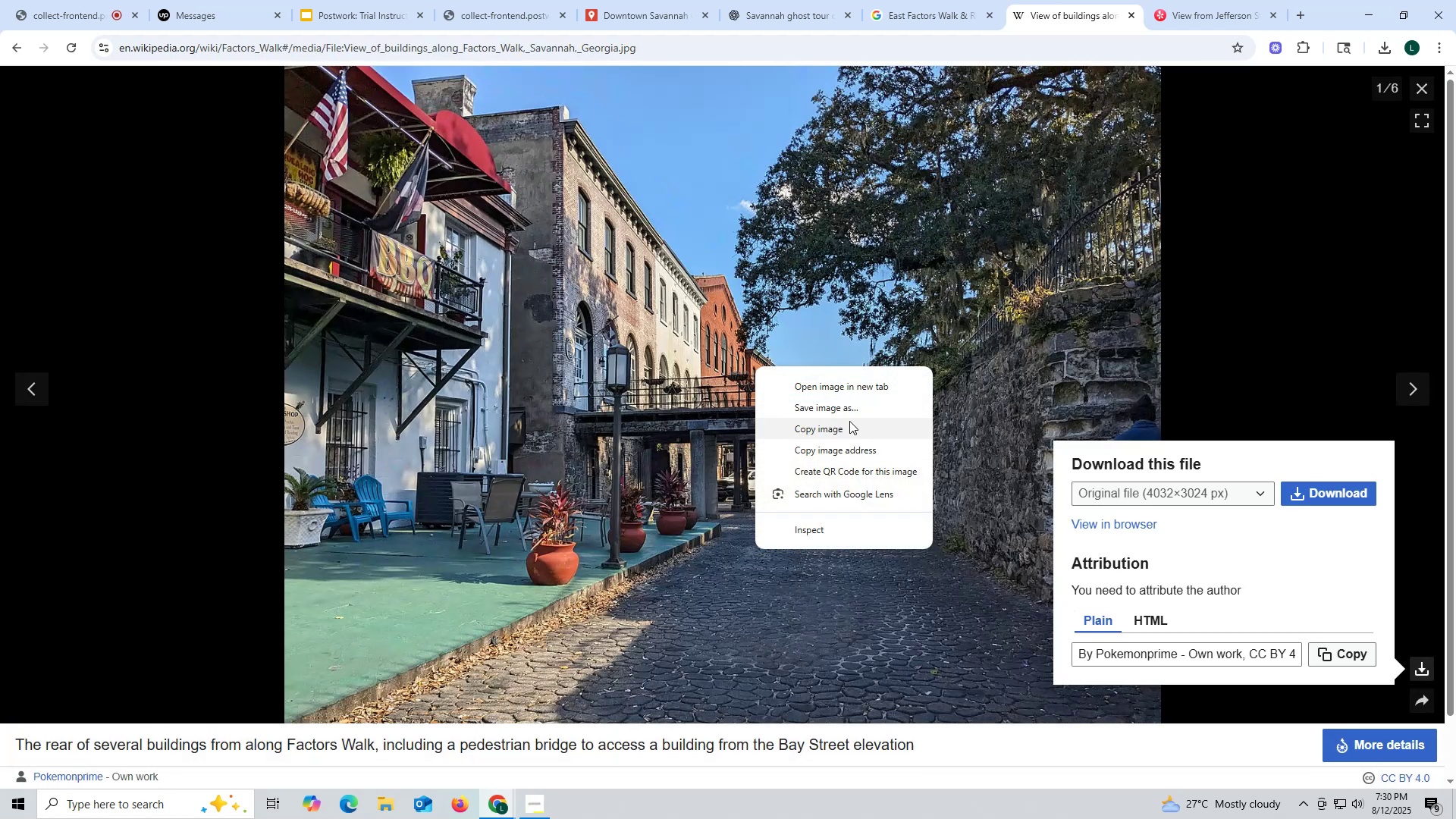 
left_click([852, 411])
 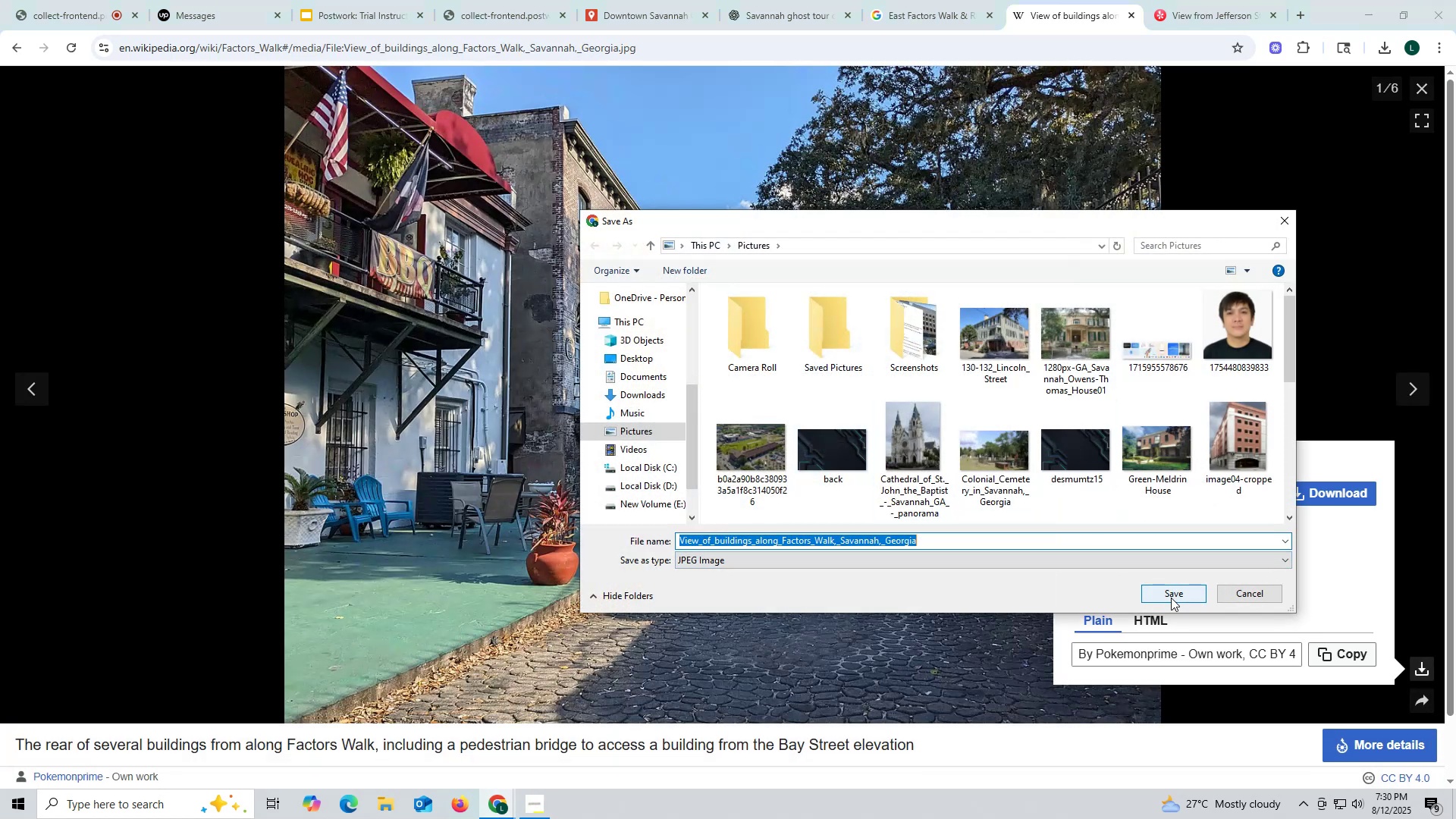 
left_click([1171, 598])
 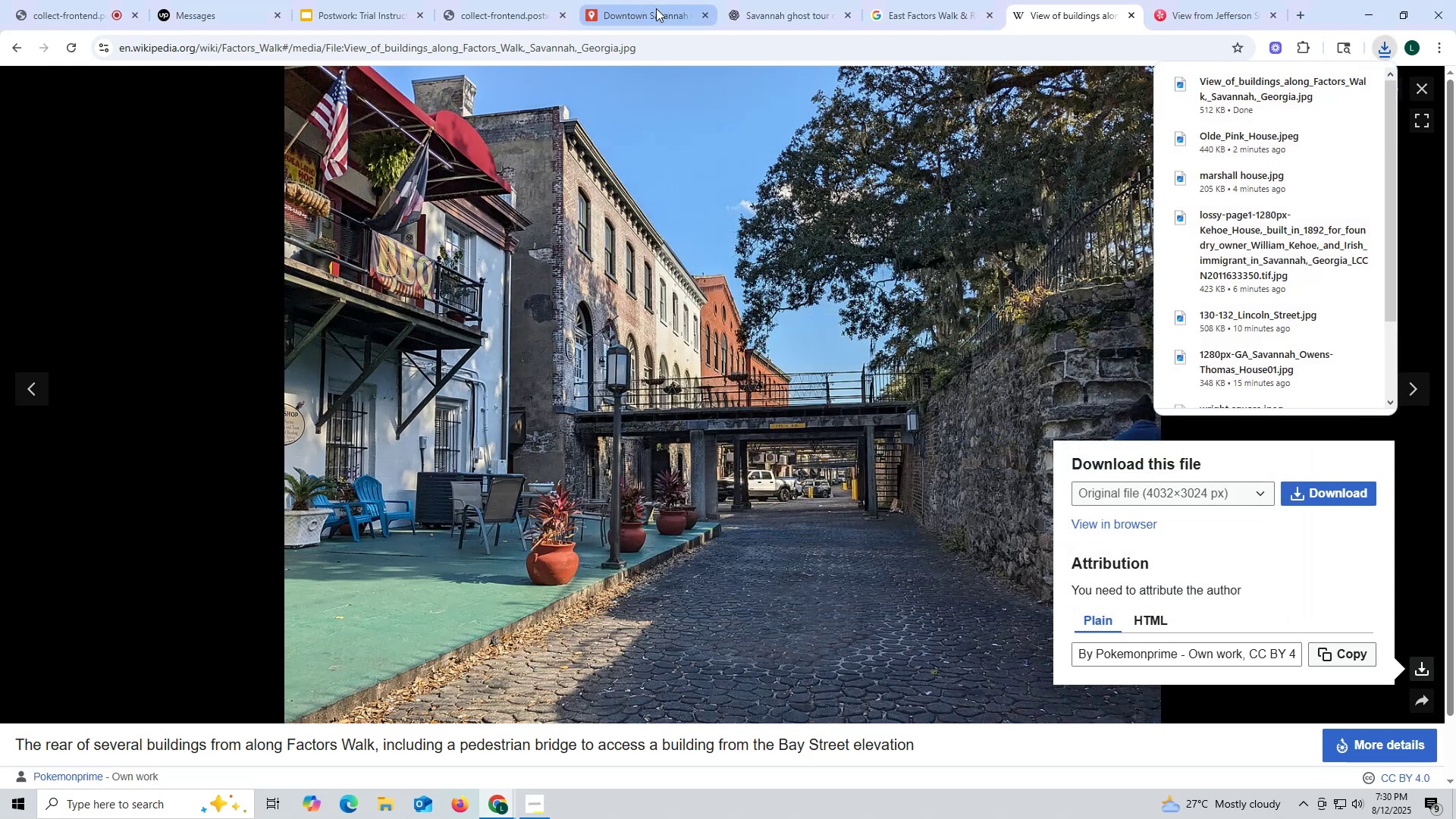 
left_click([772, 16])
 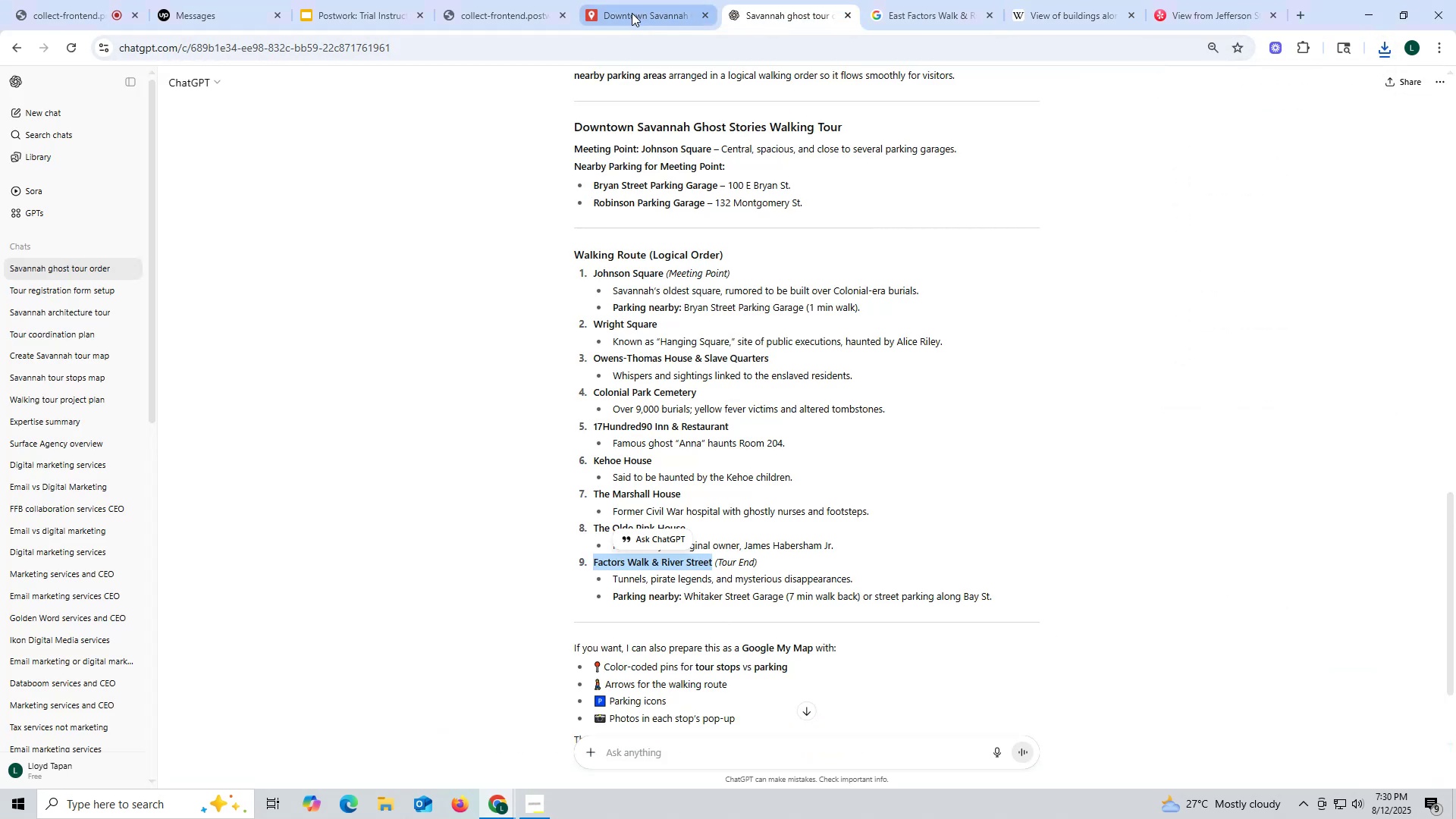 
left_click([632, 13])
 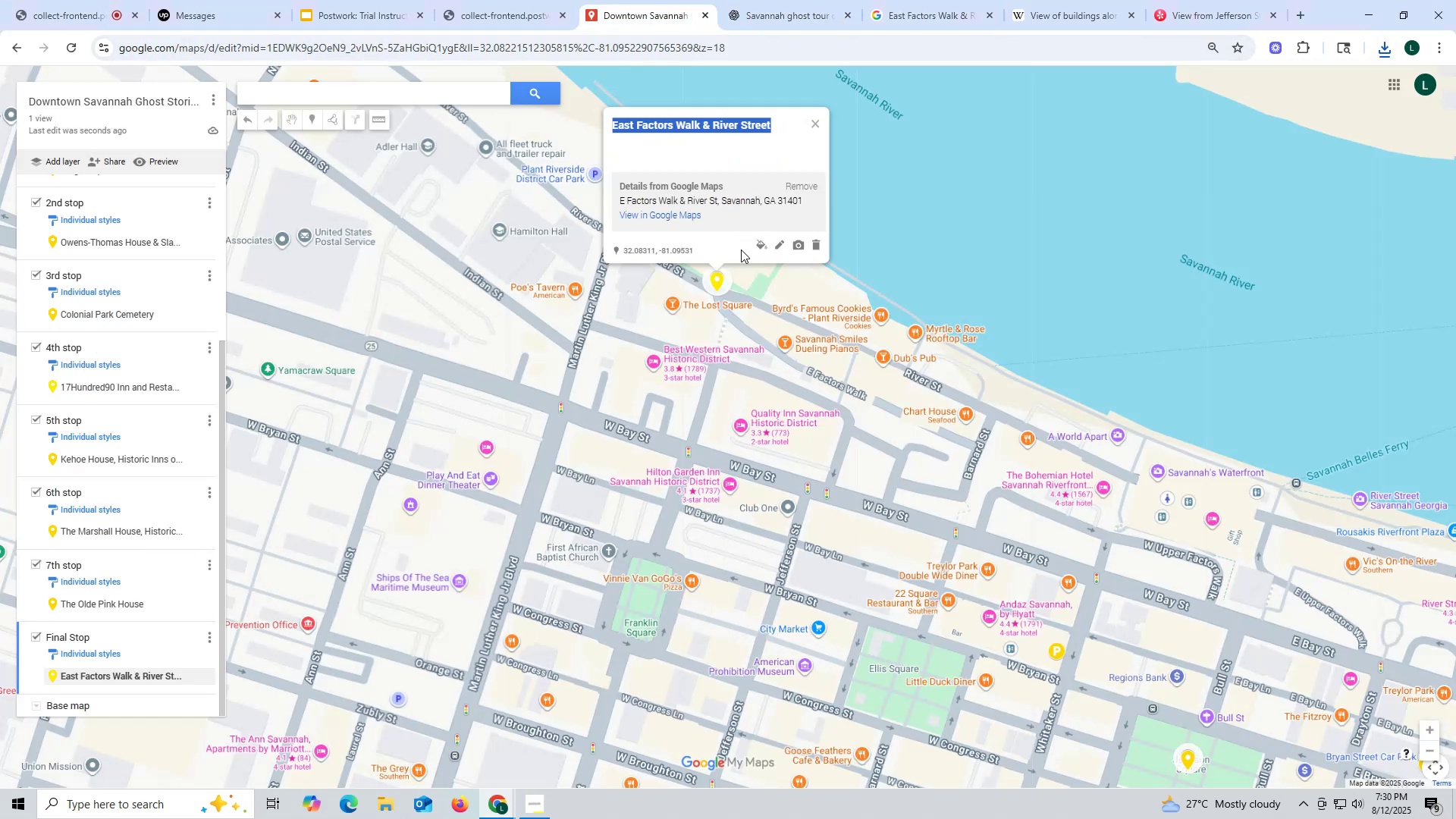 
left_click([798, 245])
 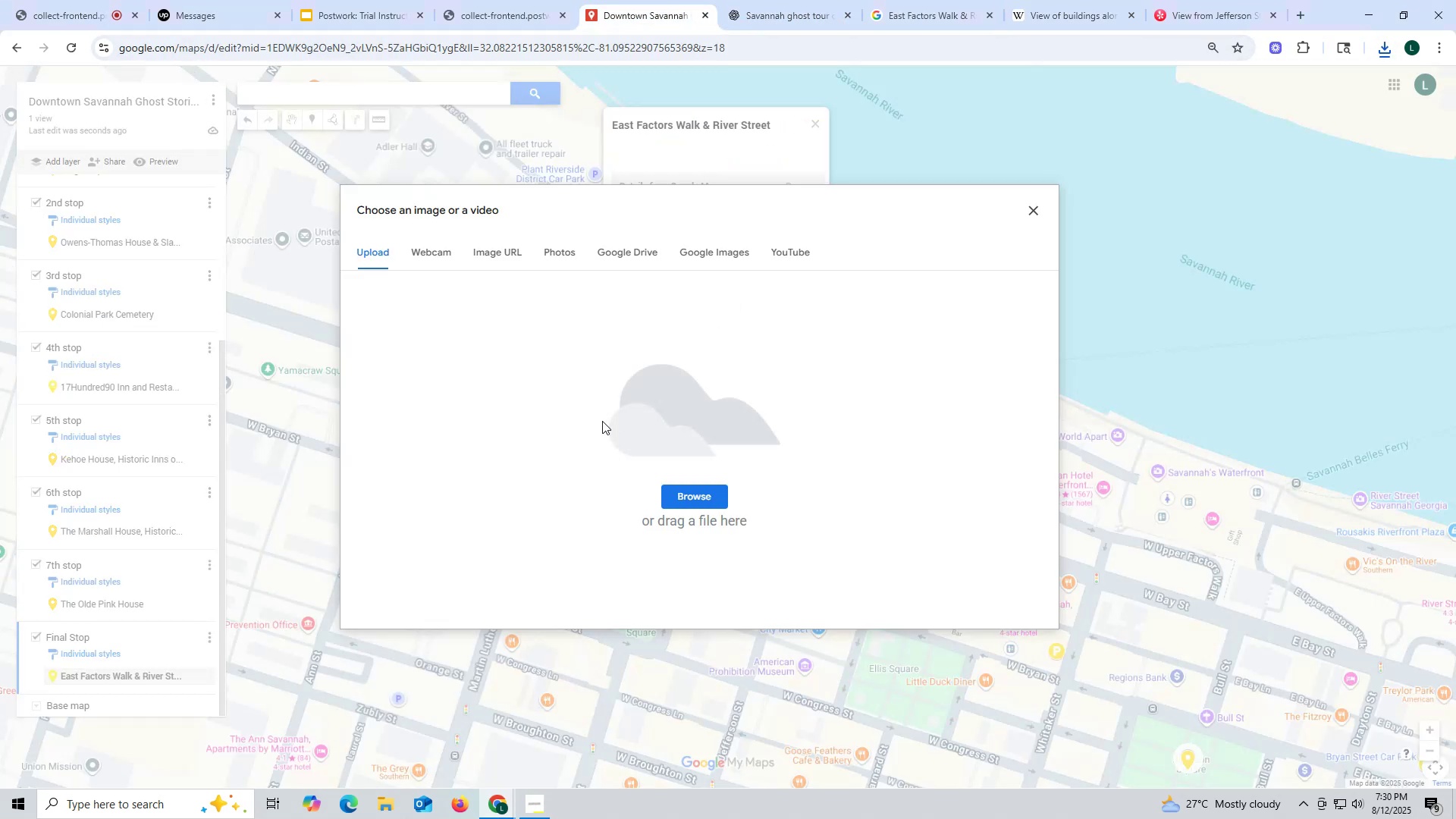 
left_click_drag(start_coordinate=[702, 504], to_coordinate=[701, 499])
 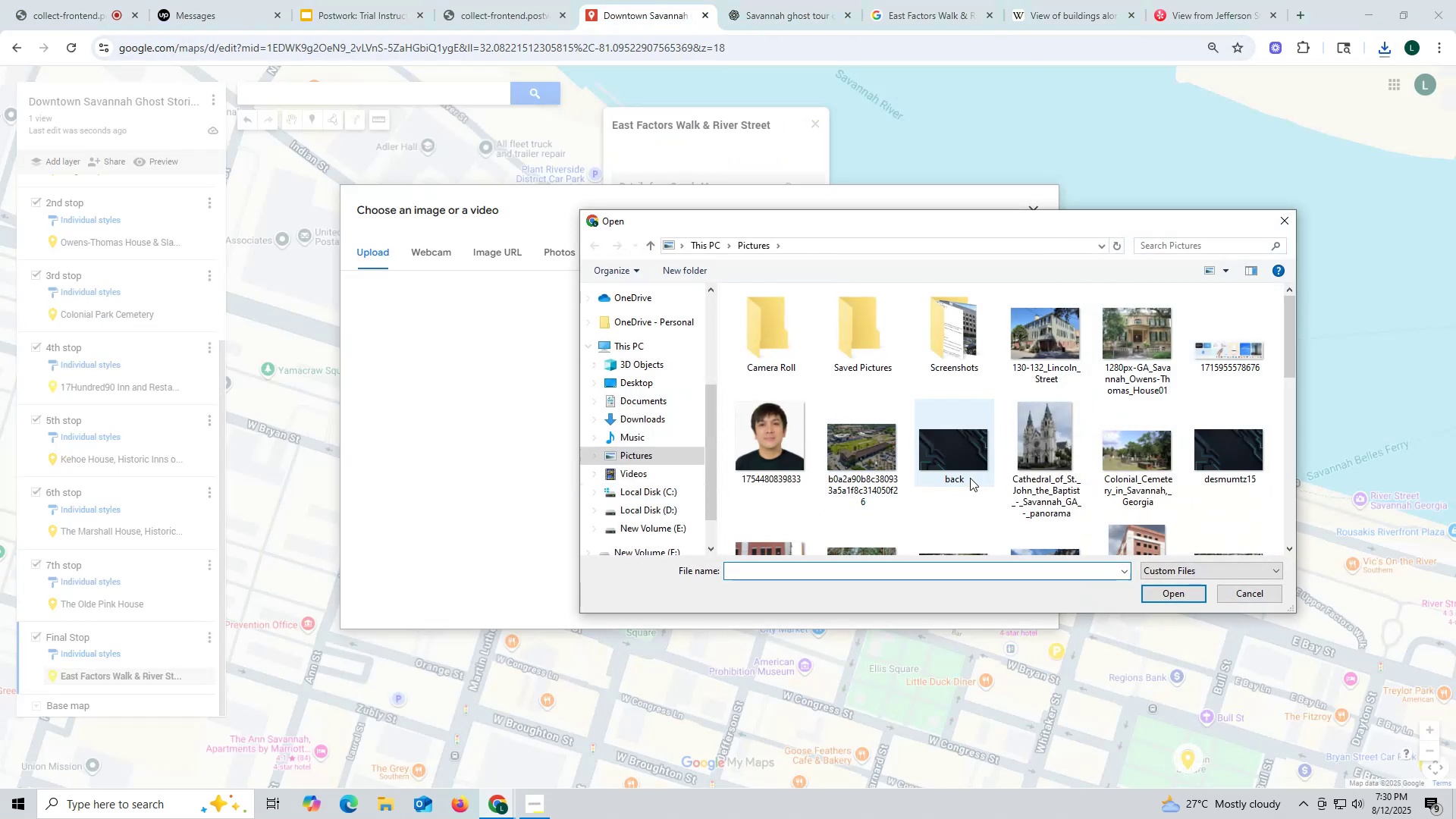 
scroll: coordinate [1040, 479], scroll_direction: down, amount: 2.0
 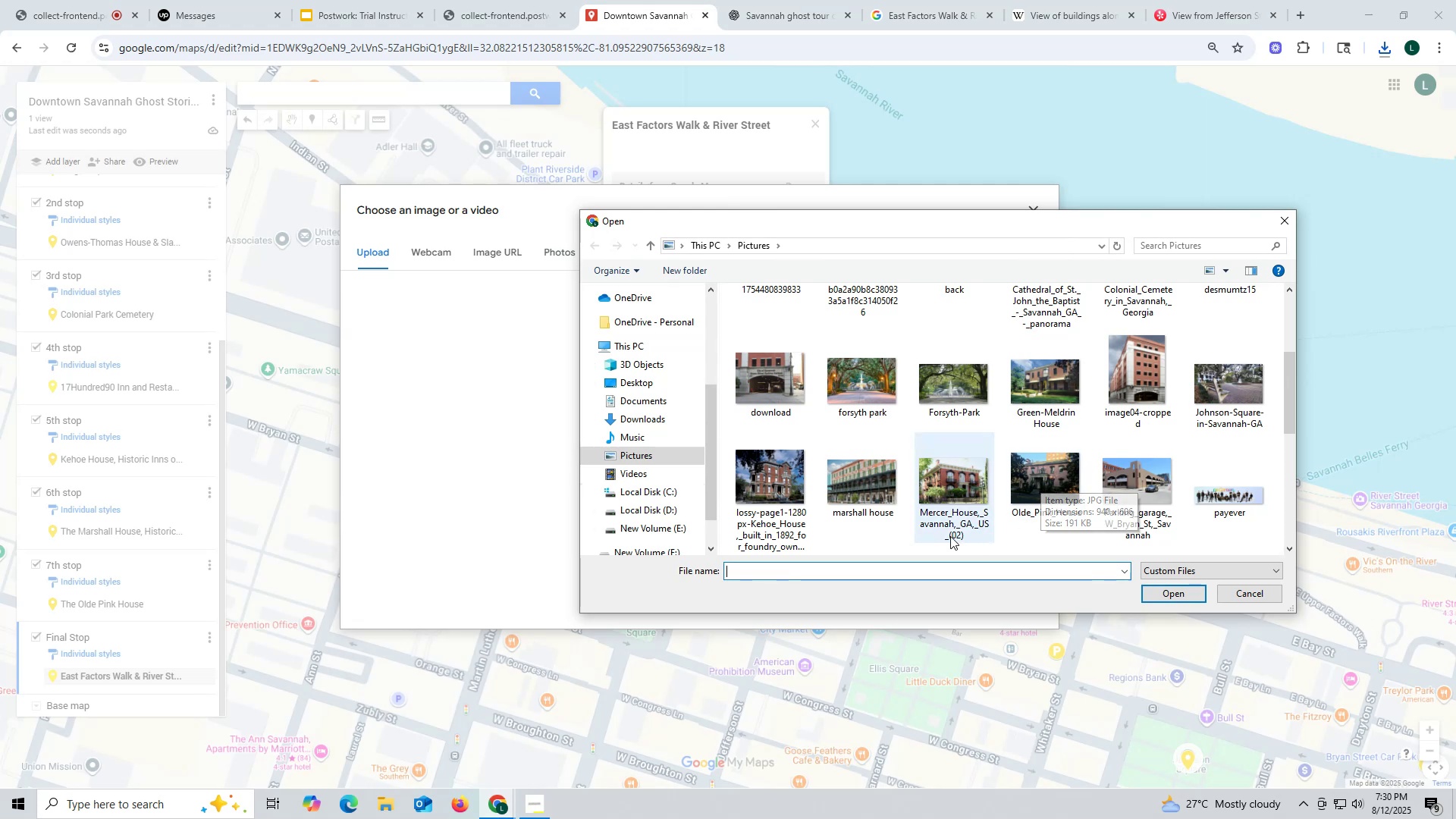 
mouse_move([937, 513])
 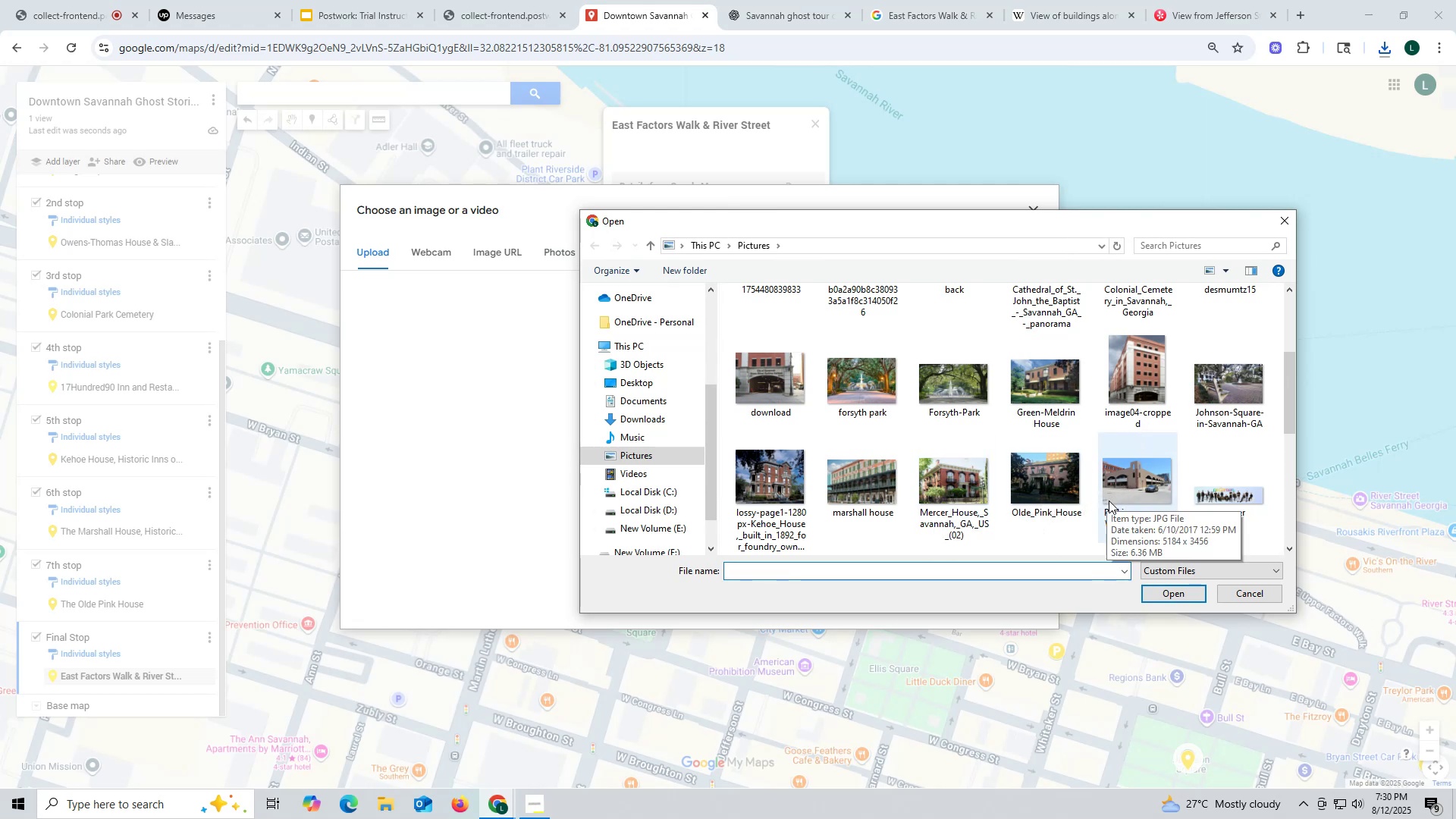 
scroll: coordinate [1203, 520], scroll_direction: down, amount: 2.0
 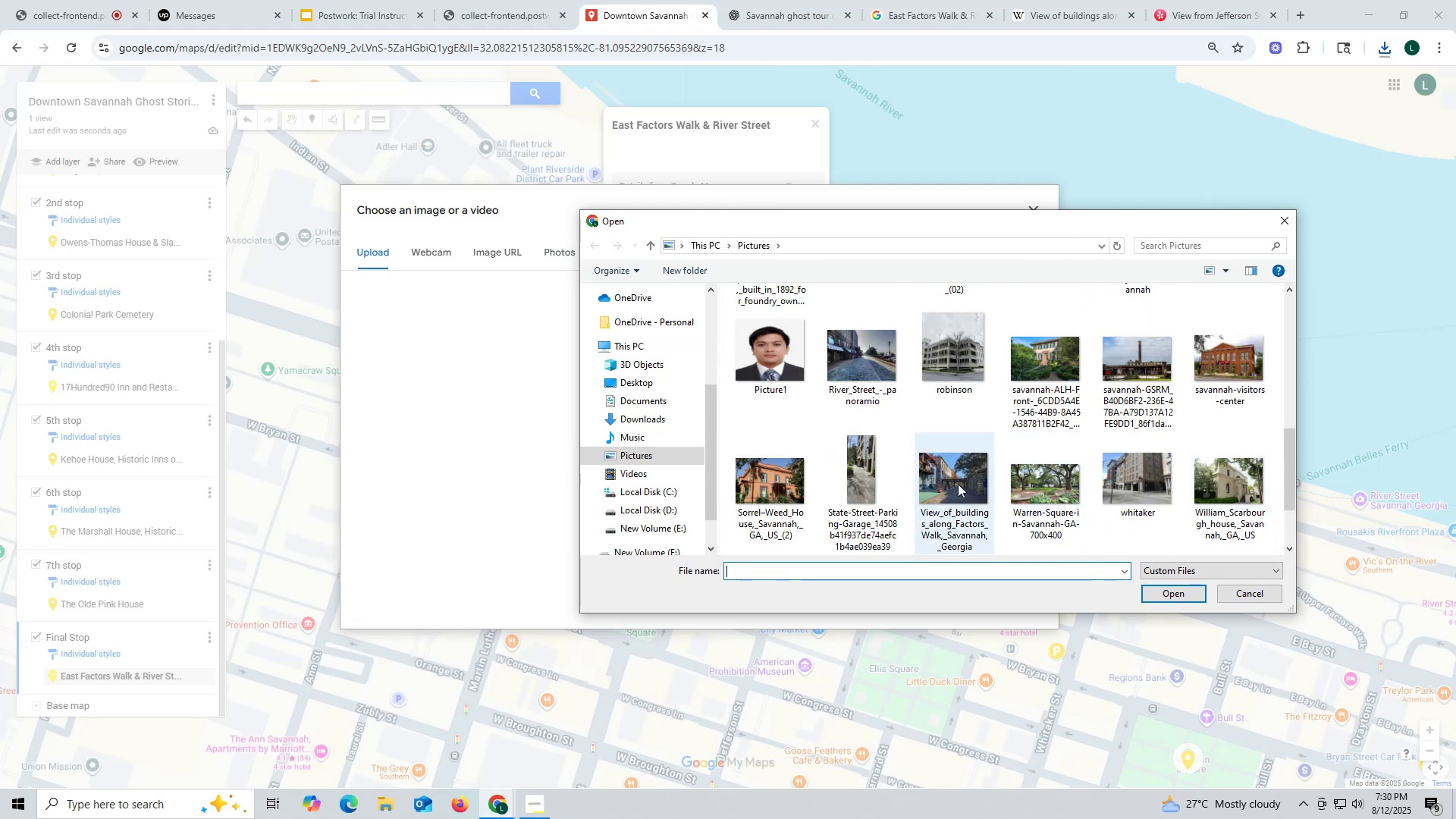 
left_click([958, 484])
 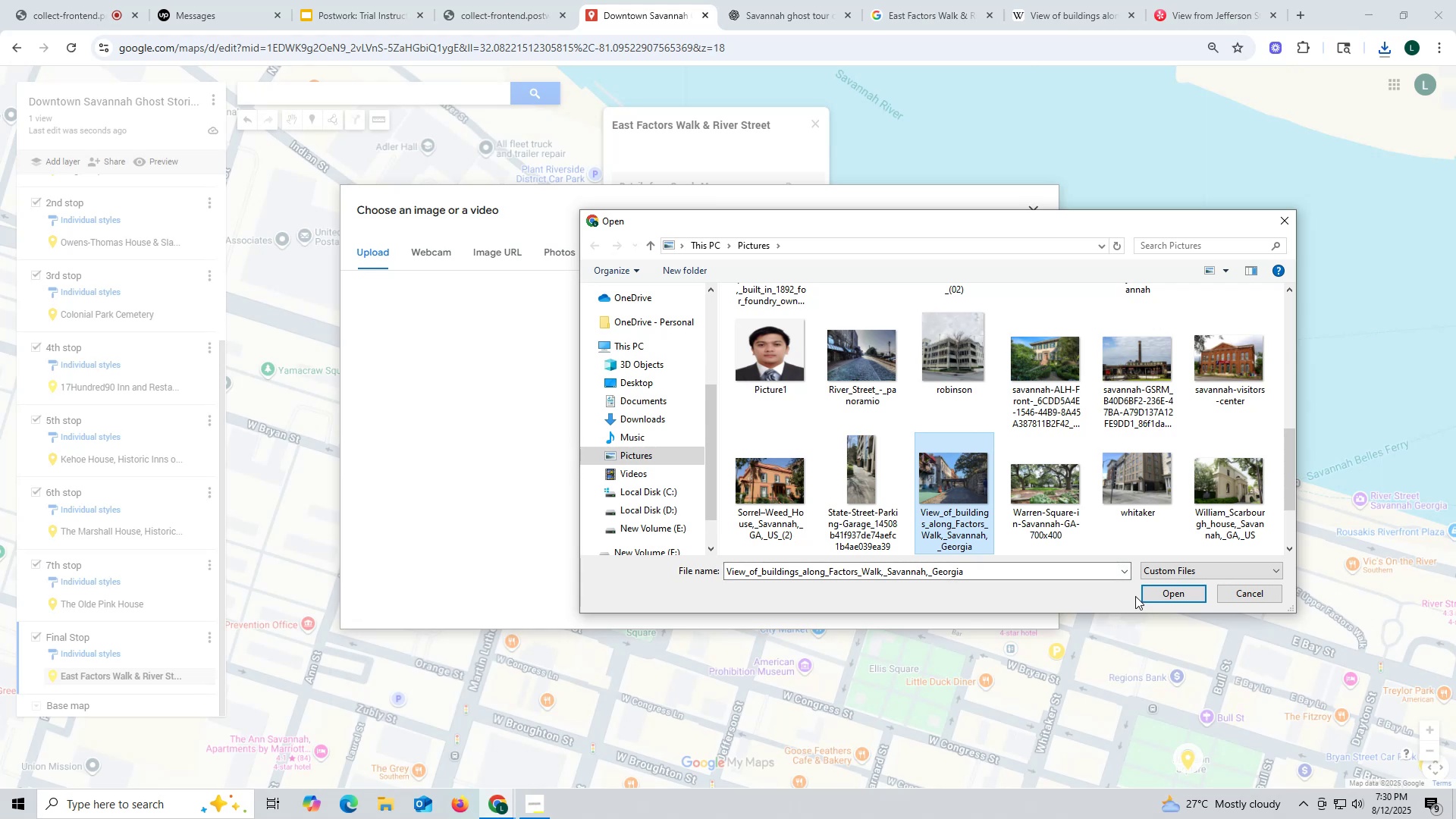 
wait(5.39)
 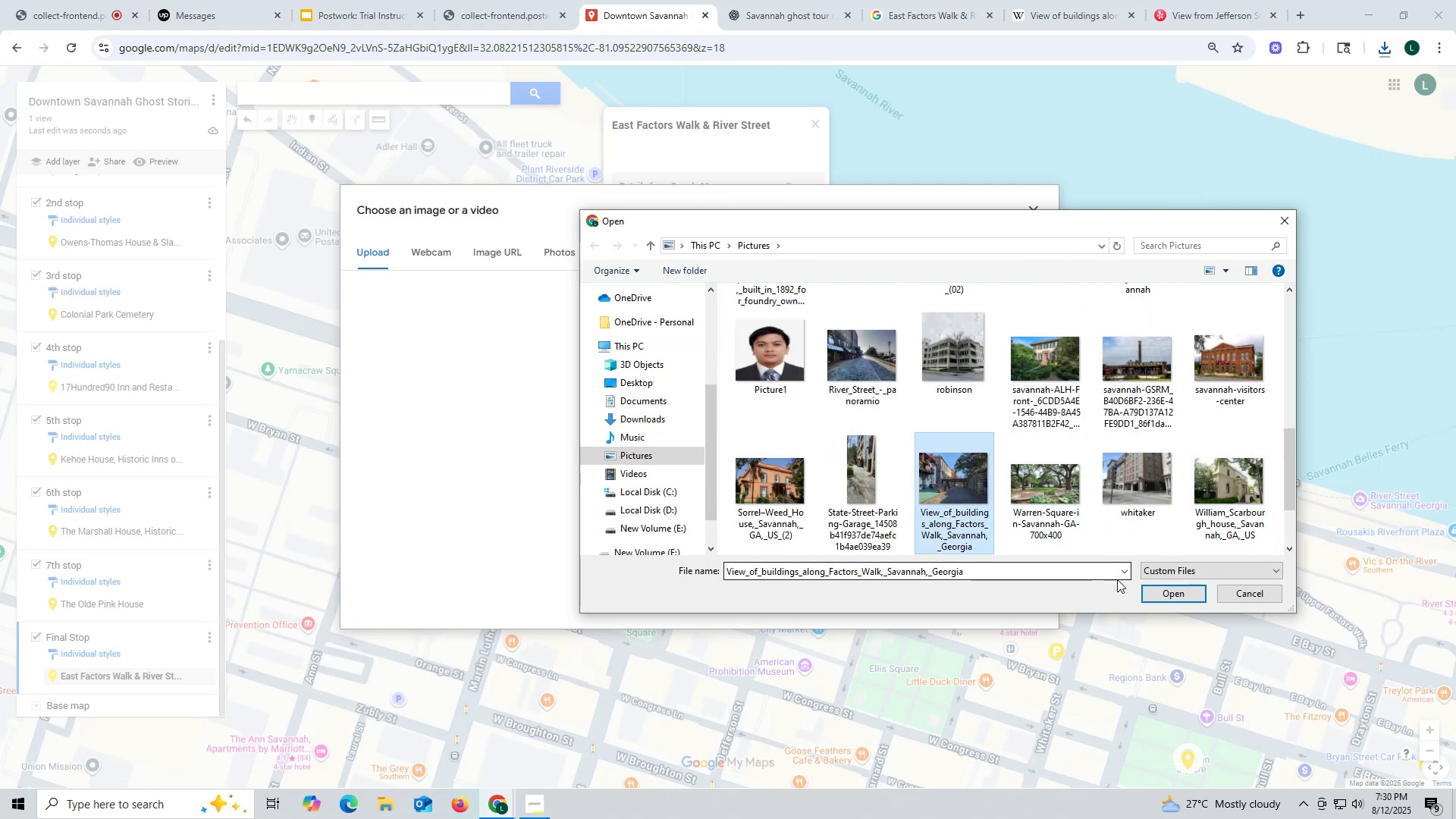 
left_click([1151, 593])
 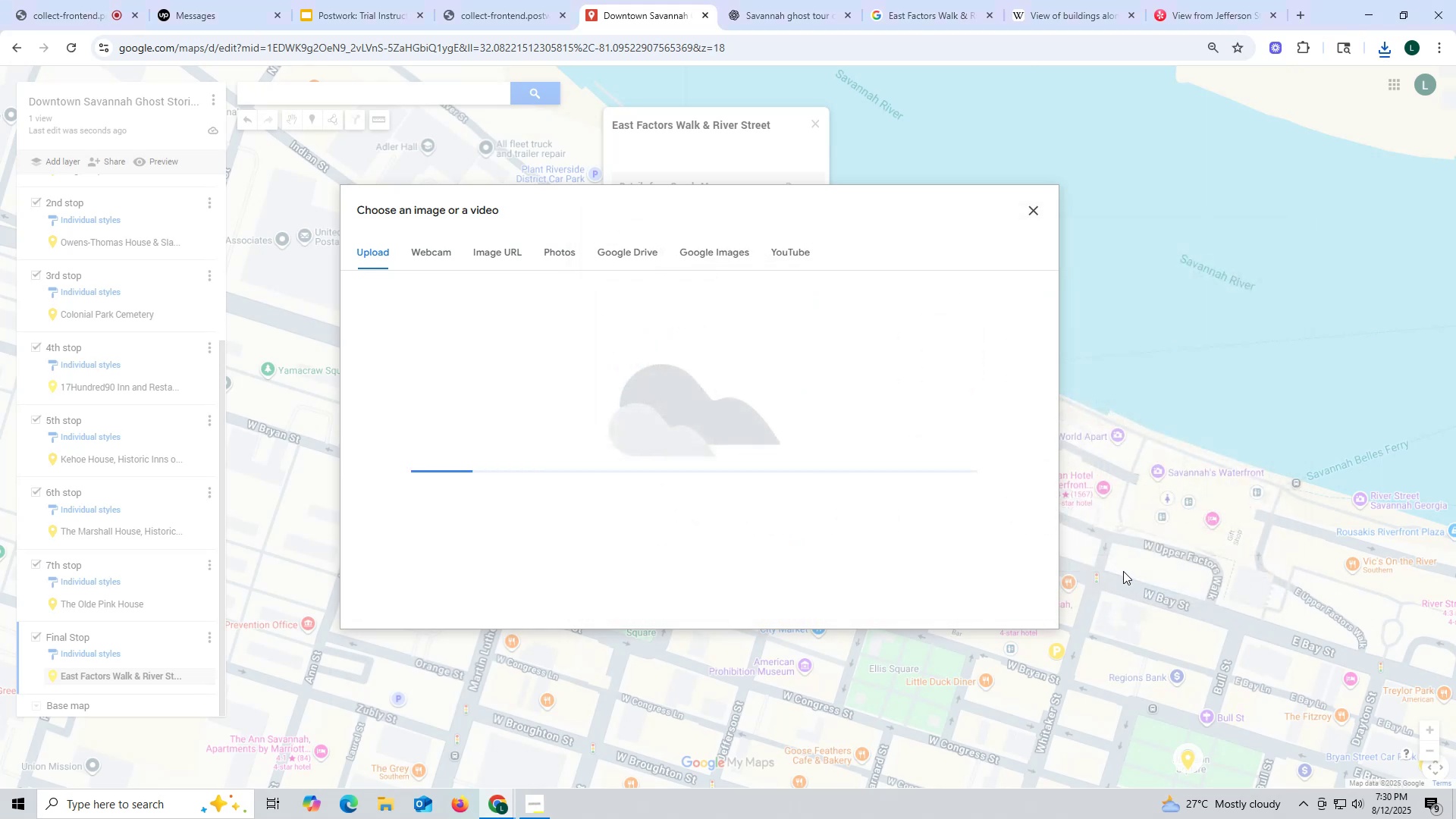 
mouse_move([767, 369])
 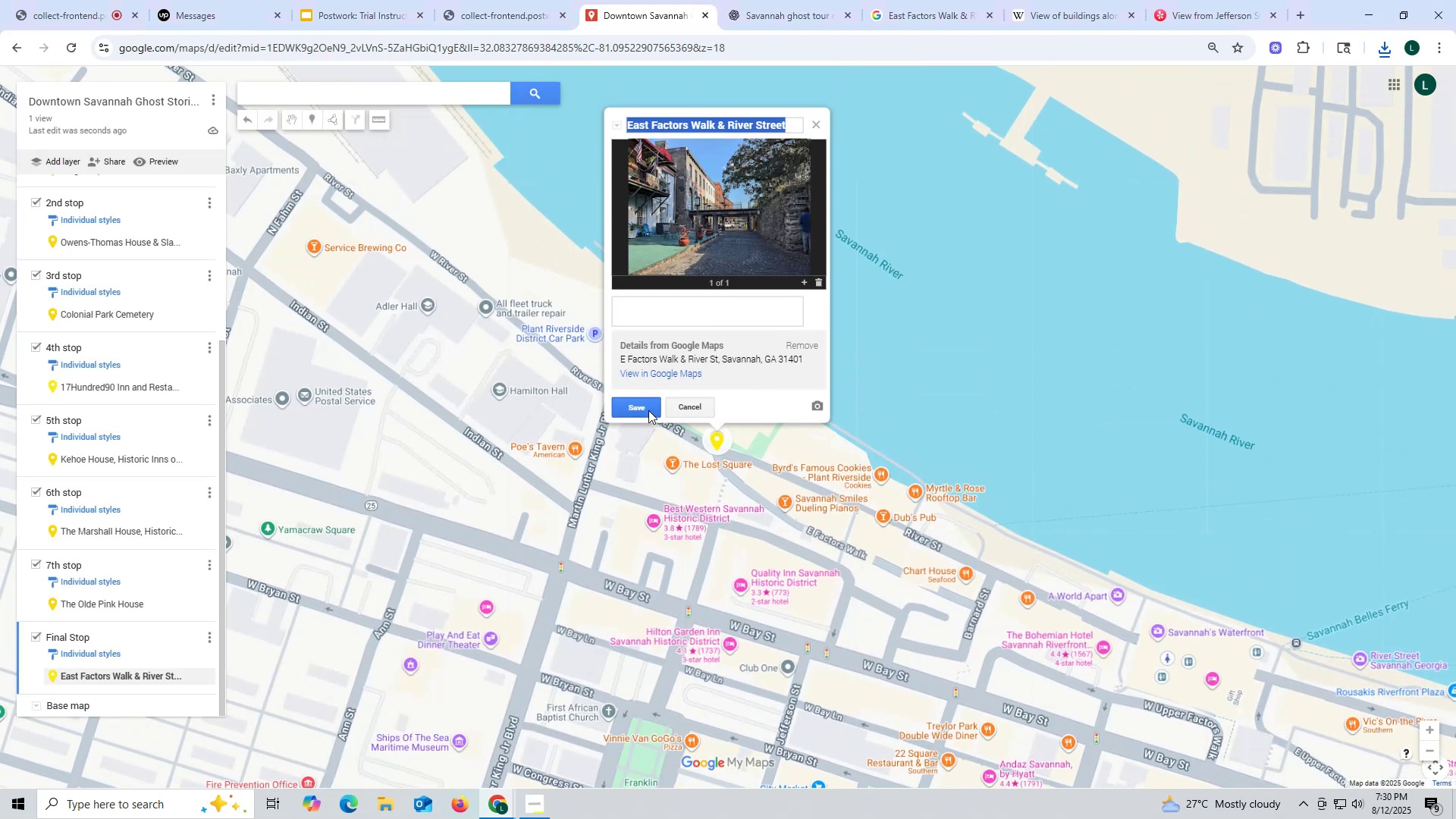 
left_click([642, 408])
 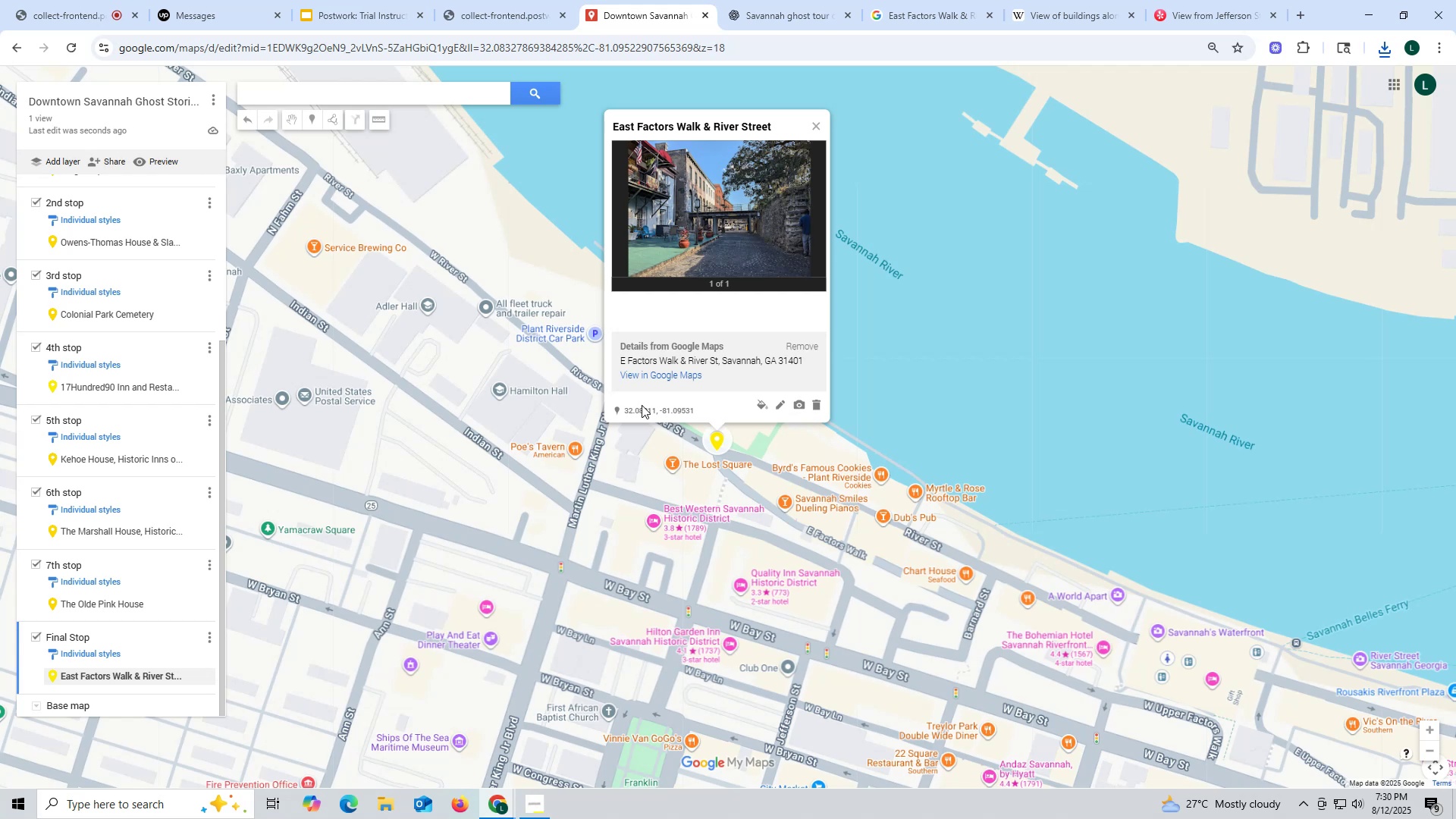 
wait(8.47)
 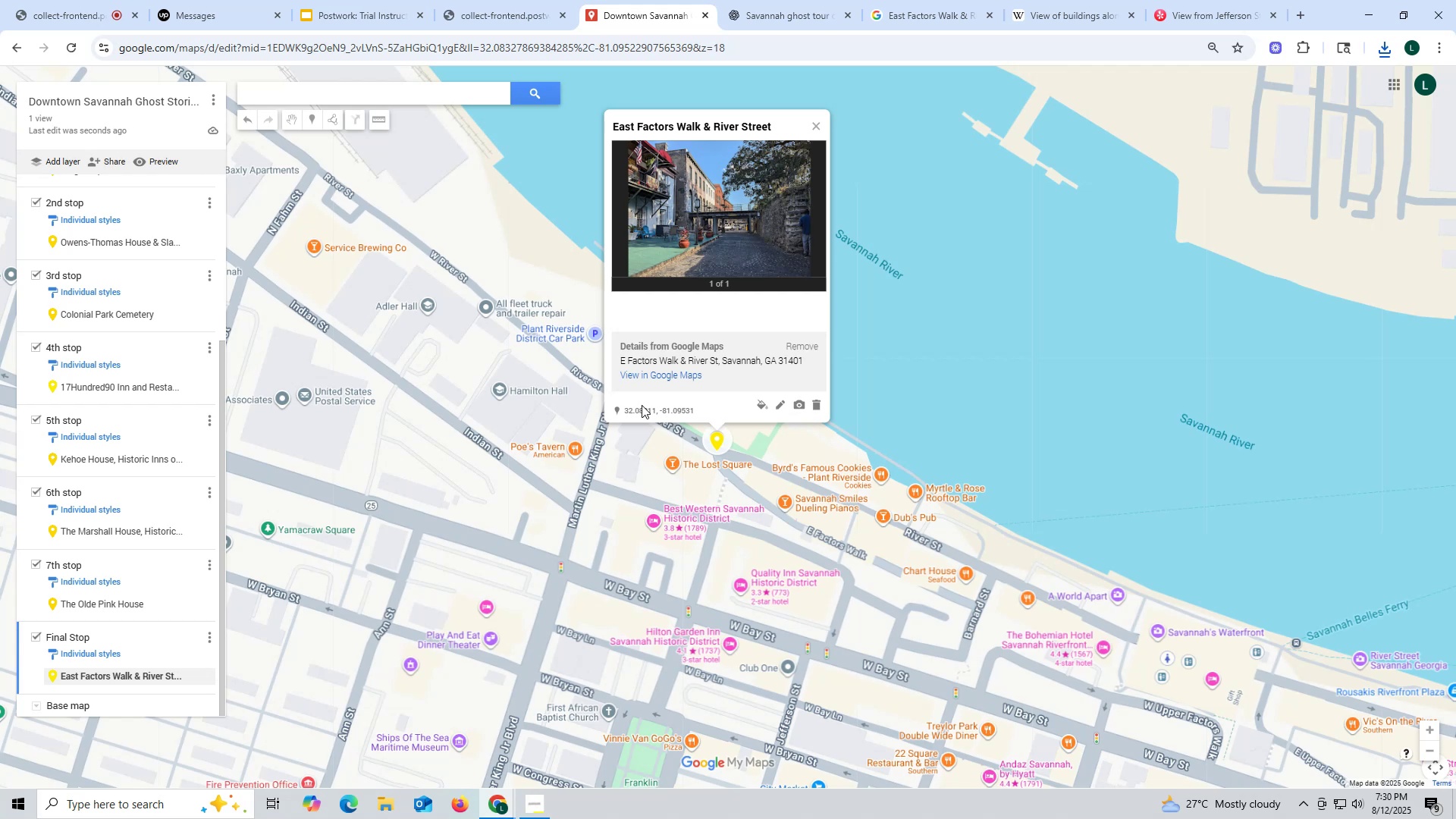 
left_click([813, 125])
 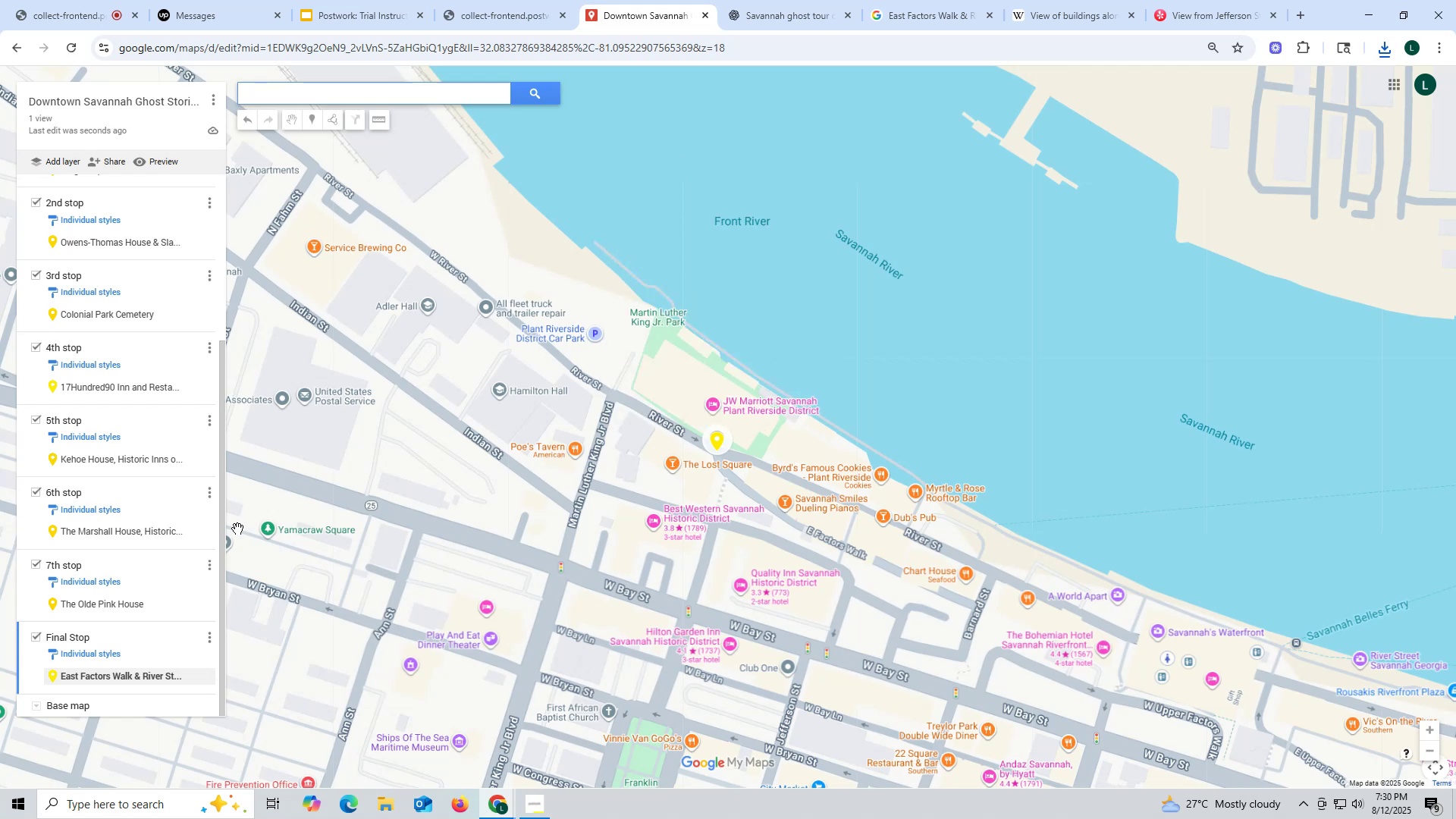 
scroll: coordinate [99, 533], scroll_direction: down, amount: 2.0
 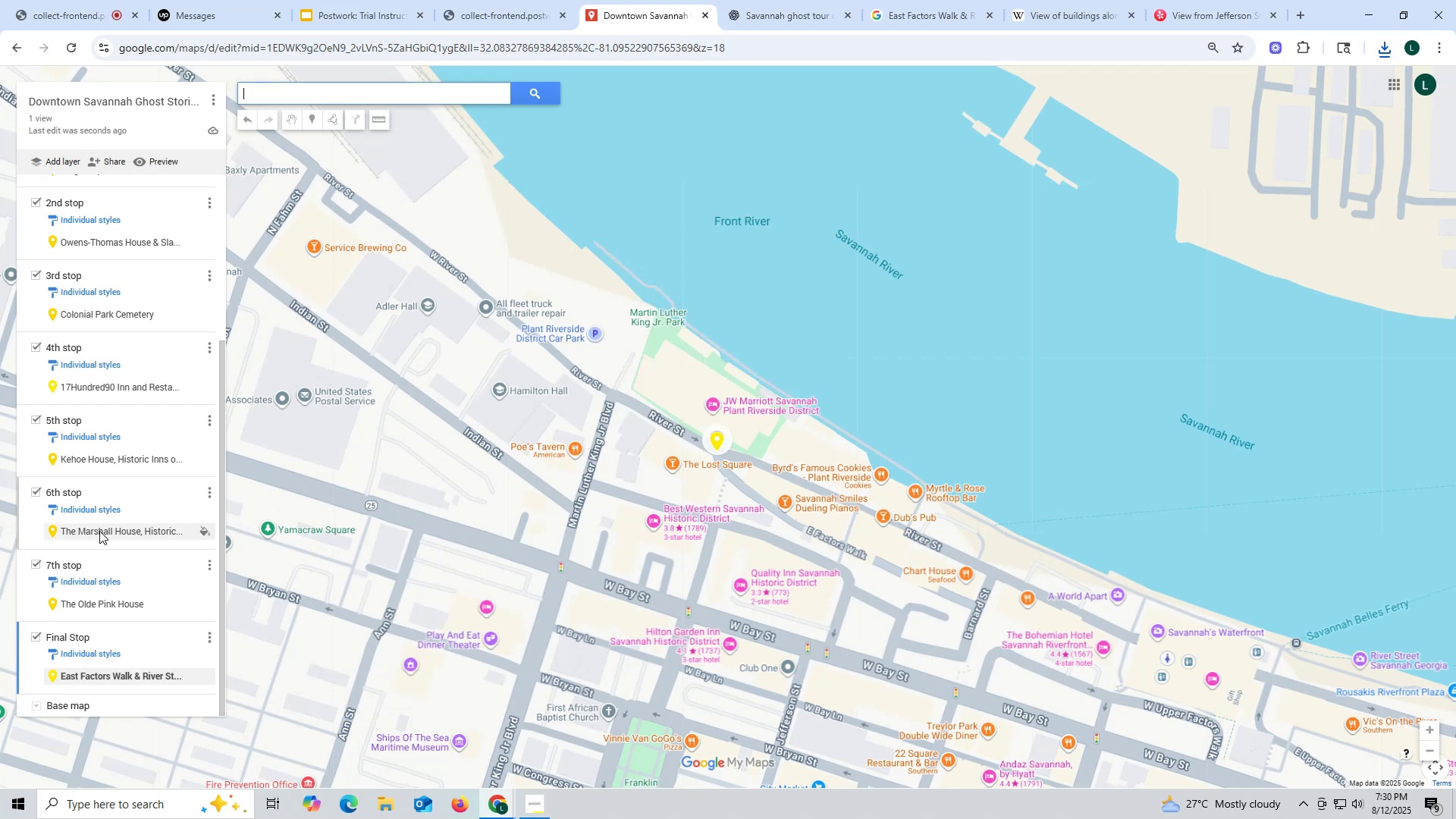 
scroll: coordinate [99, 531], scroll_direction: up, amount: 18.0
 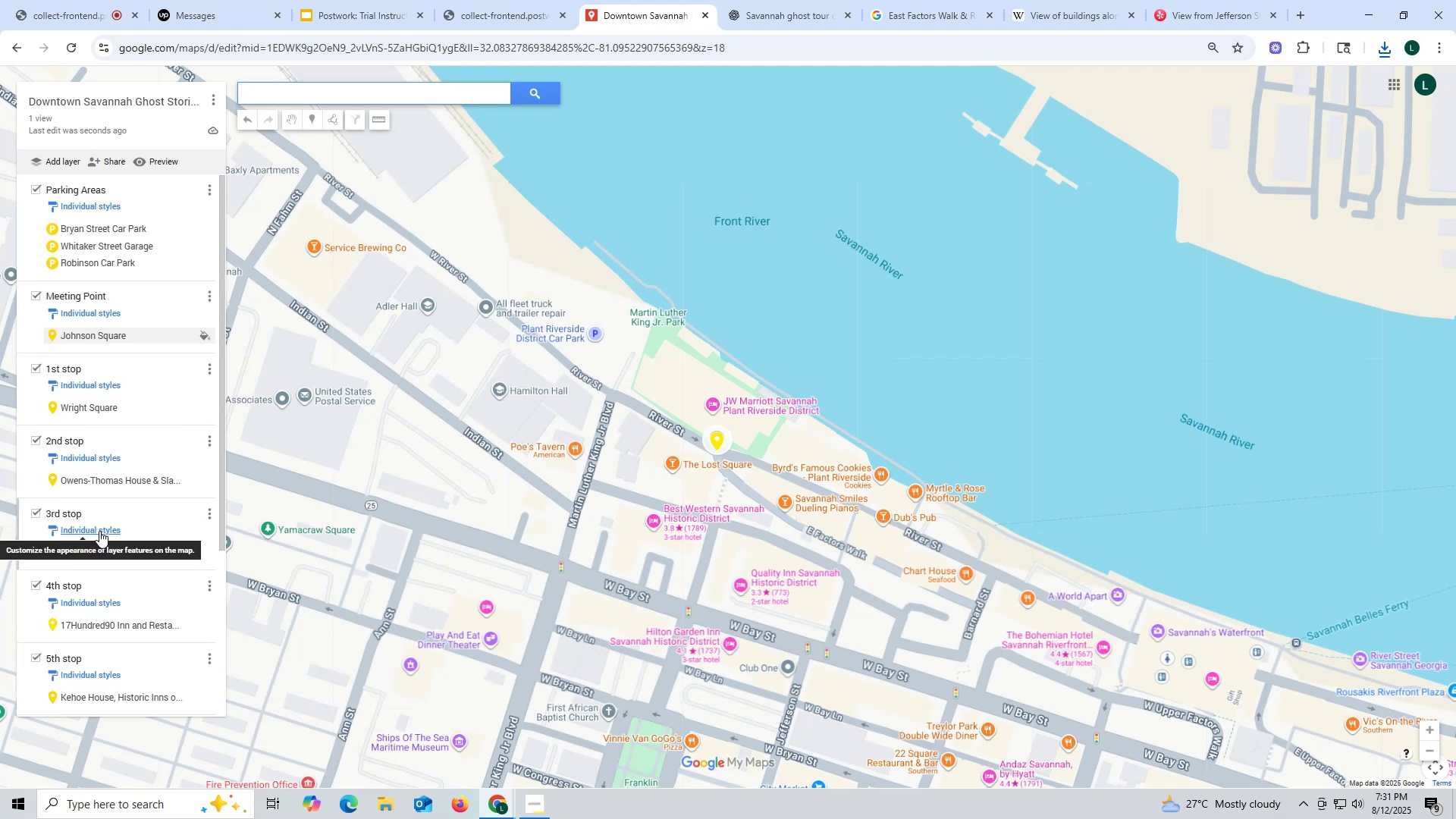 
scroll: coordinate [99, 531], scroll_direction: down, amount: 7.0
 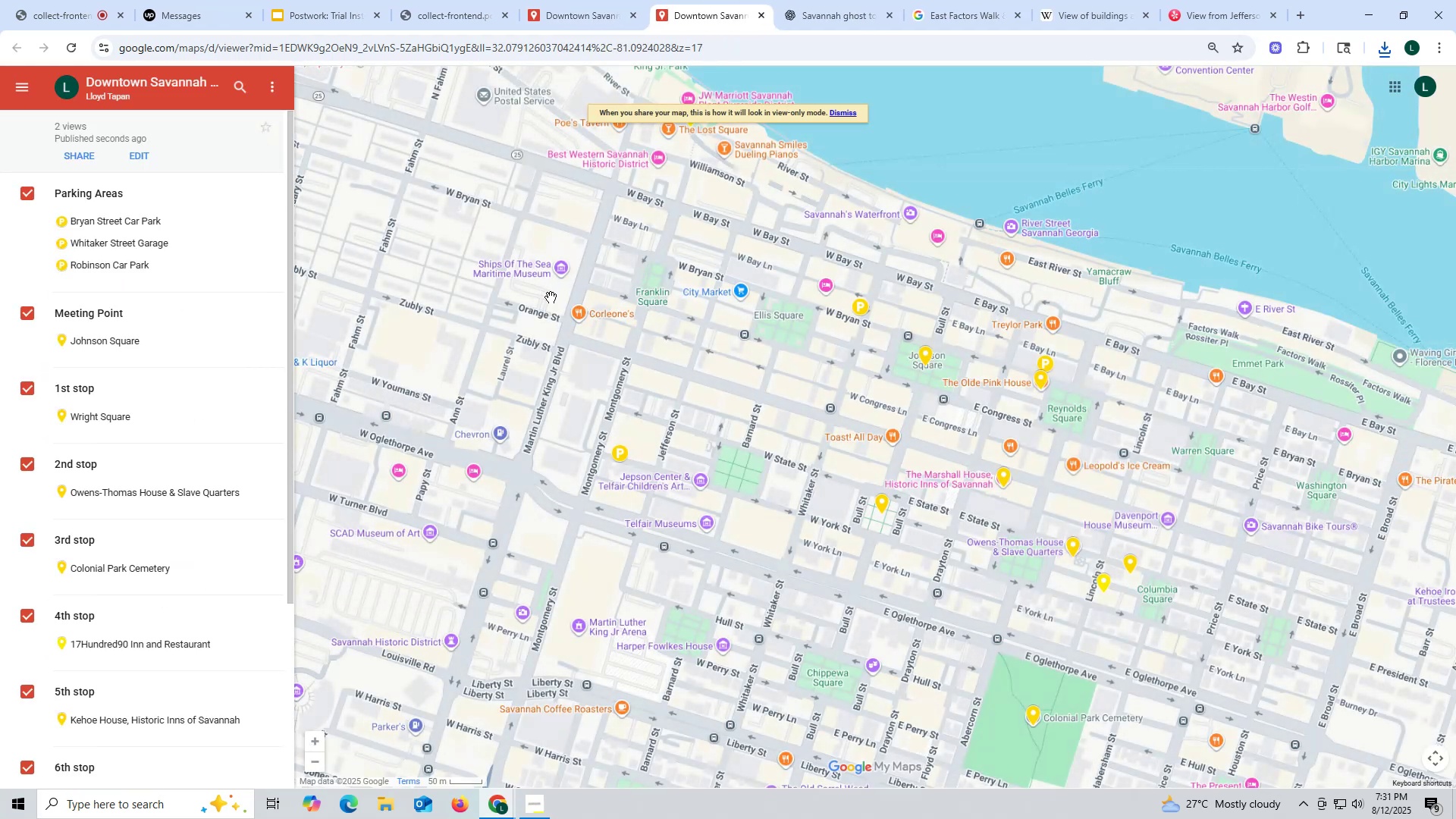 
wait(7.67)
 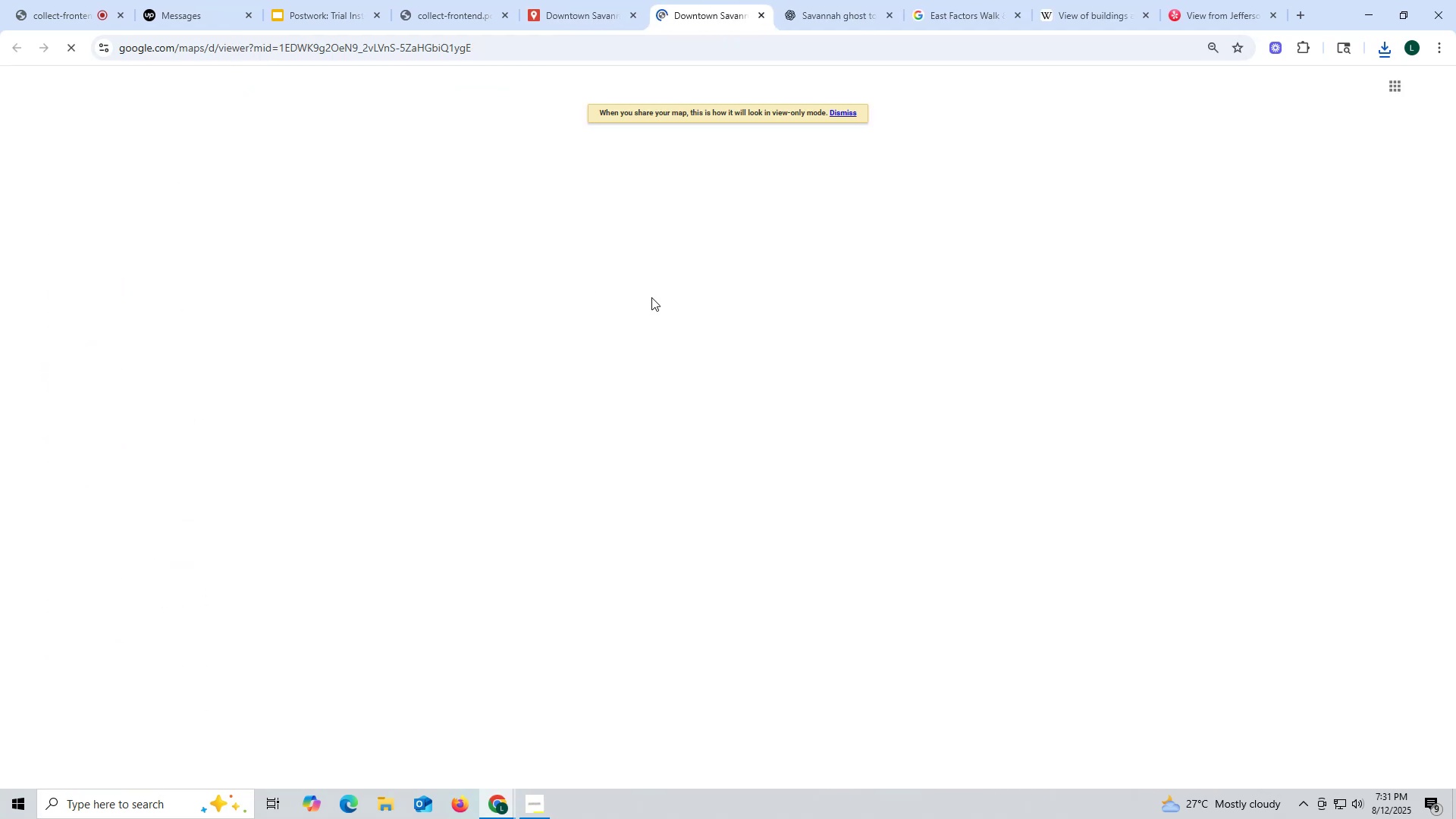 
left_click([849, 111])
 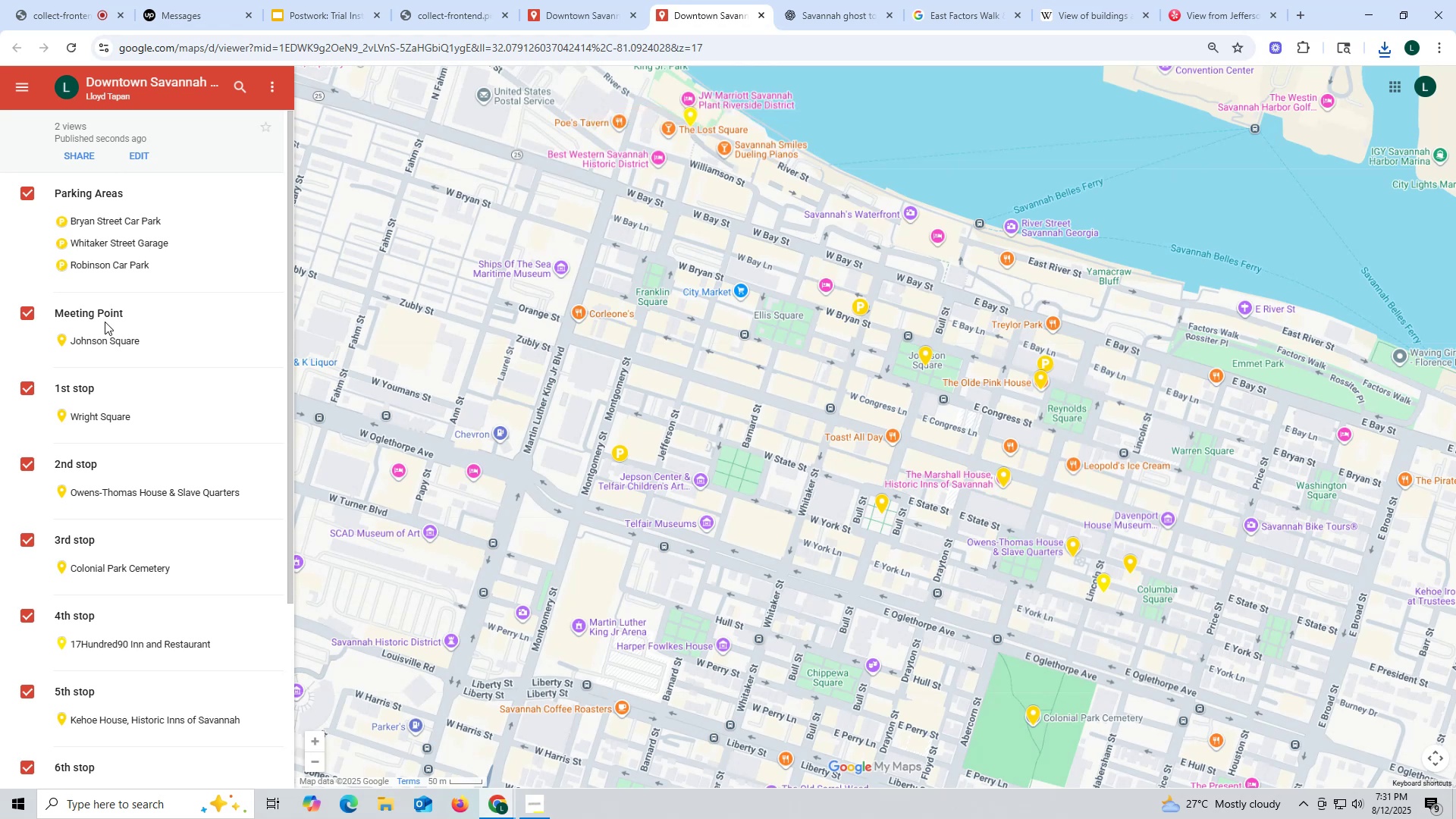 
scroll: coordinate [112, 322], scroll_direction: down, amount: 5.0
 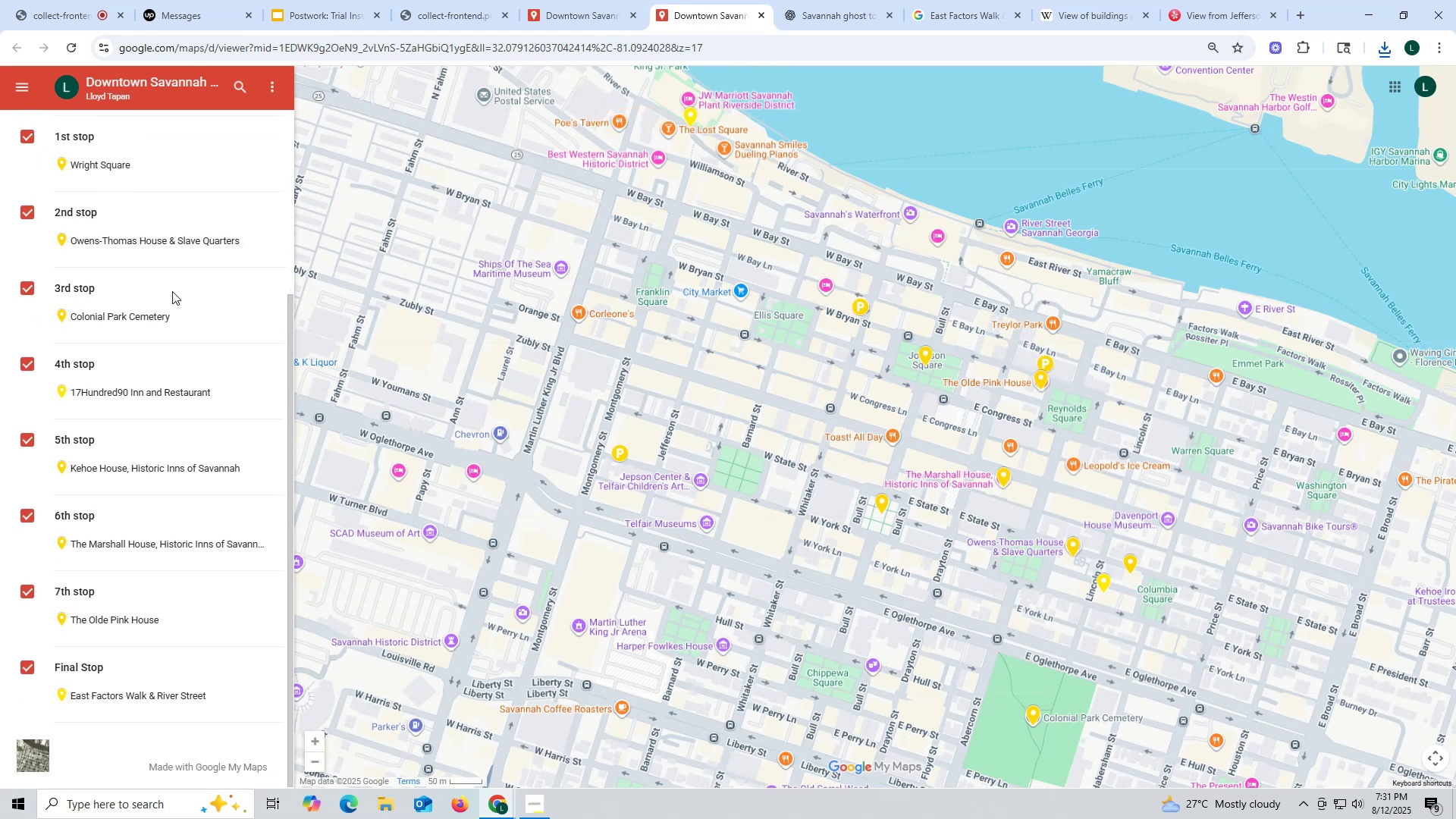 
double_click([173, 313])
 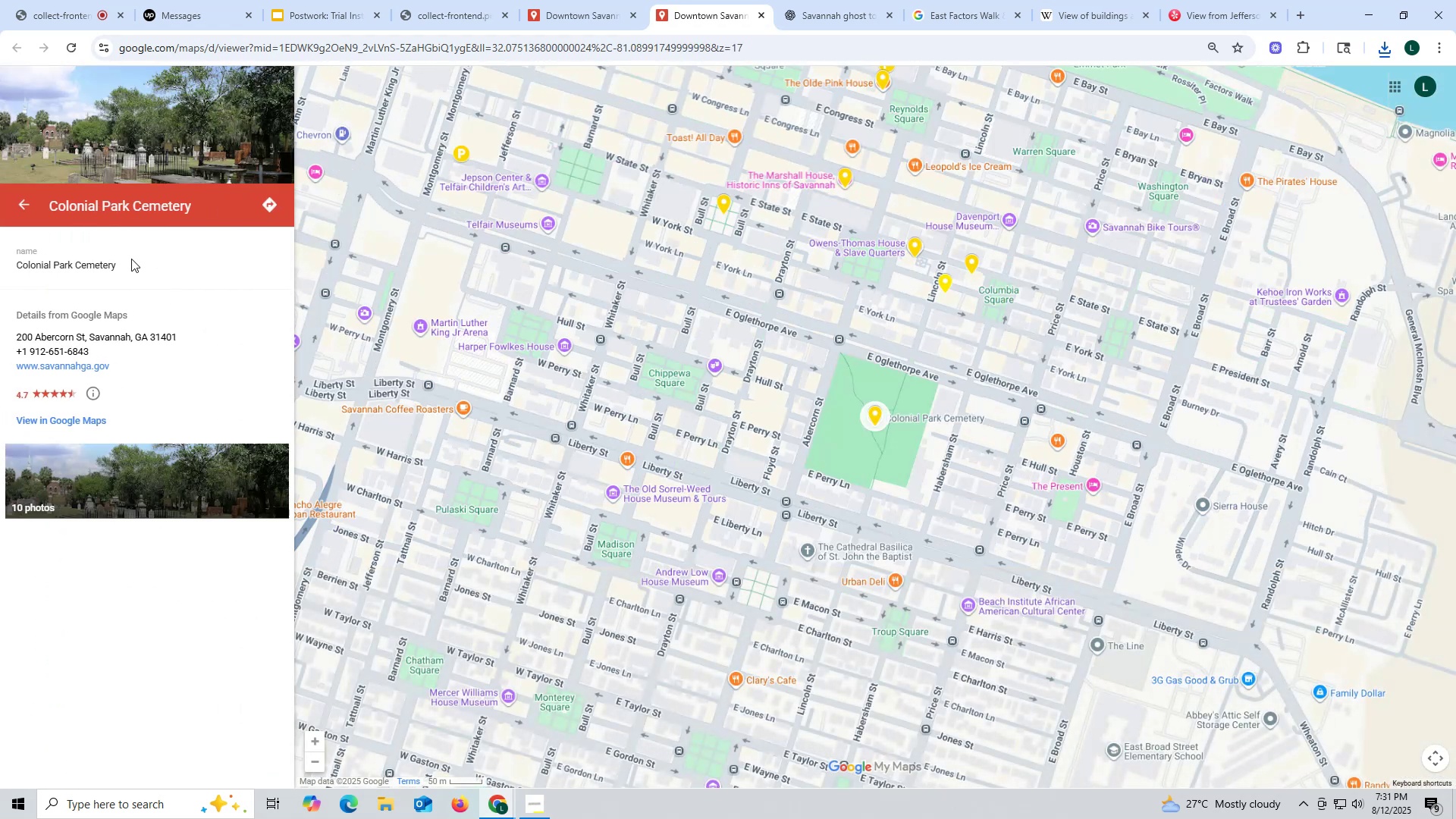 
scroll: coordinate [152, 290], scroll_direction: up, amount: 3.0
 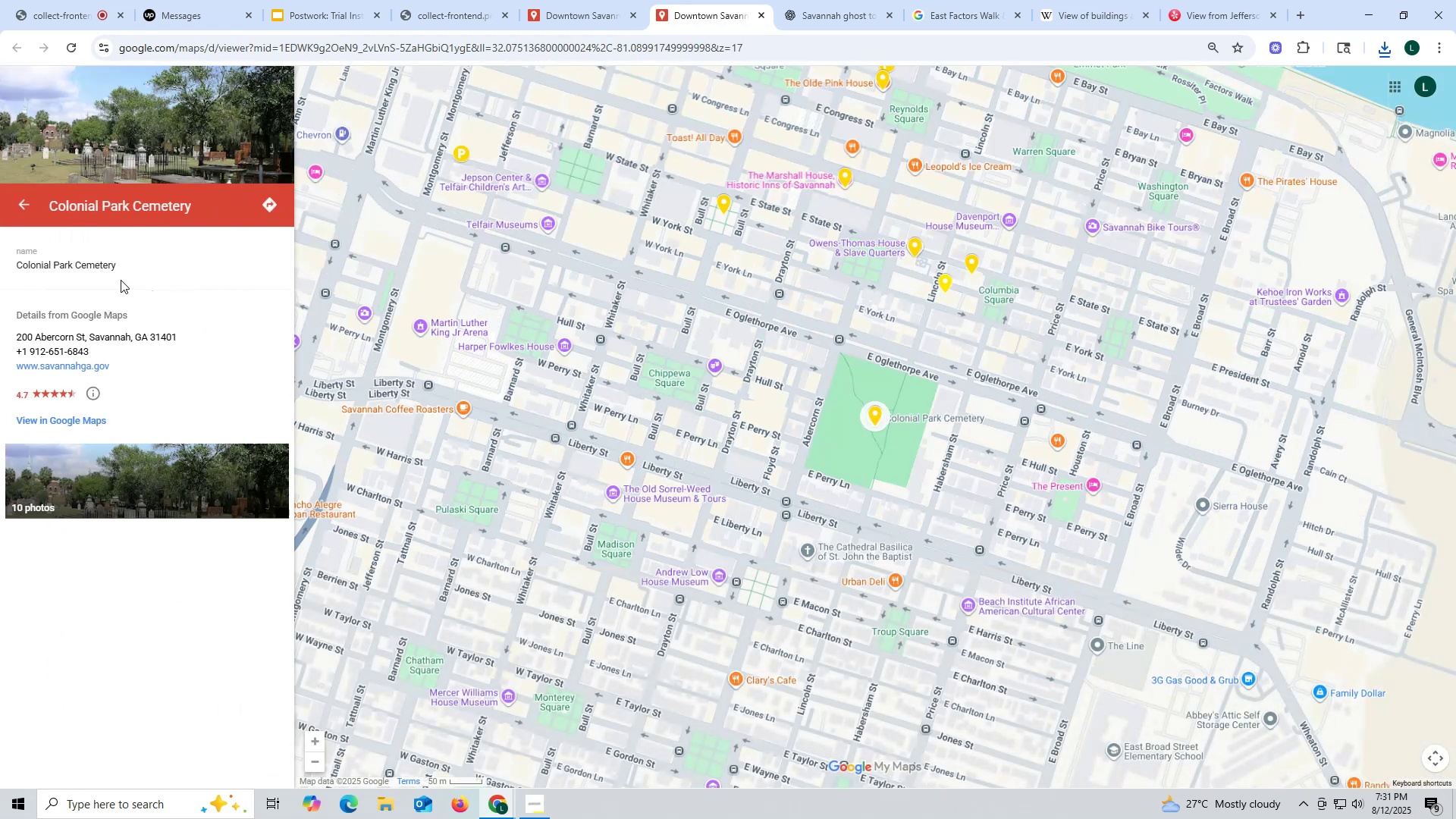 
left_click([28, 198])
 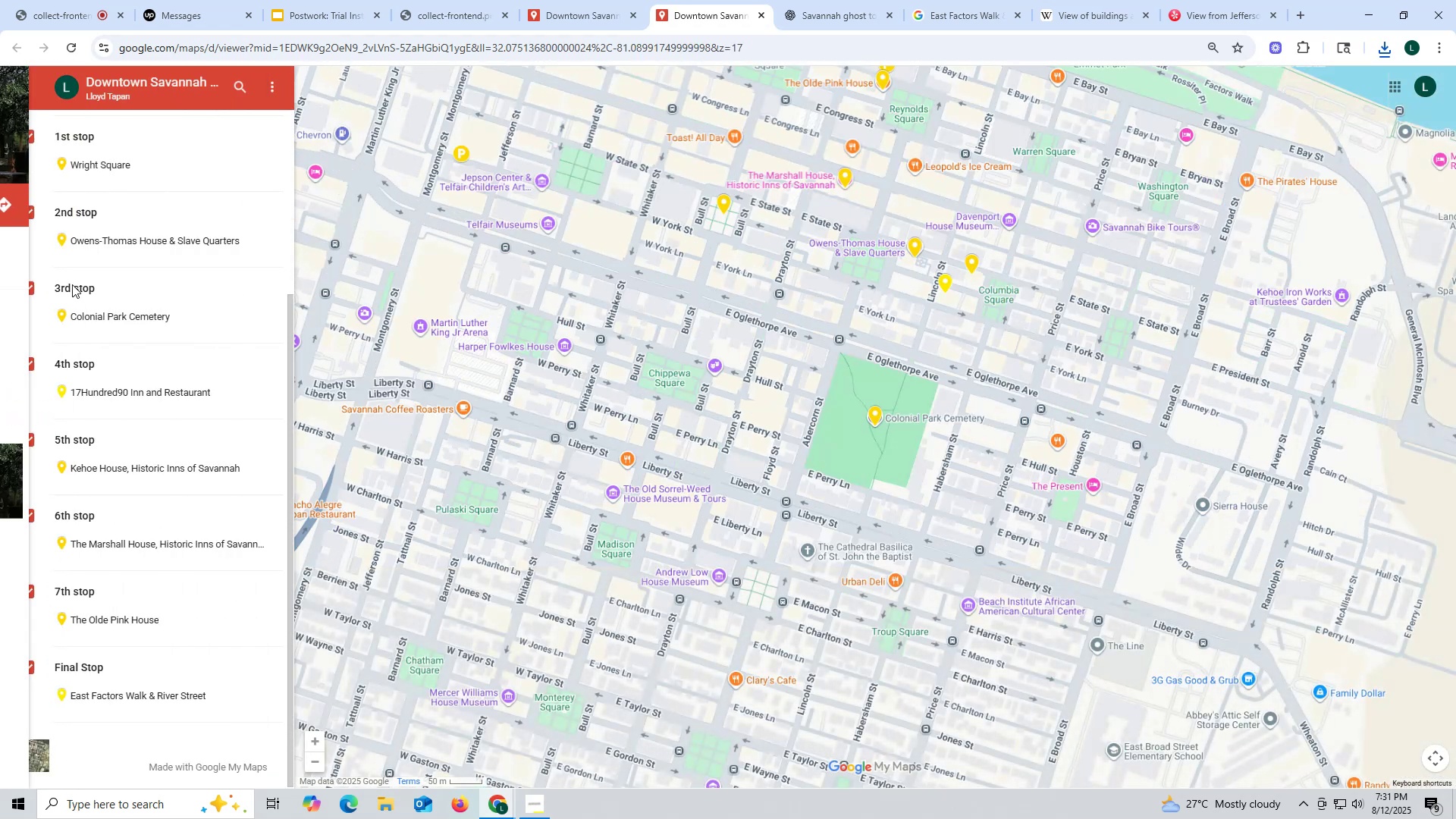 
scroll: coordinate [97, 336], scroll_direction: up, amount: 16.0
 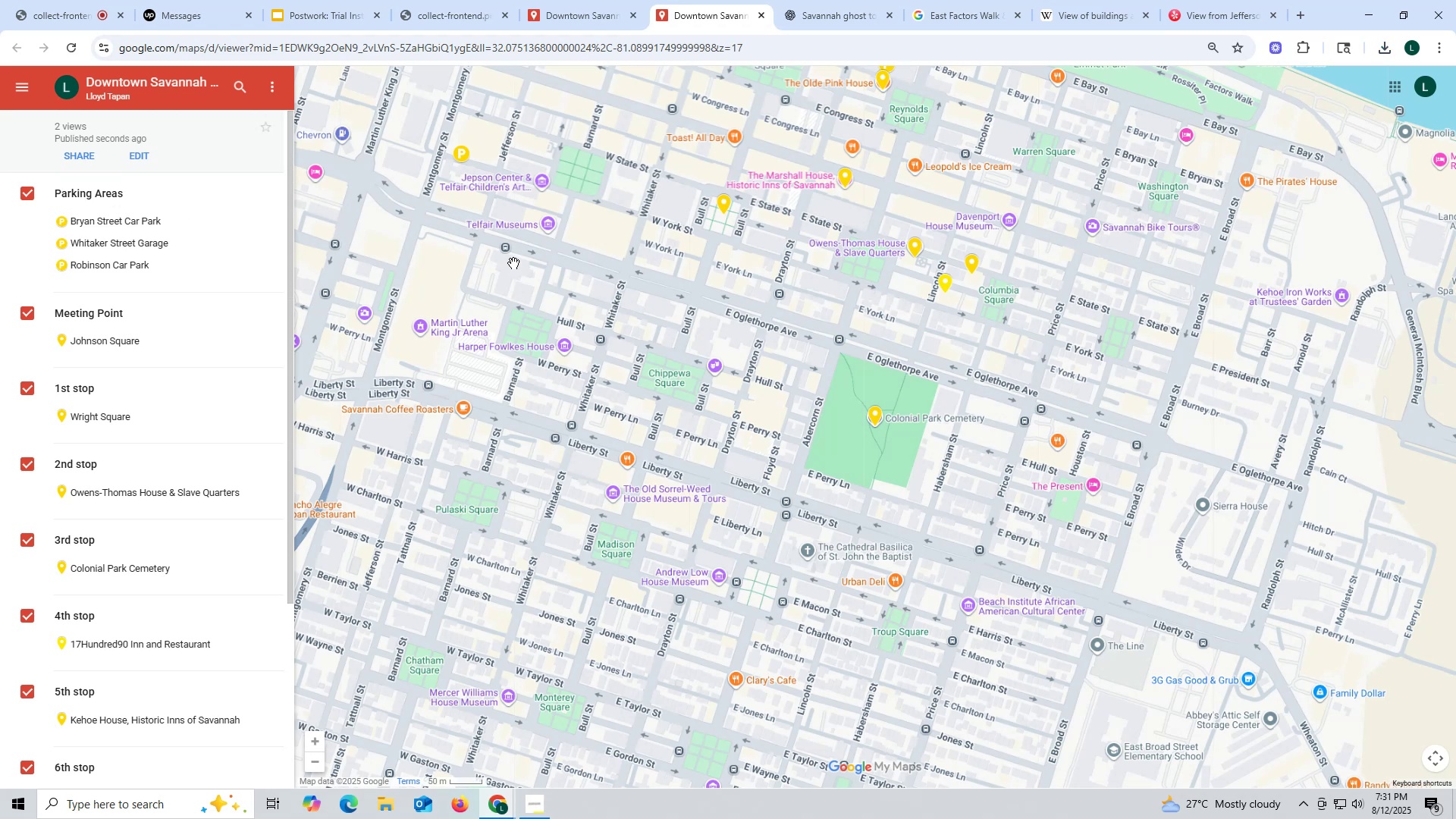 
left_click([106, 218])
 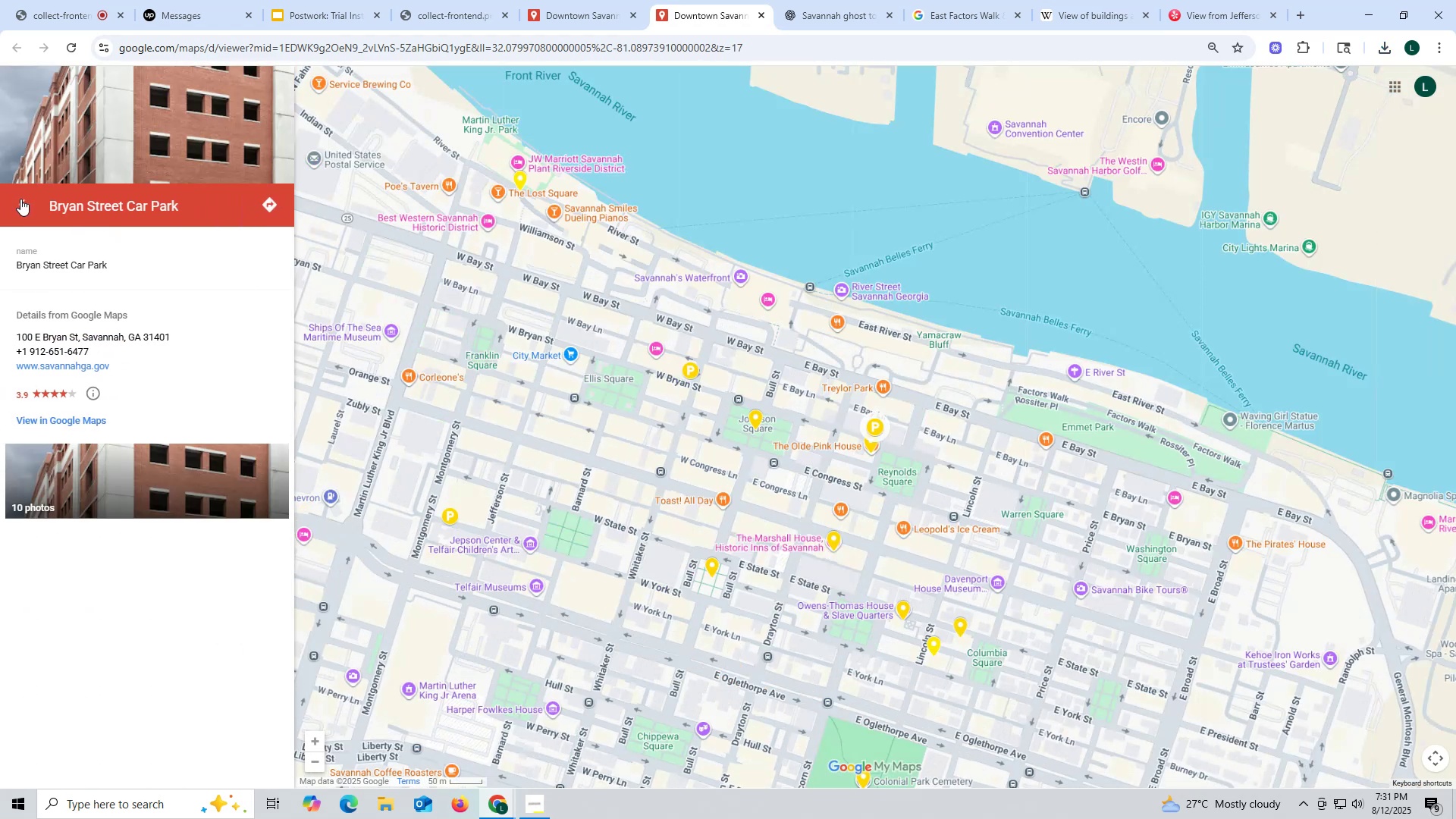 
left_click([146, 136])
 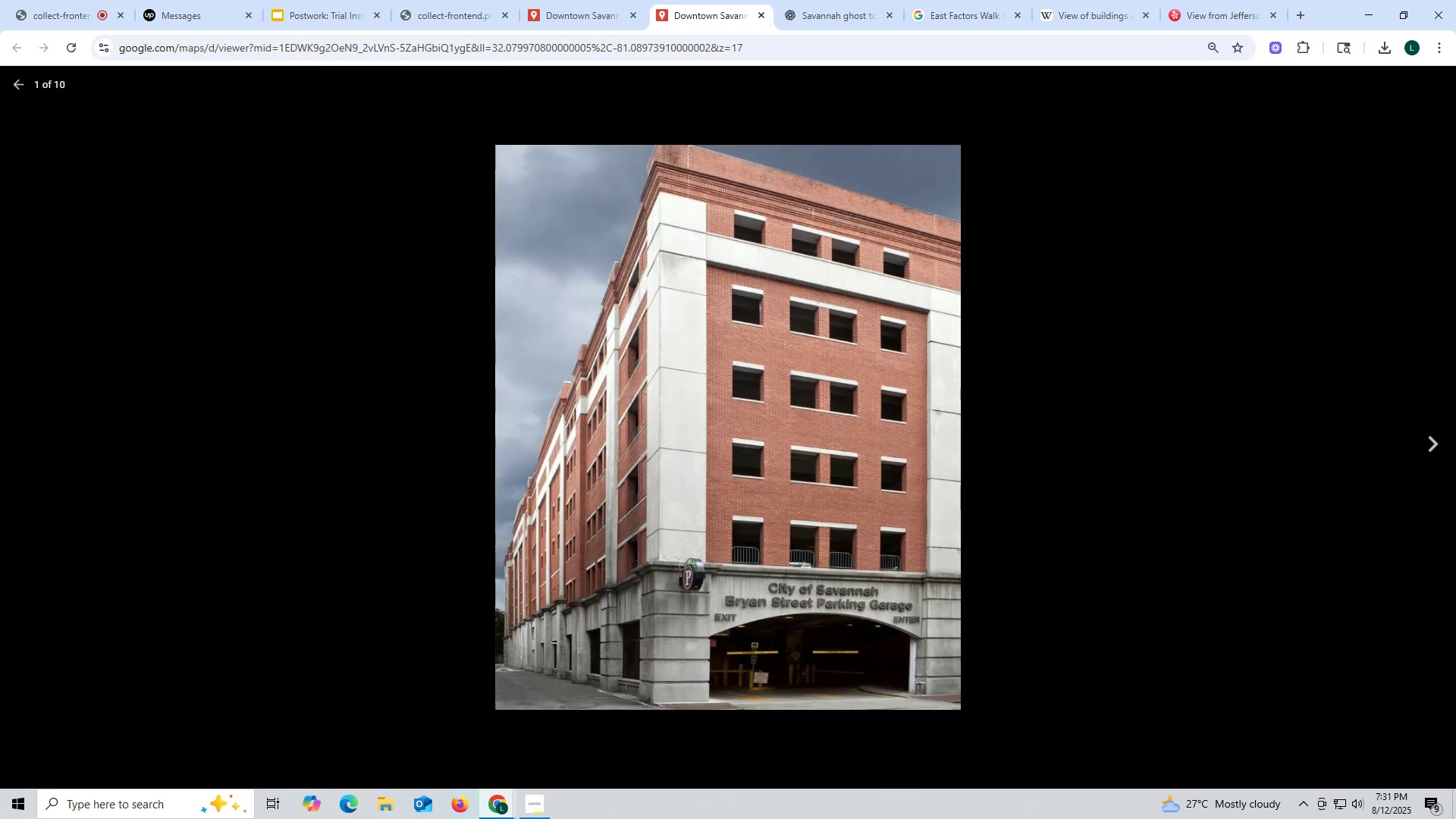 
left_click([1438, 447])
 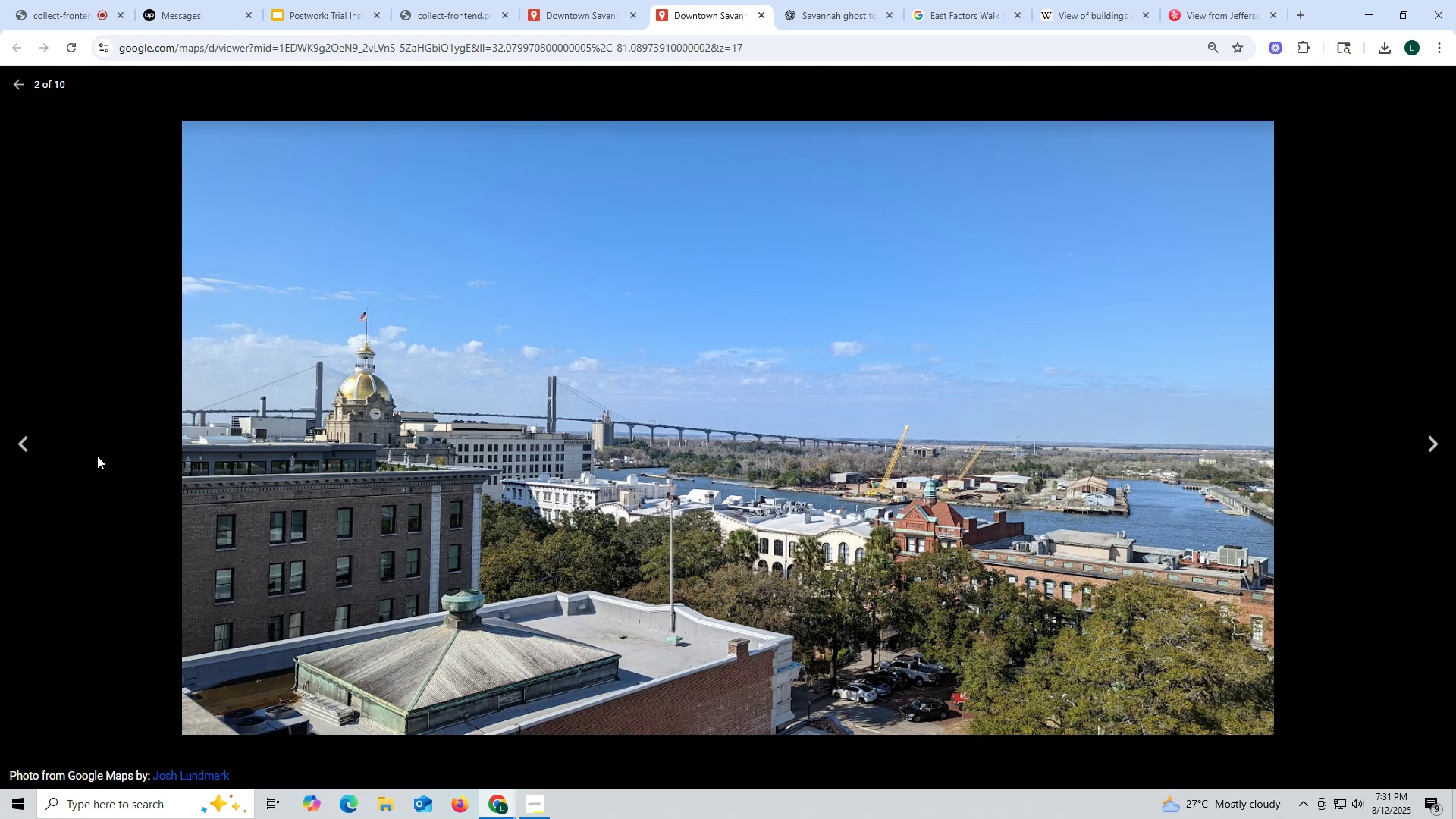 
left_click([20, 434])
 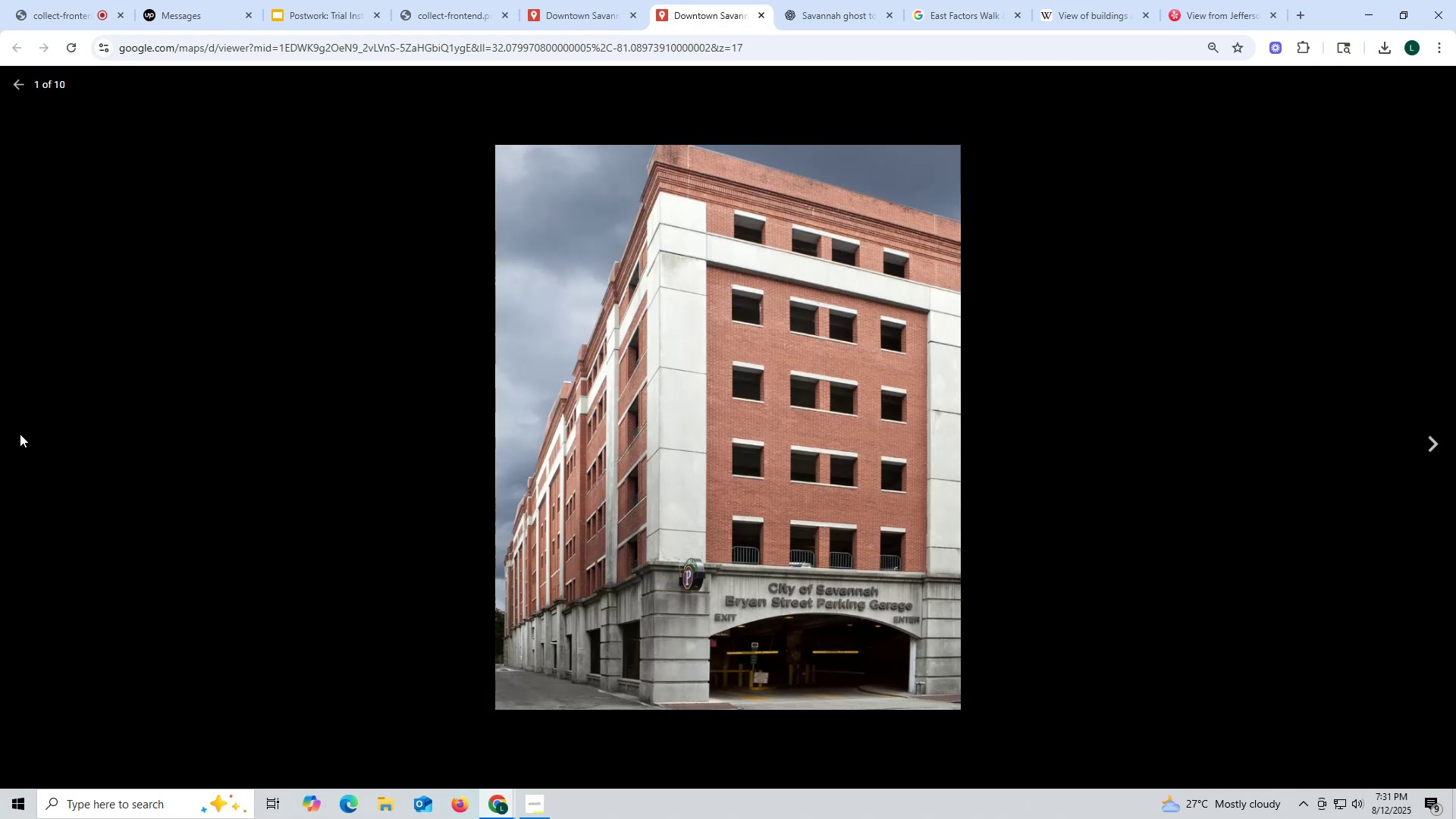 
key(Escape)
 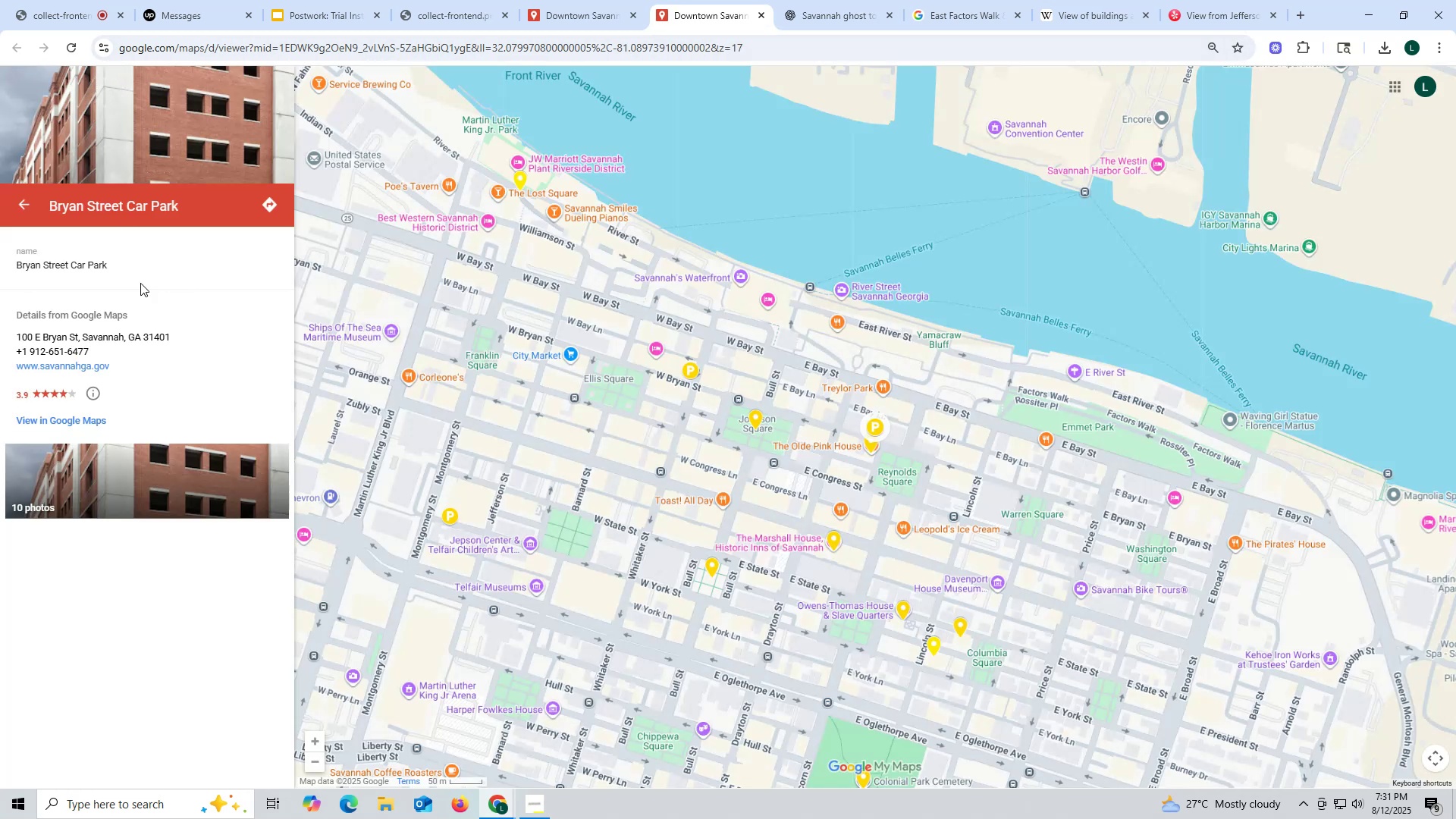 
wait(5.31)
 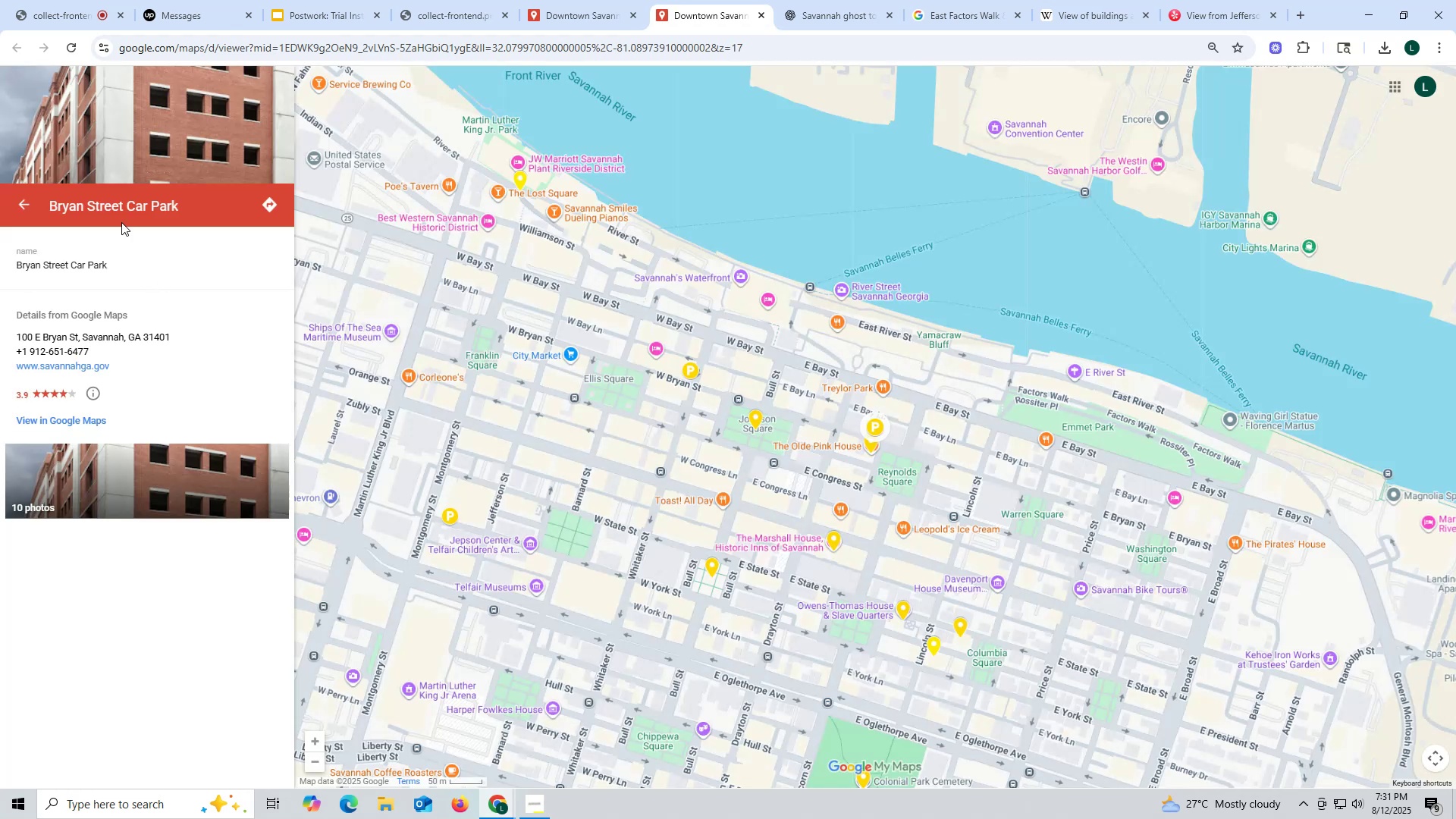 
left_click([17, 203])
 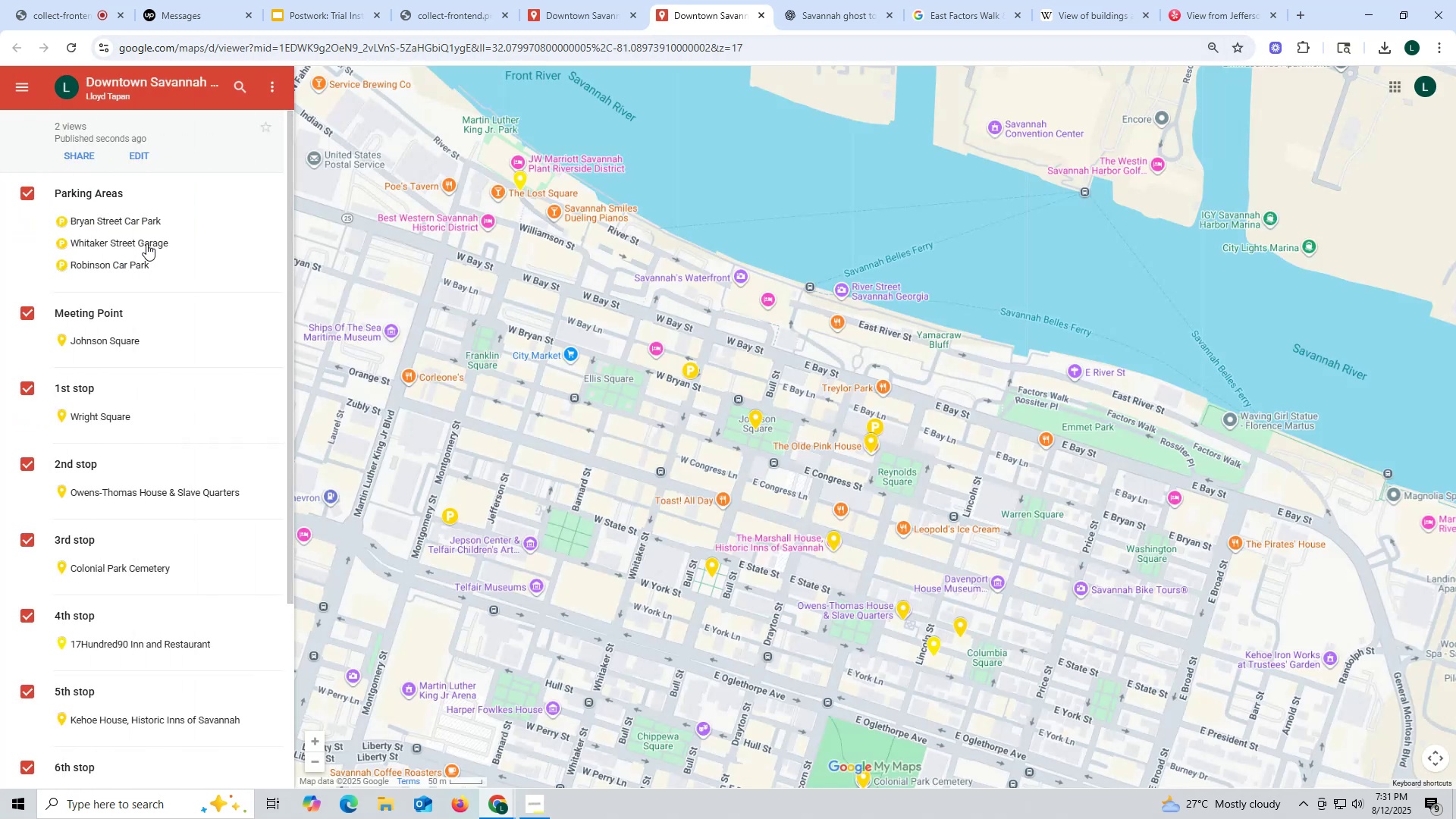 
left_click([146, 243])
 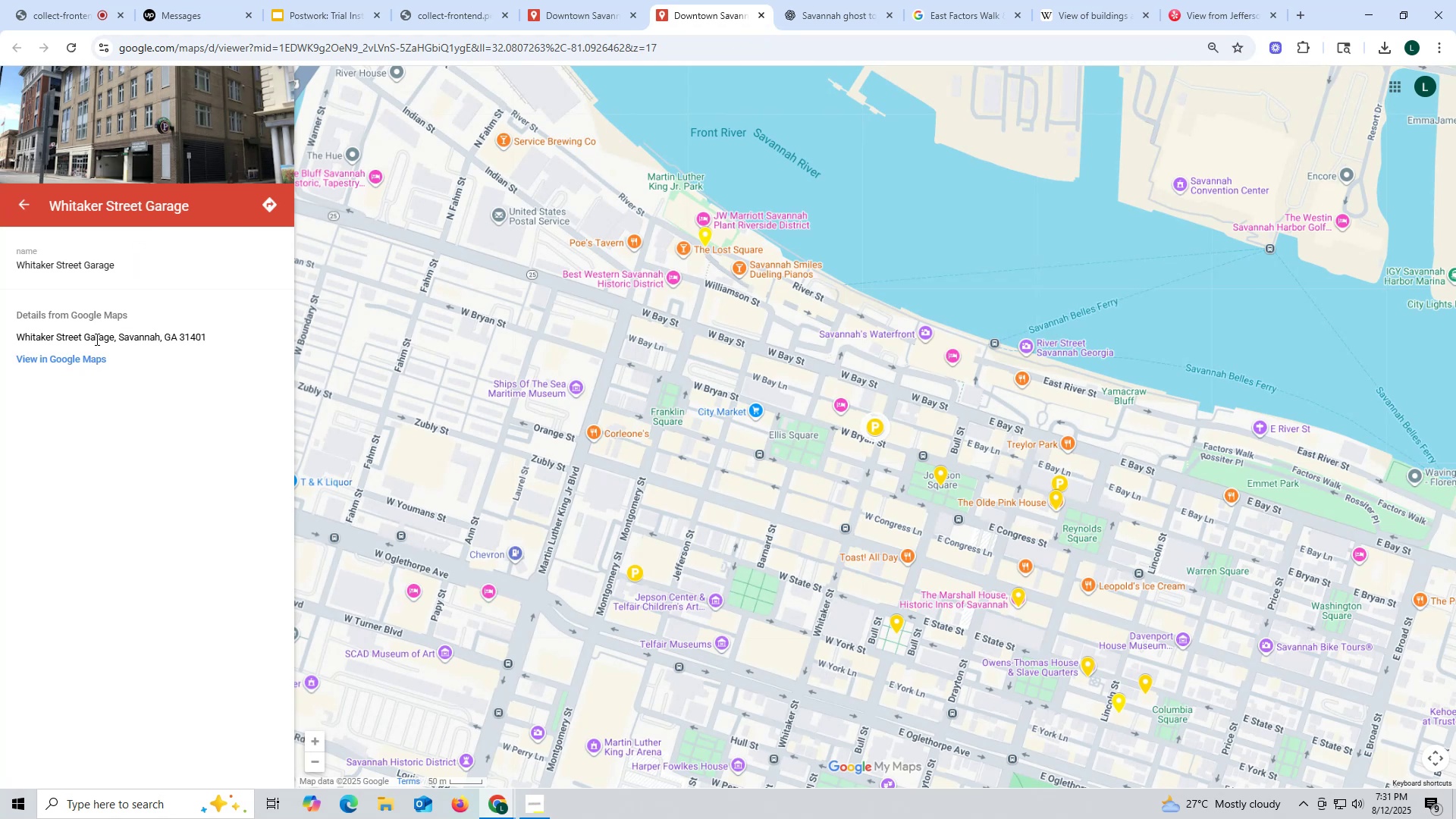 
left_click([105, 142])
 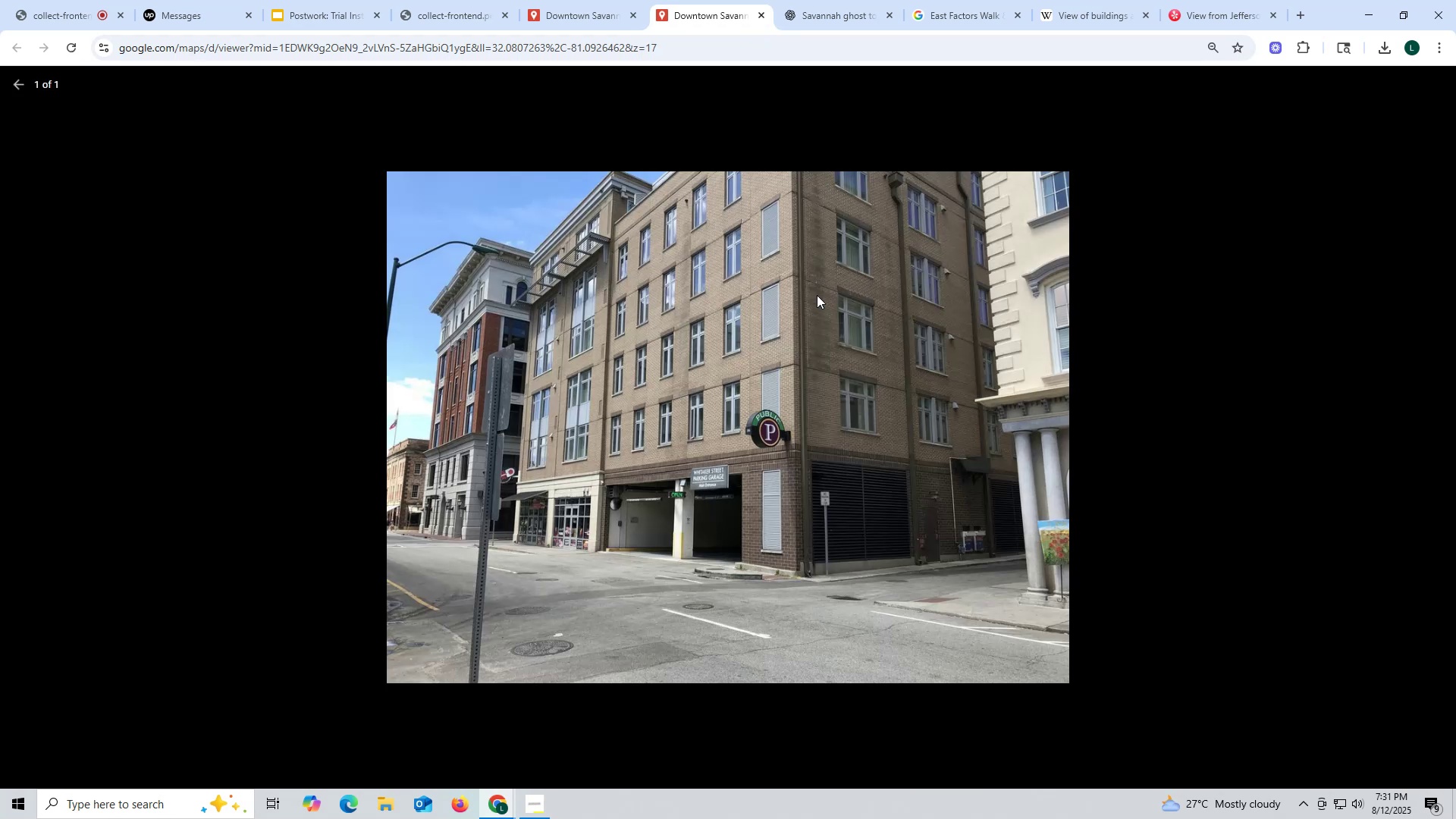 
key(Escape)
 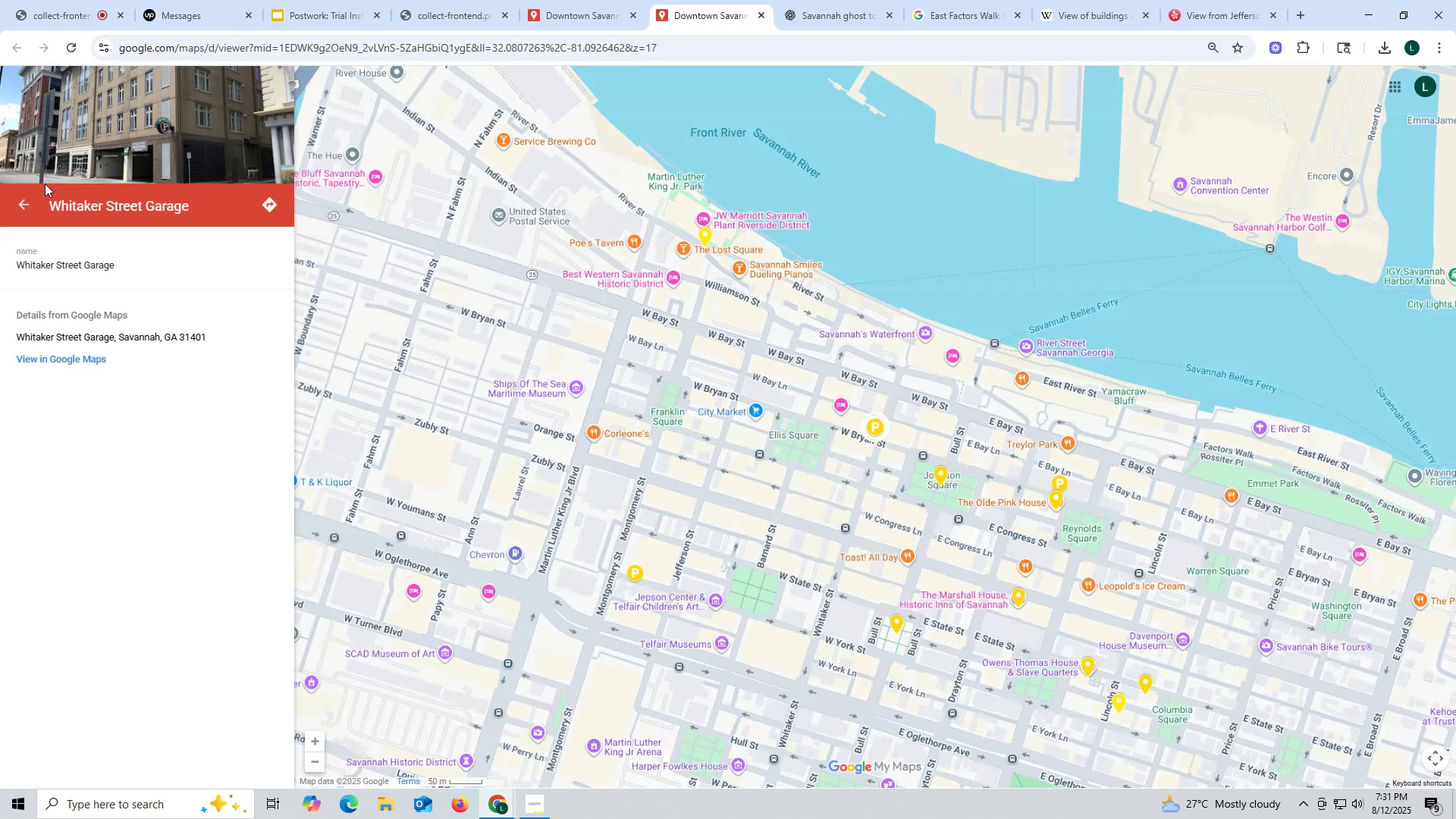 
left_click([24, 202])
 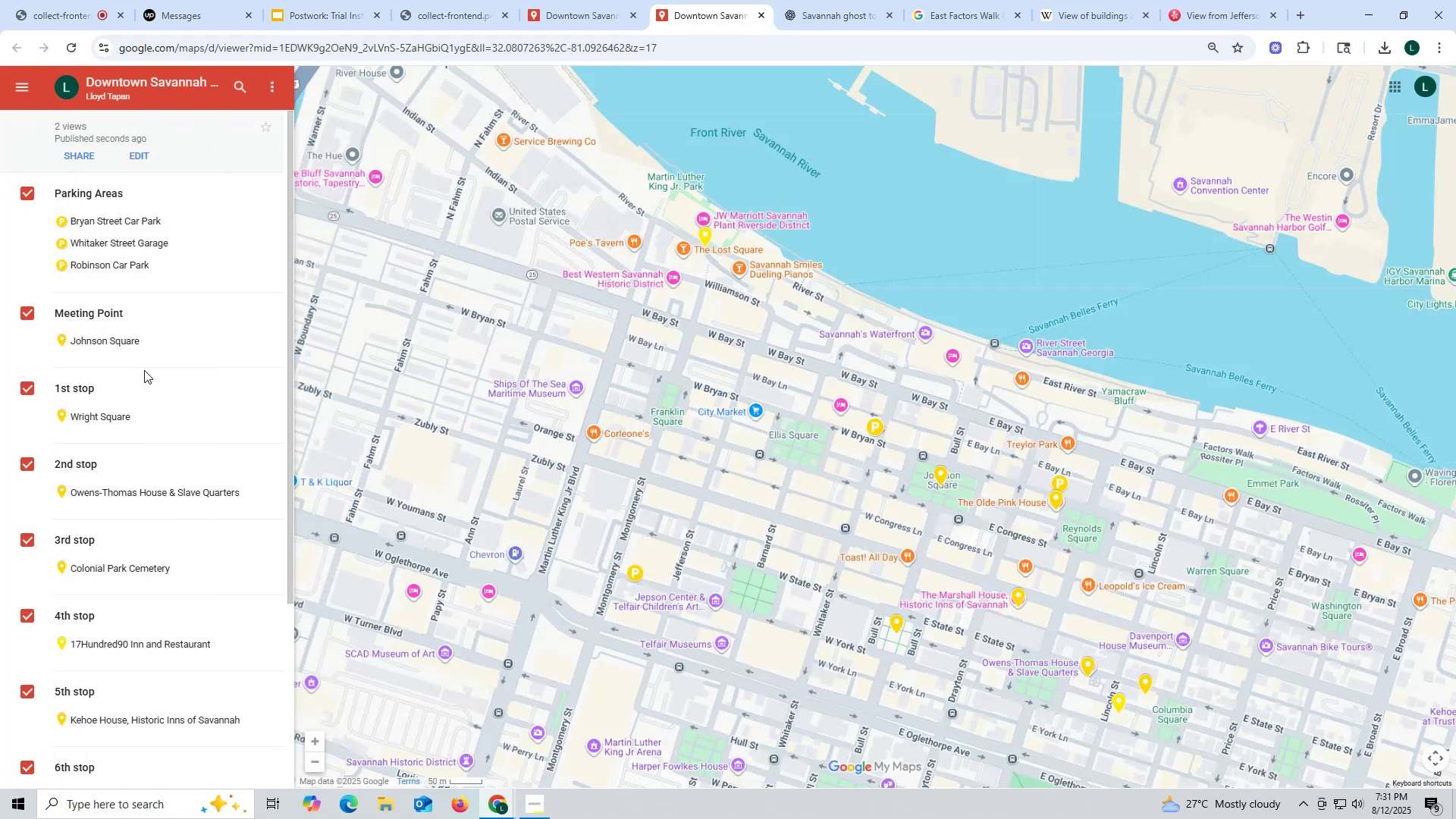 
left_click([162, 335])
 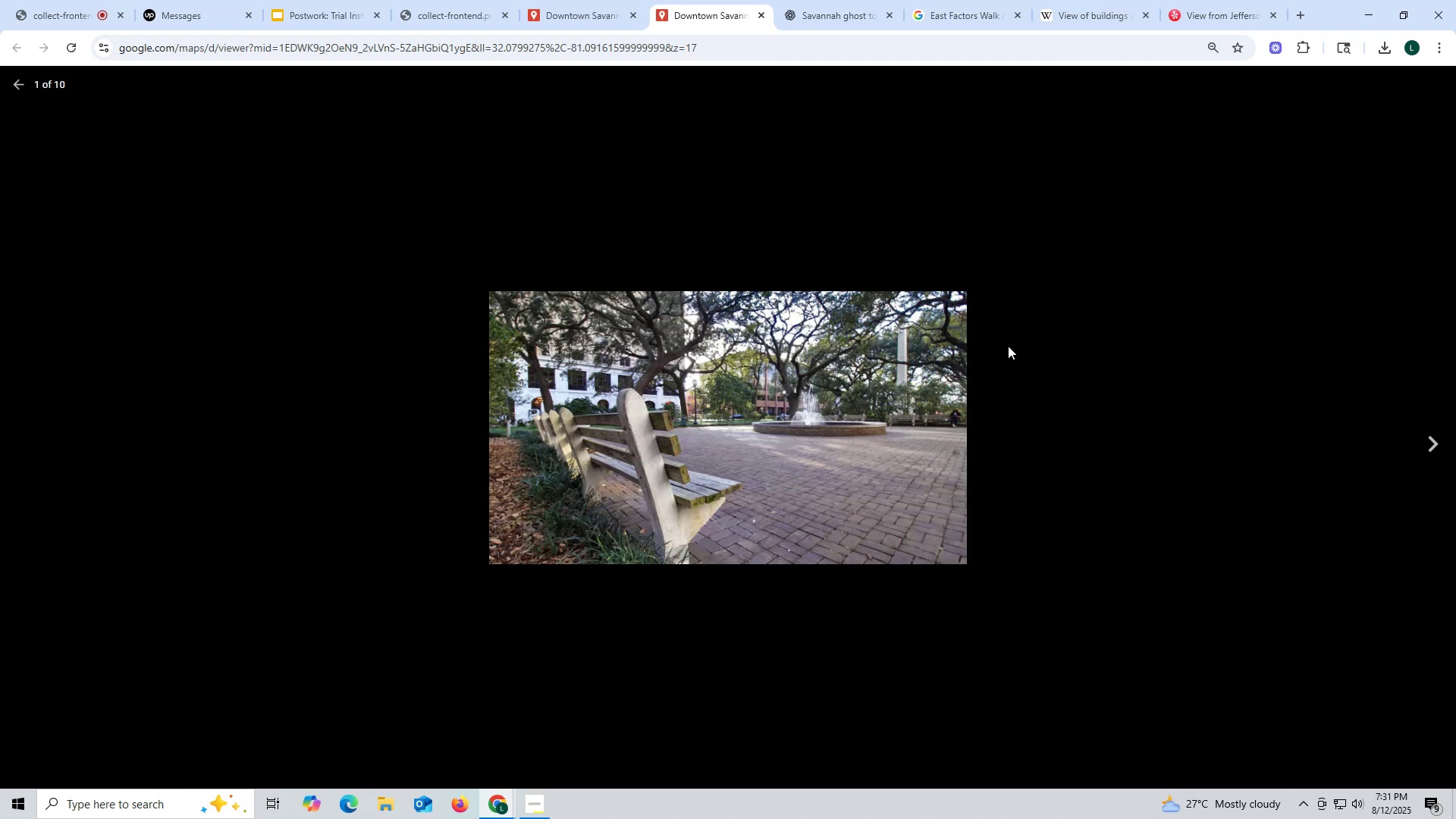 
left_click([1432, 438])
 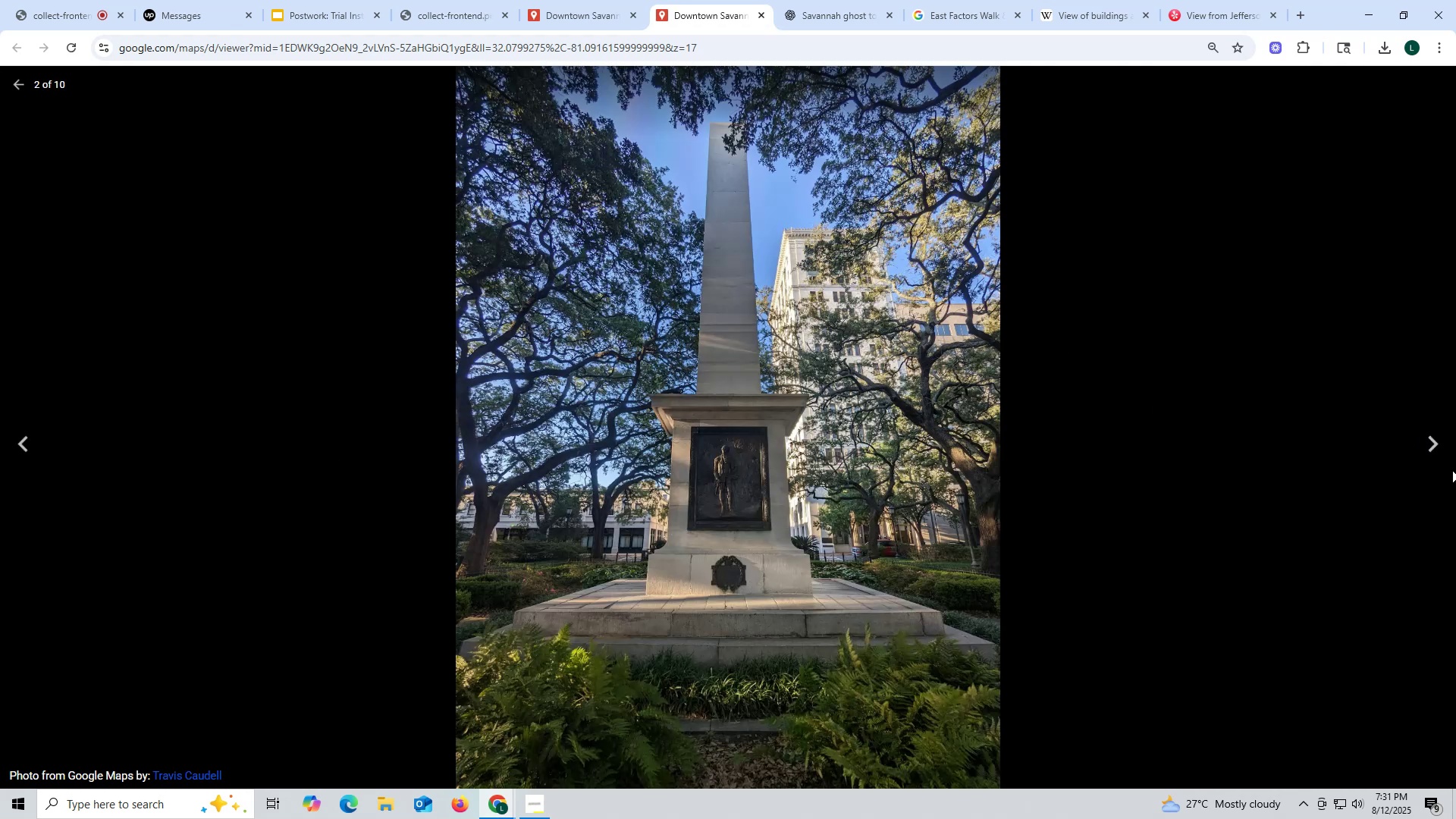 
left_click([1423, 441])
 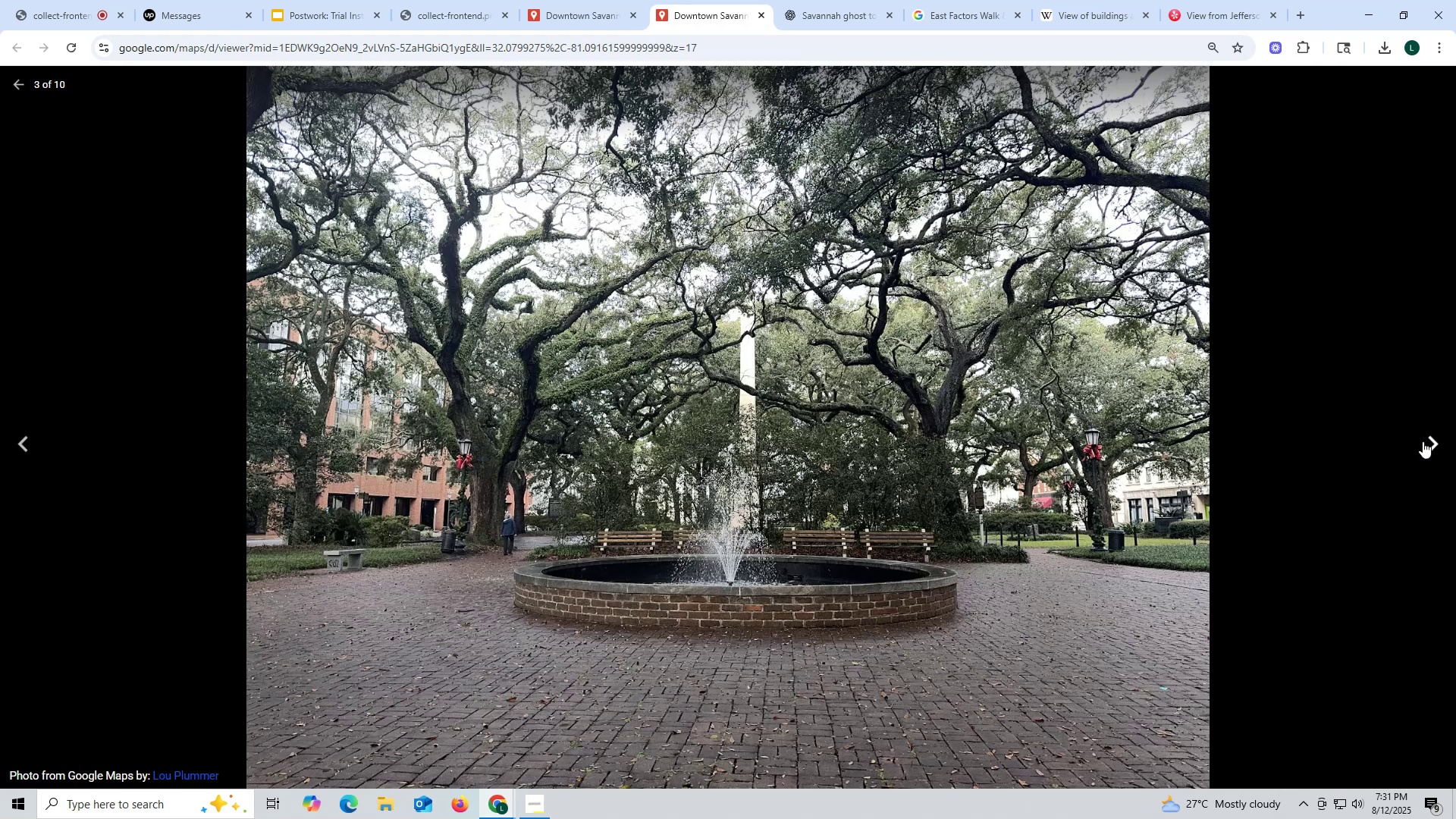 
left_click([1423, 441])
 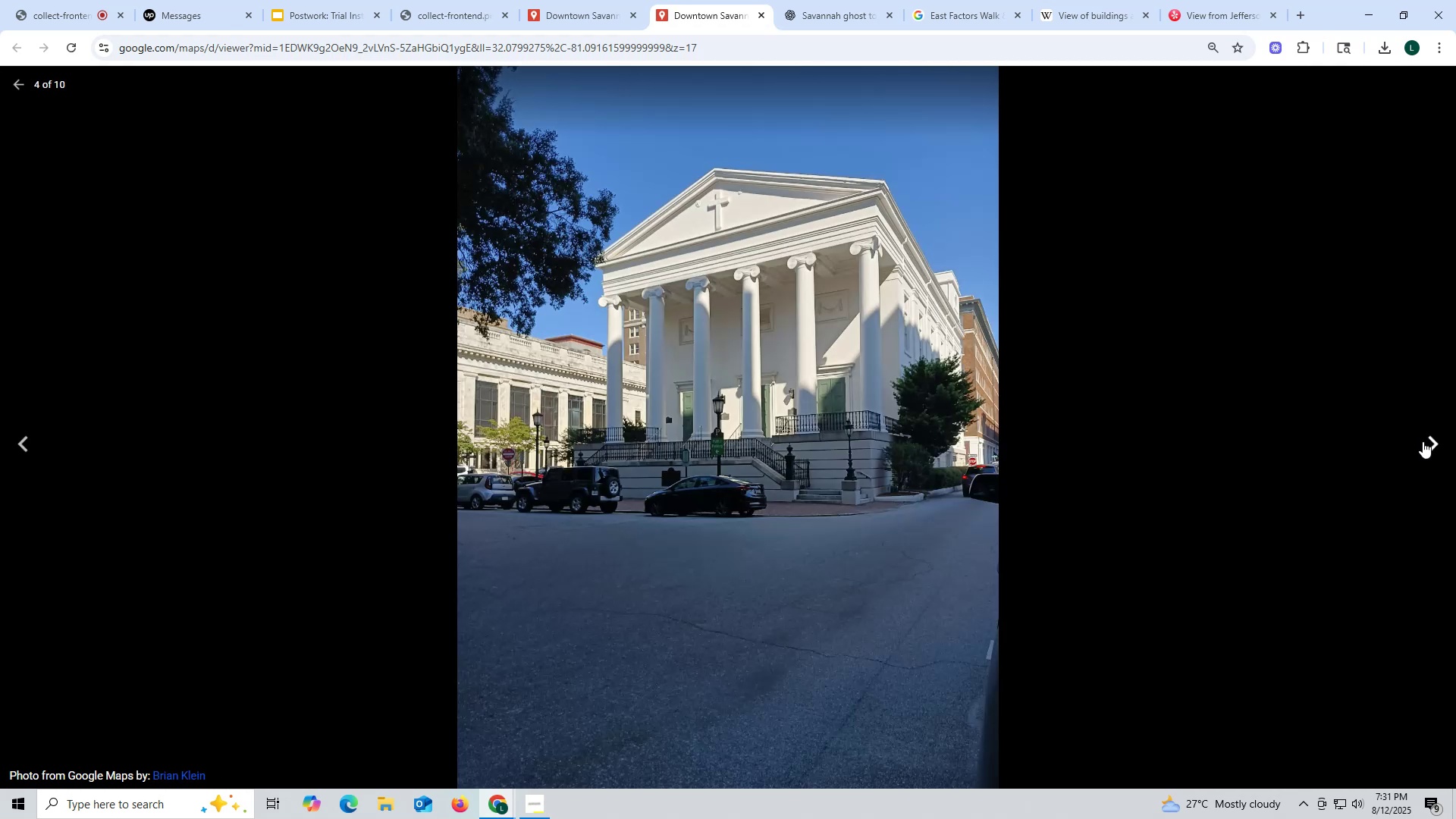 
left_click([1423, 441])
 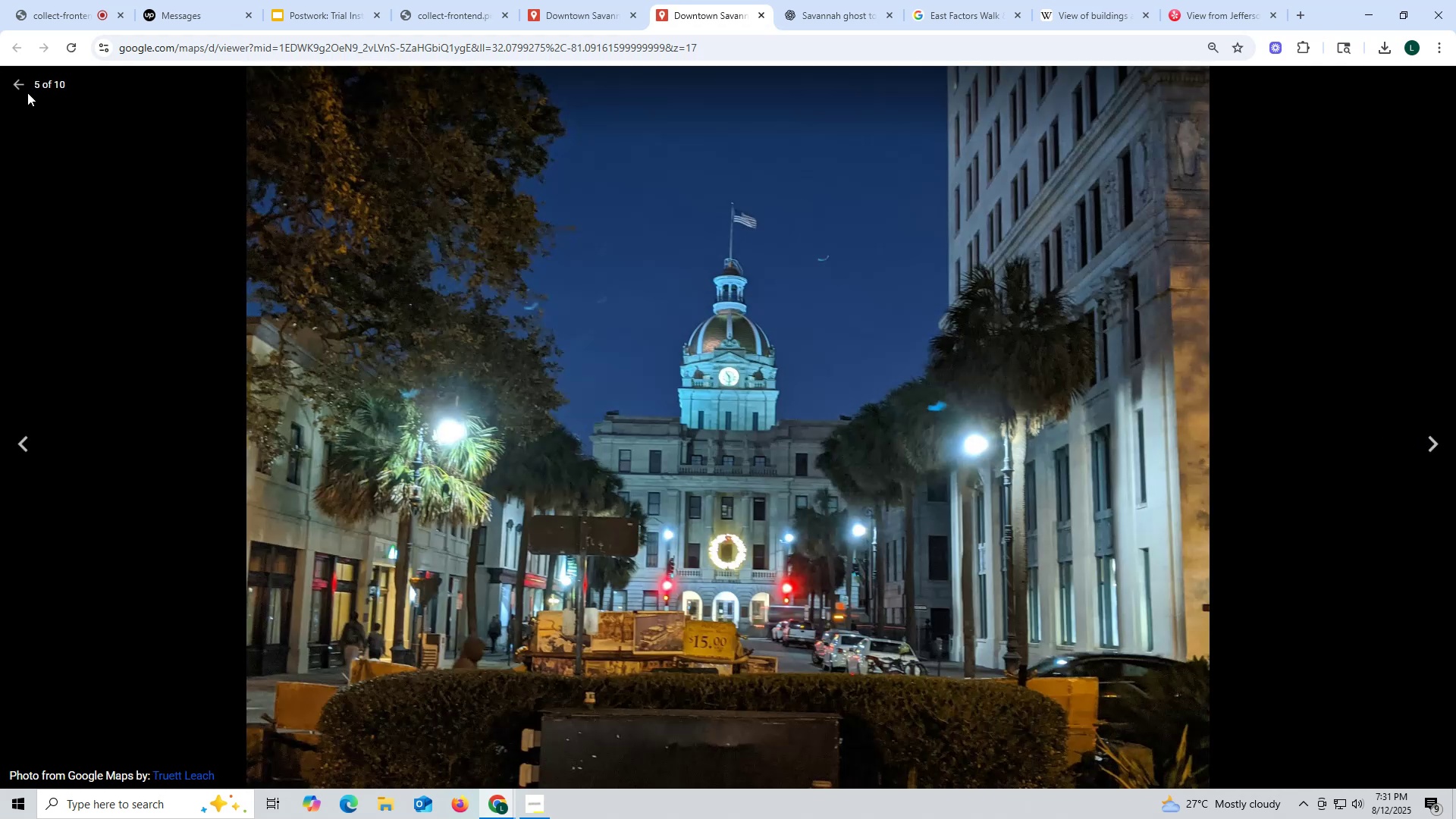 
left_click([22, 80])
 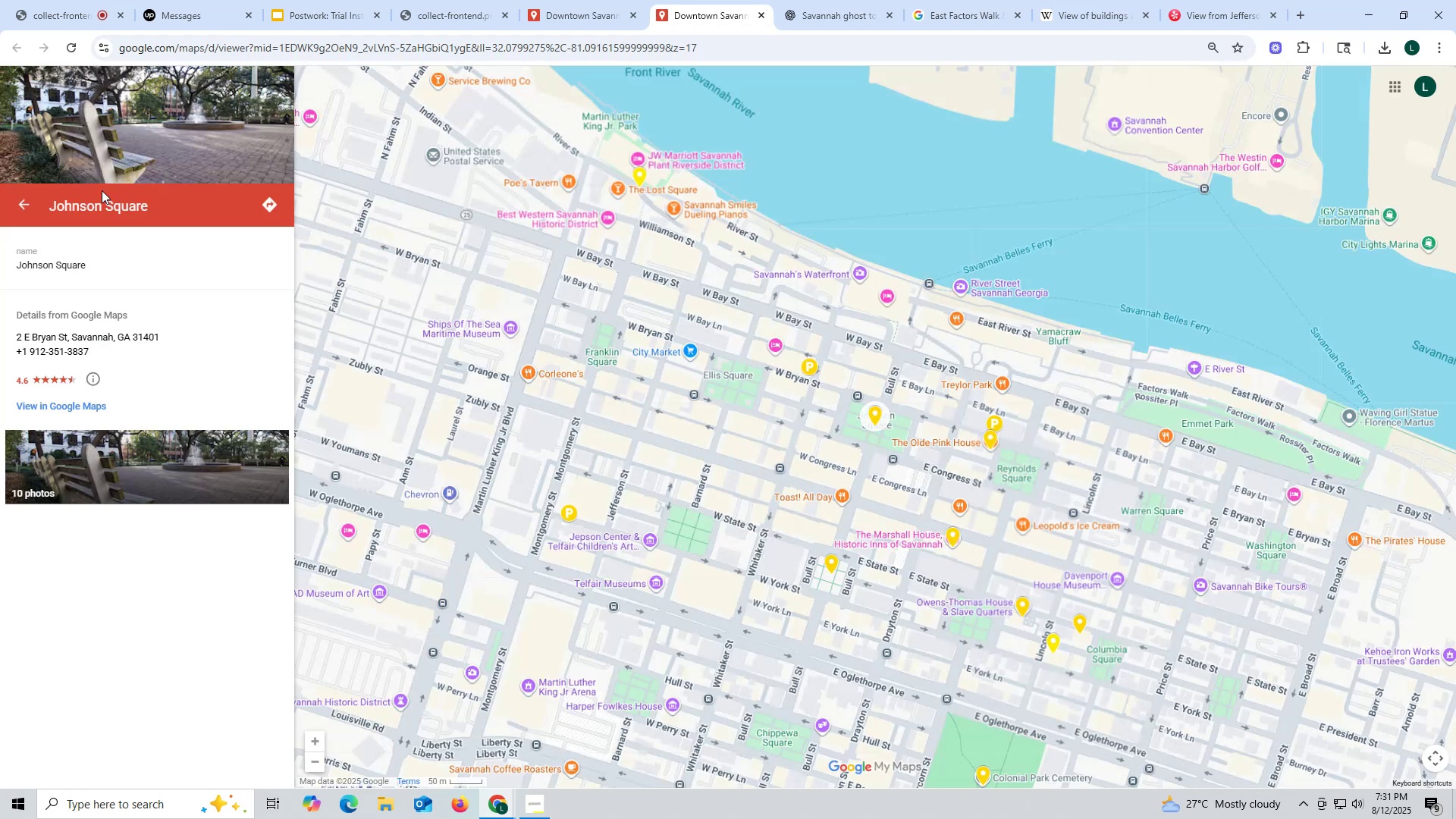 
key(Escape)
 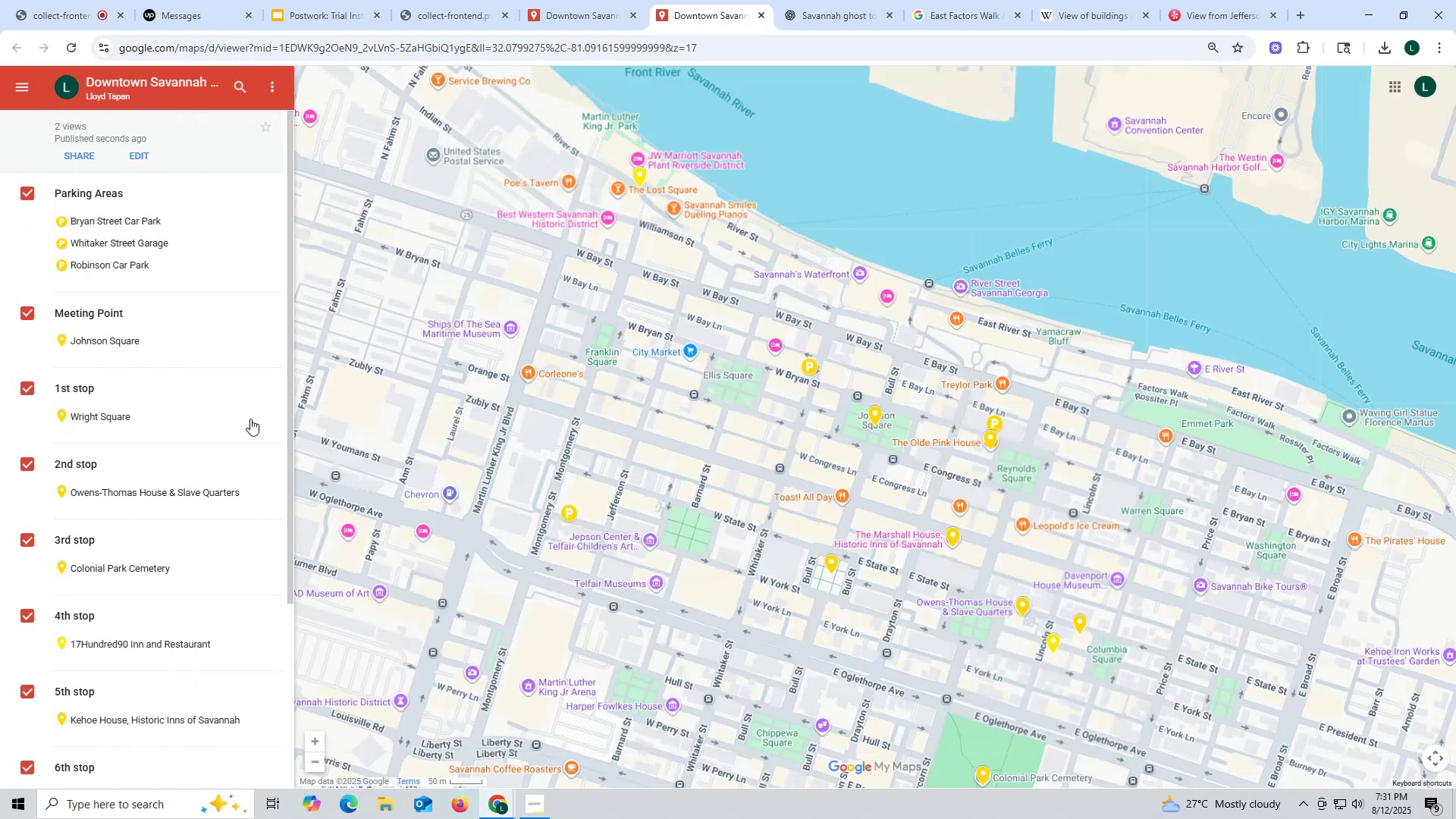 
scroll: coordinate [871, 490], scroll_direction: down, amount: 11.0
 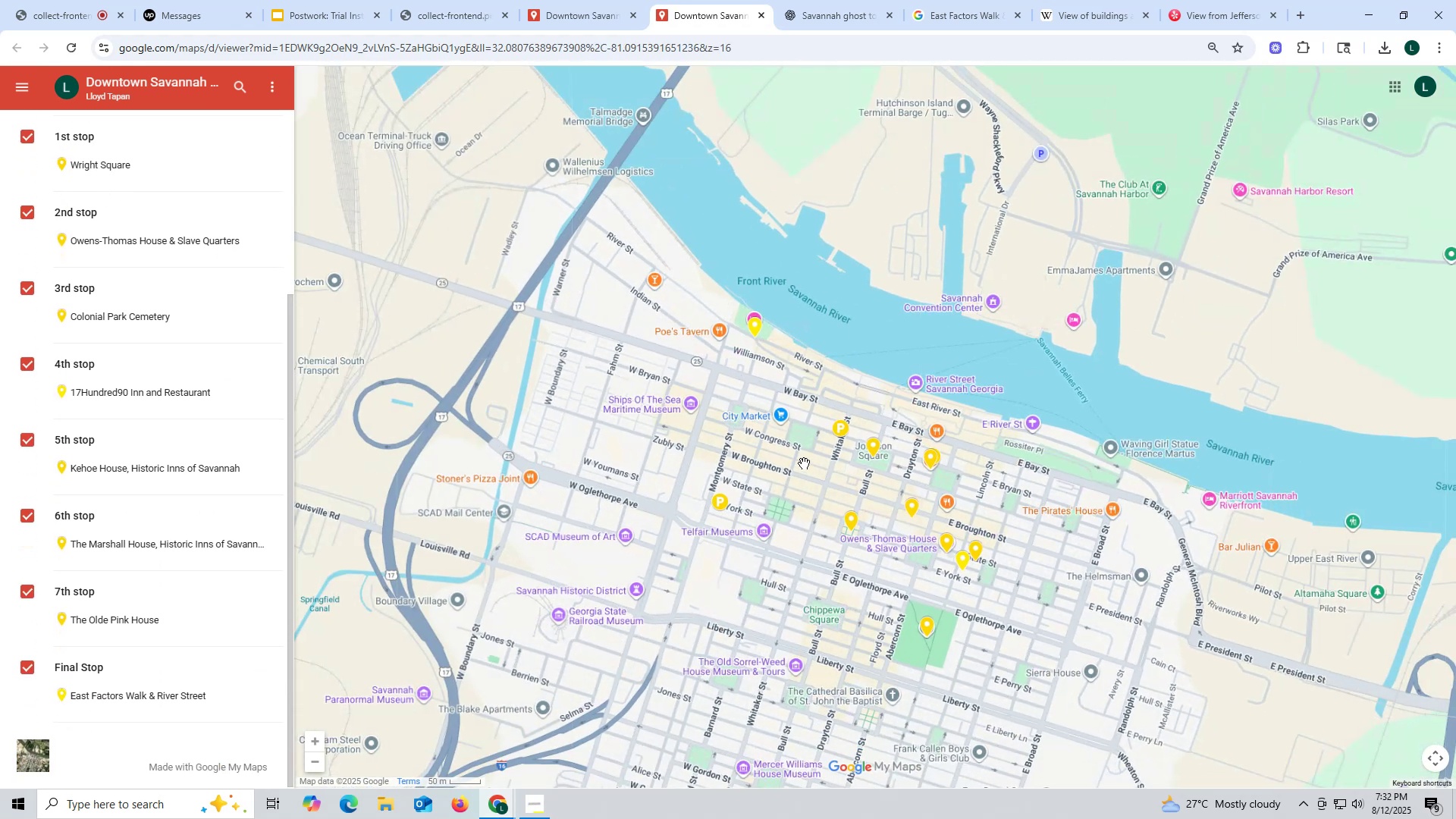 
scroll: coordinate [805, 462], scroll_direction: up, amount: 1.0
 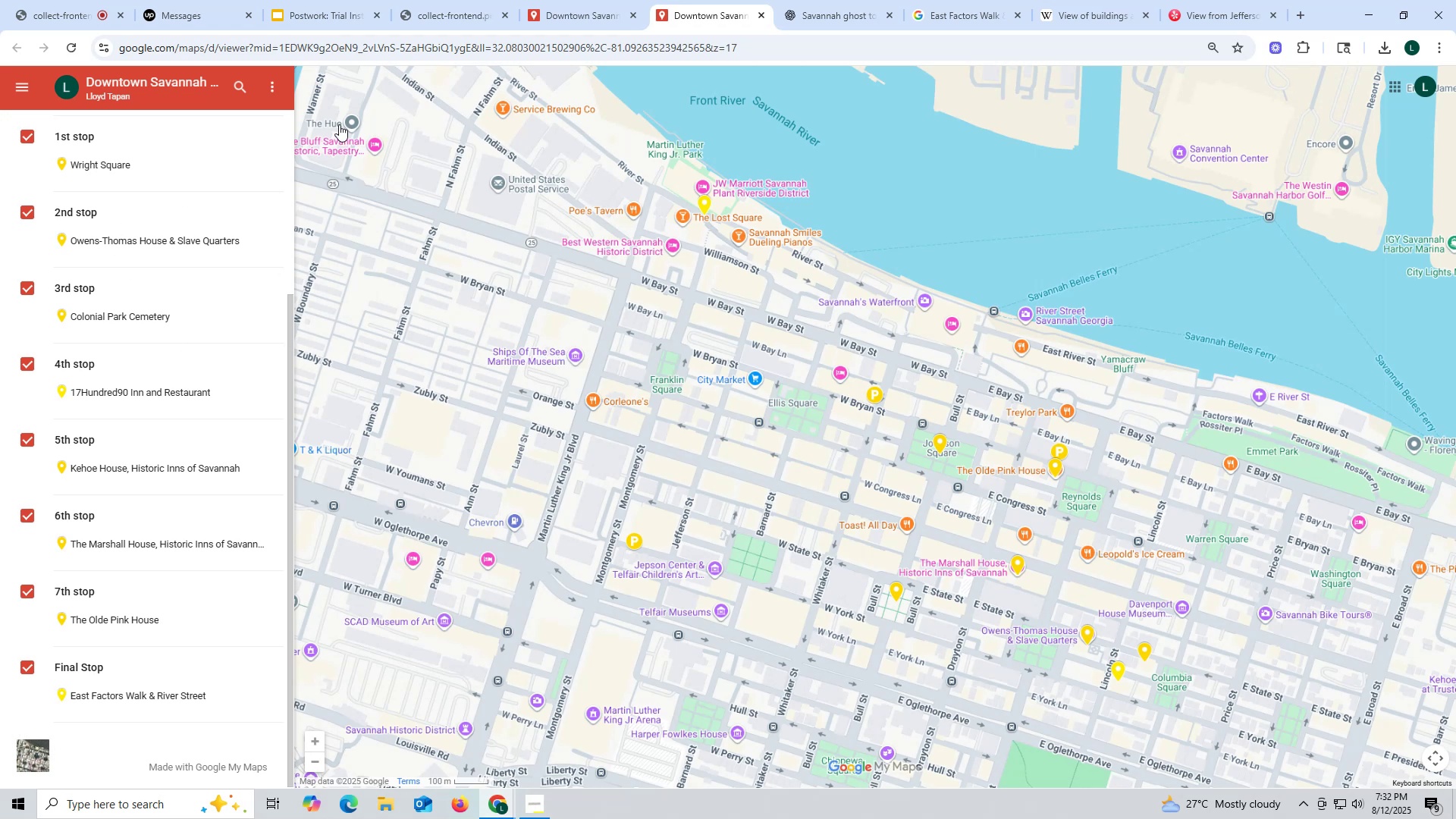 
wait(7.61)
 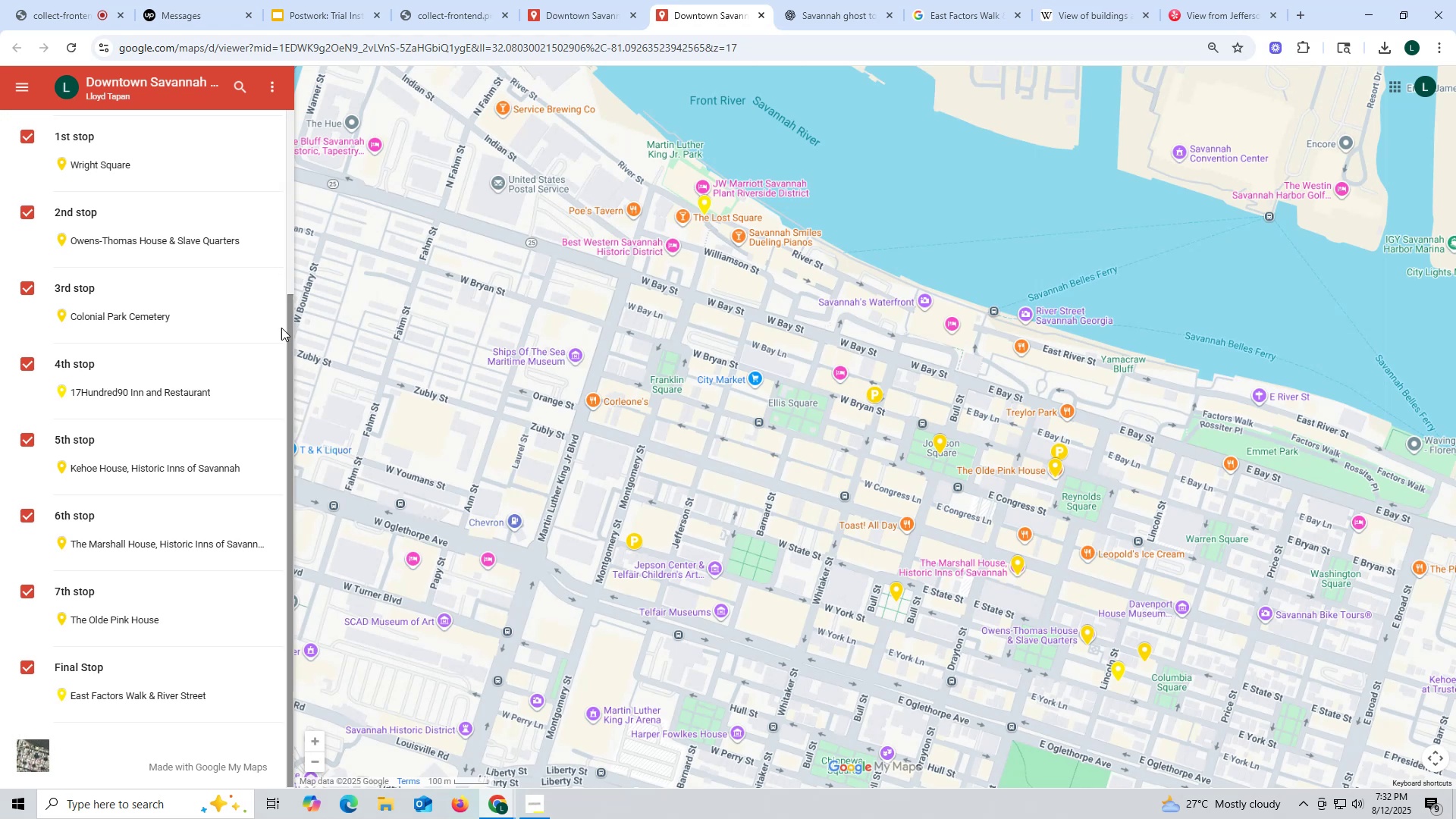 
scroll: coordinate [541, 305], scroll_direction: down, amount: 1.0
 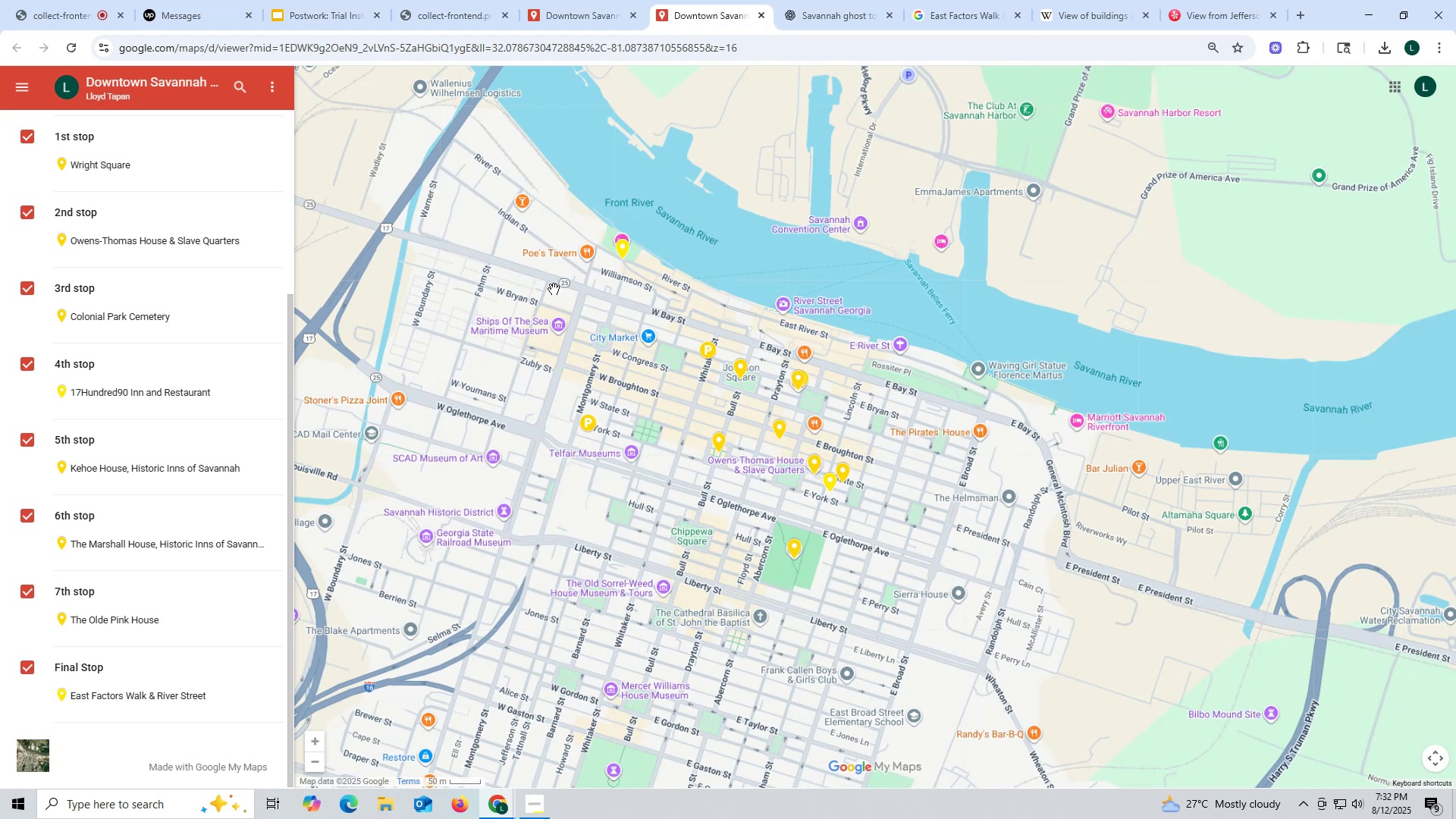 
wait(10.05)
 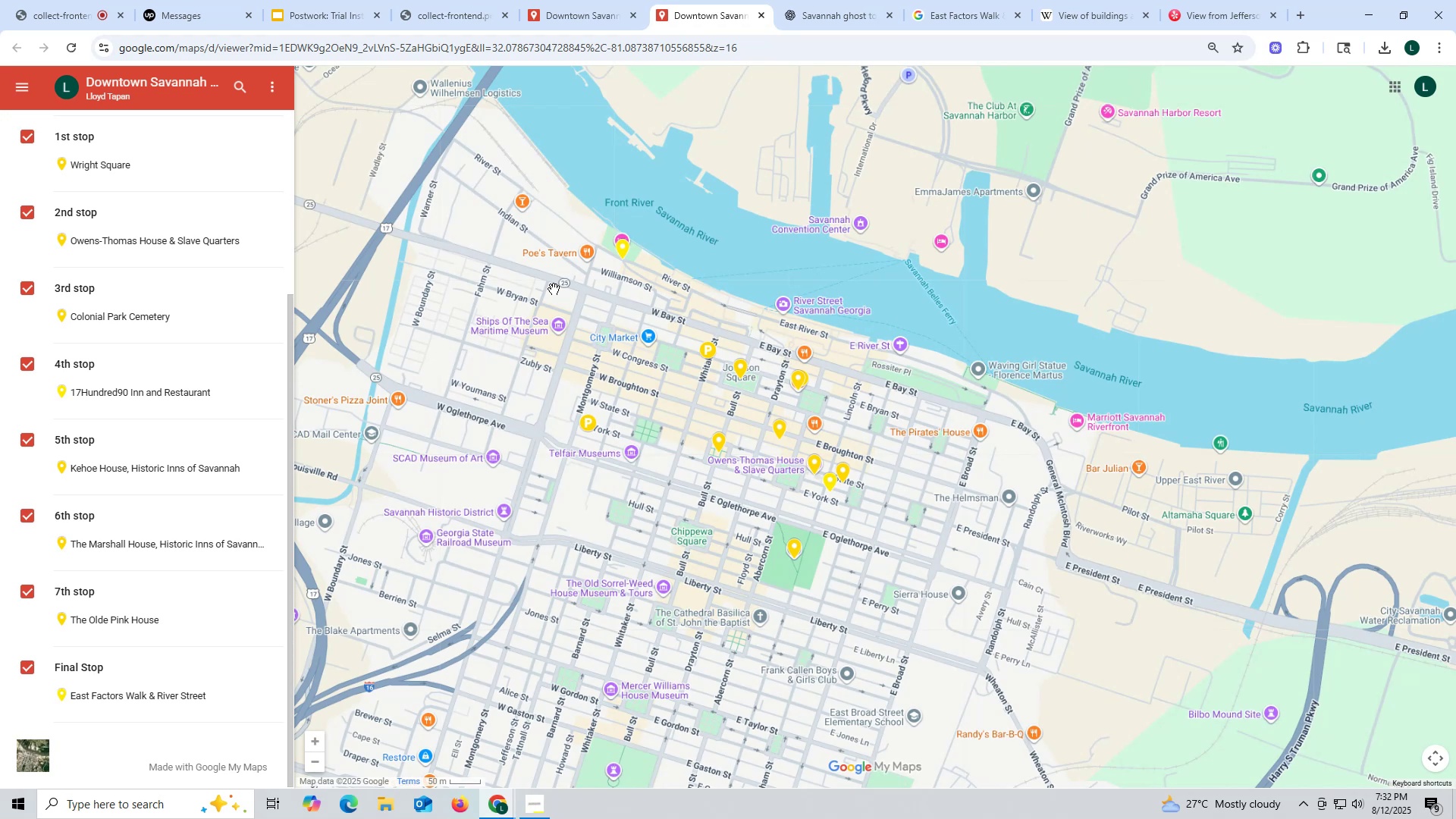 
left_click([757, 11])
 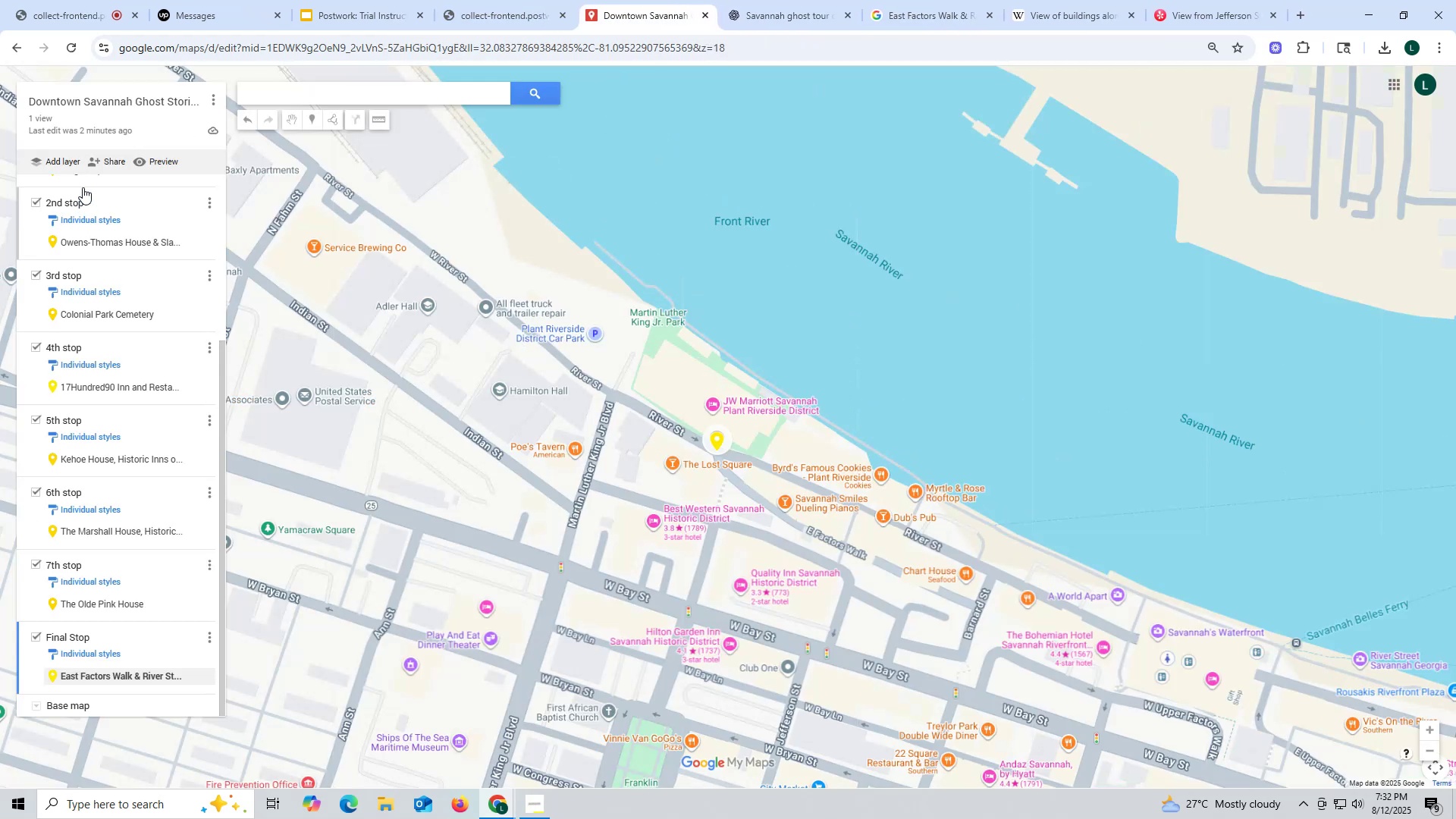 
left_click([95, 166])
 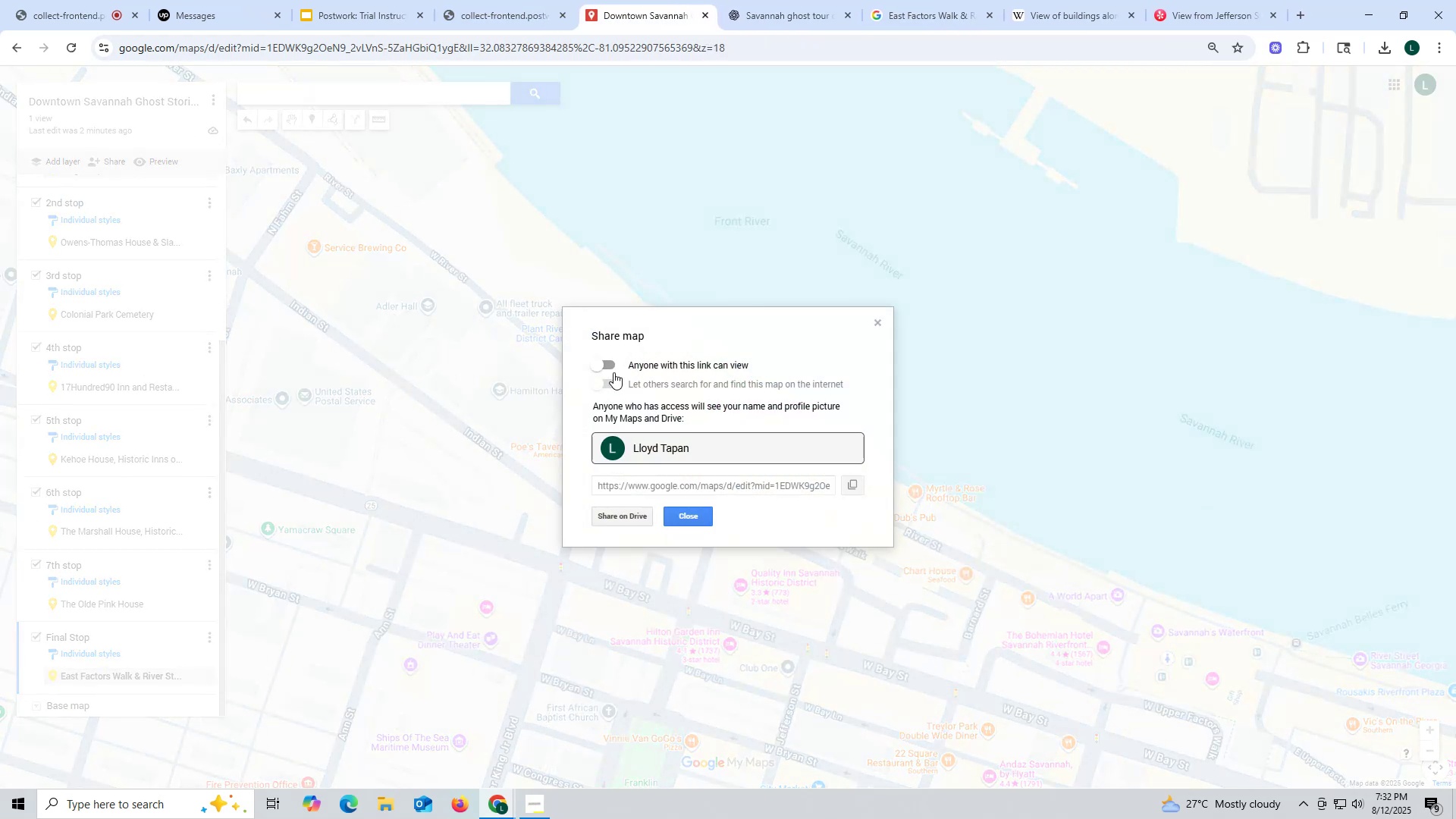 
left_click([604, 360])
 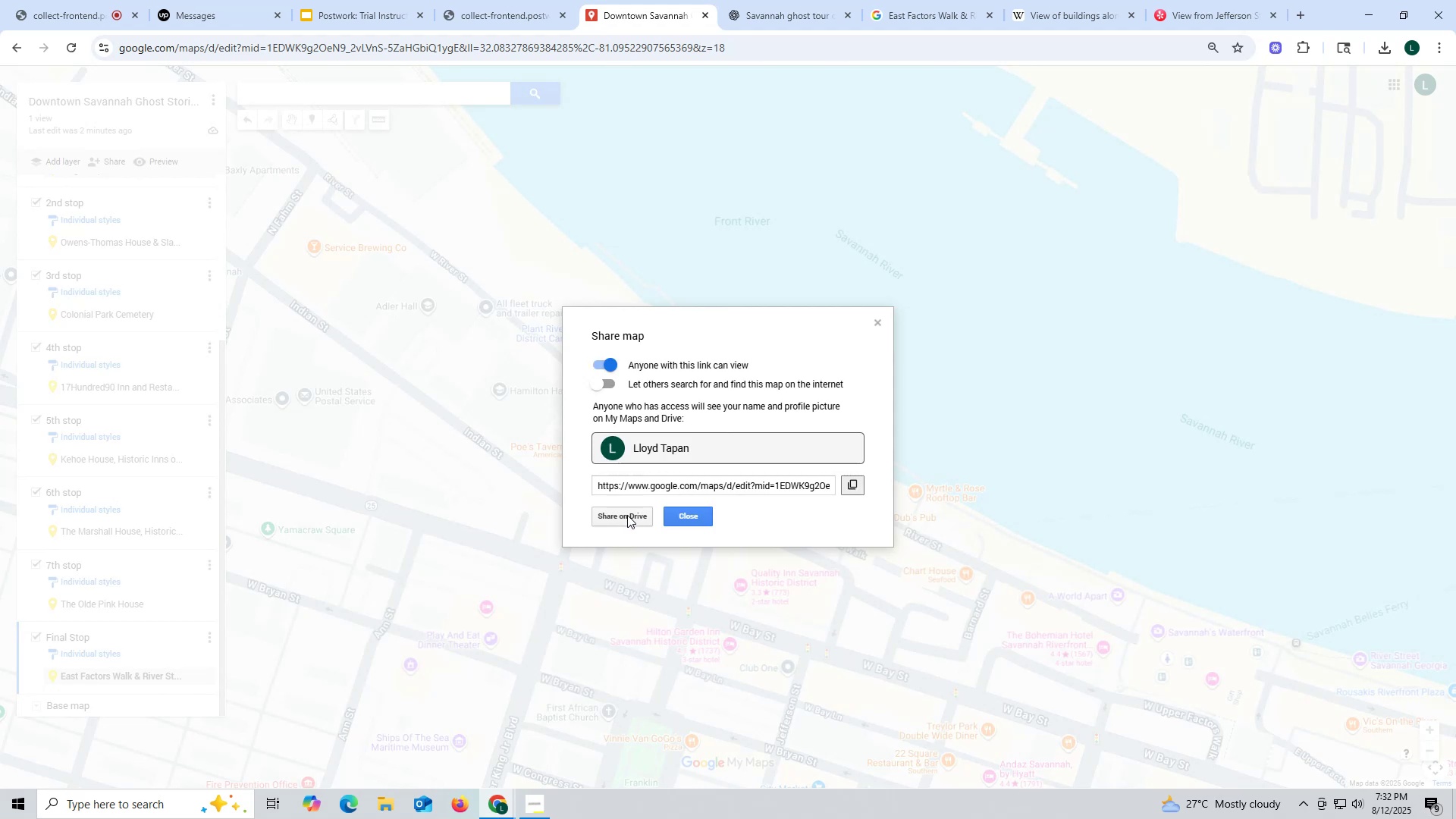 
left_click([627, 515])
 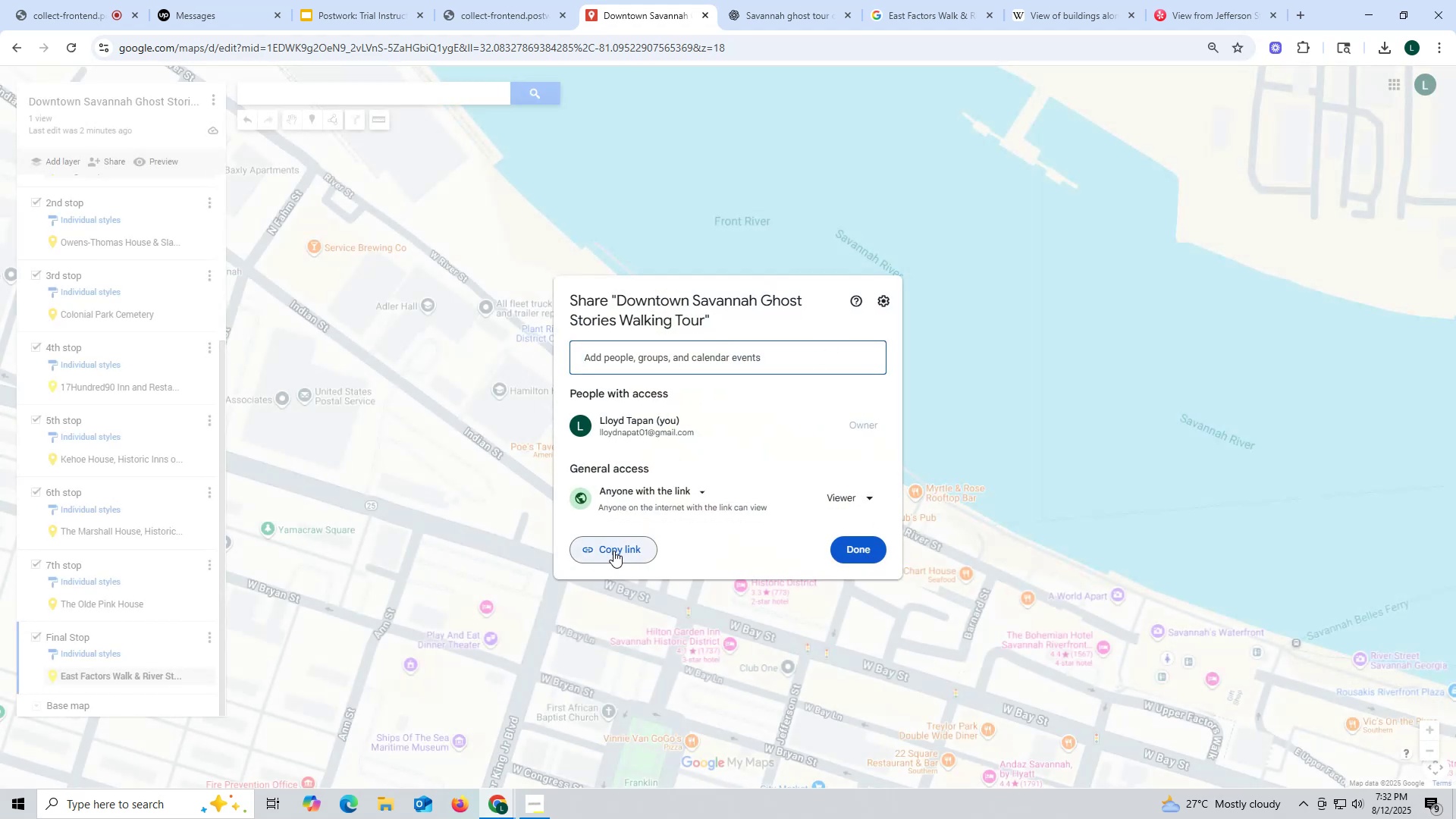 
left_click([613, 551])
 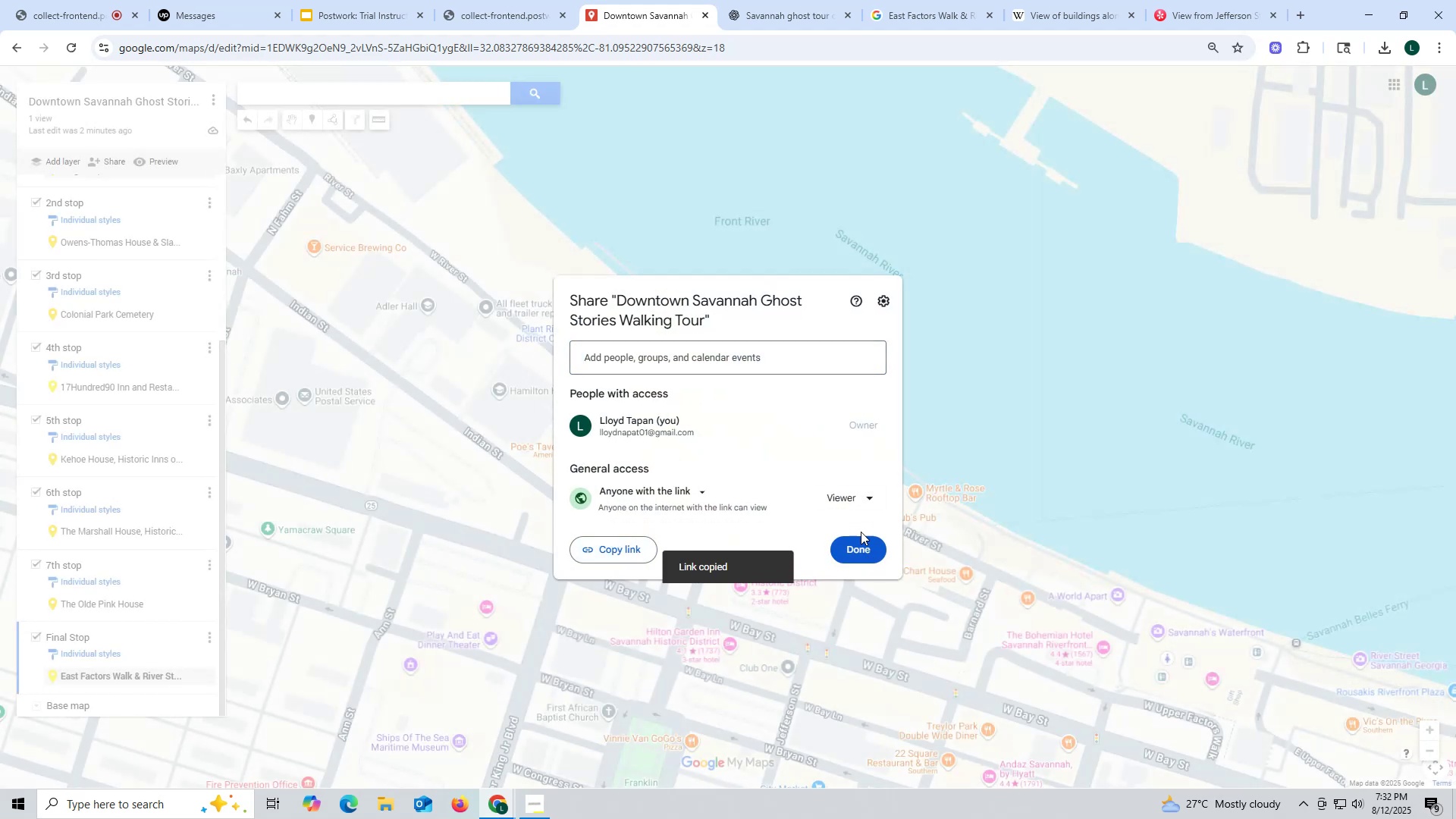 
left_click([864, 552])
 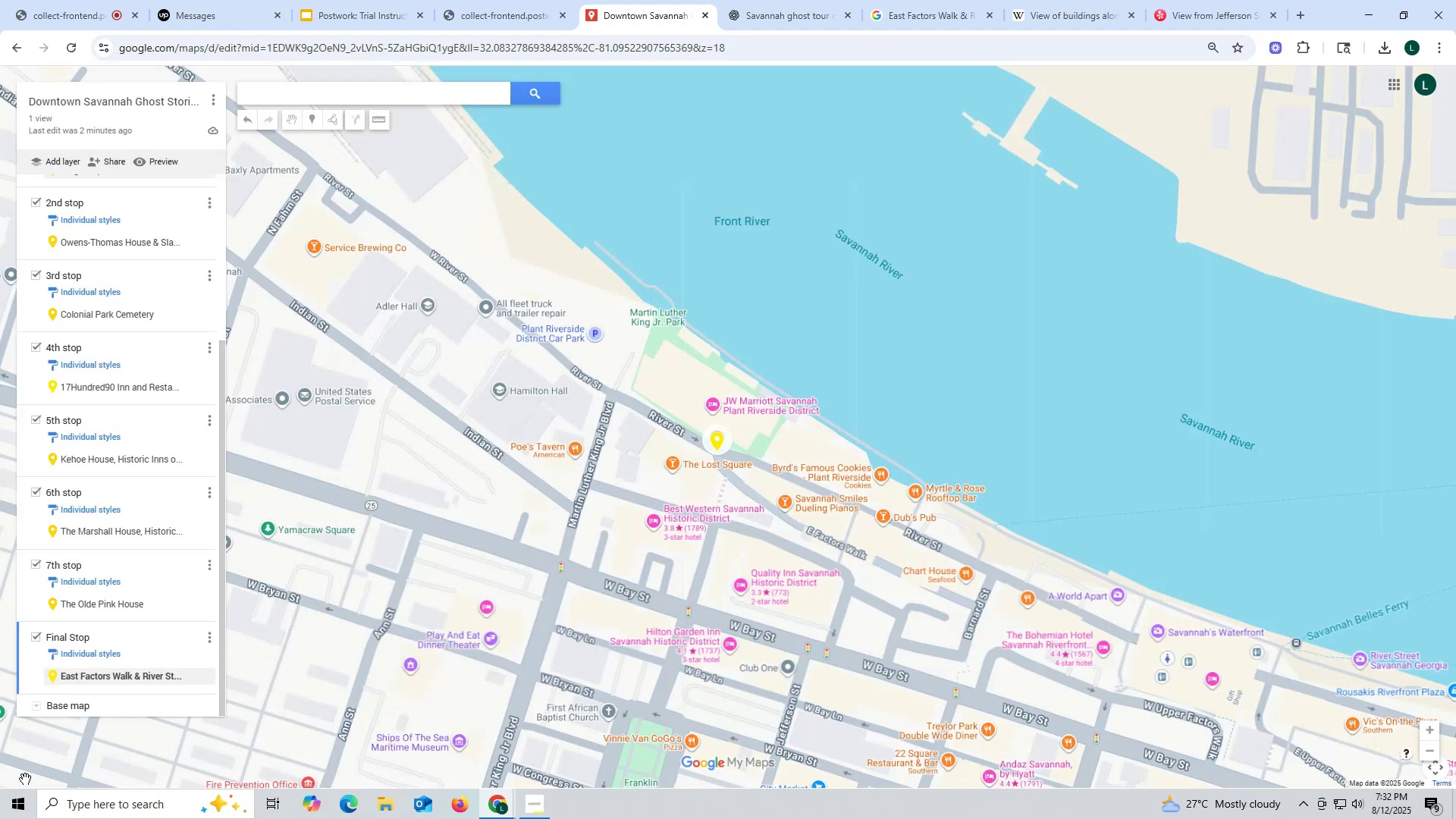 
left_click([152, 812])
 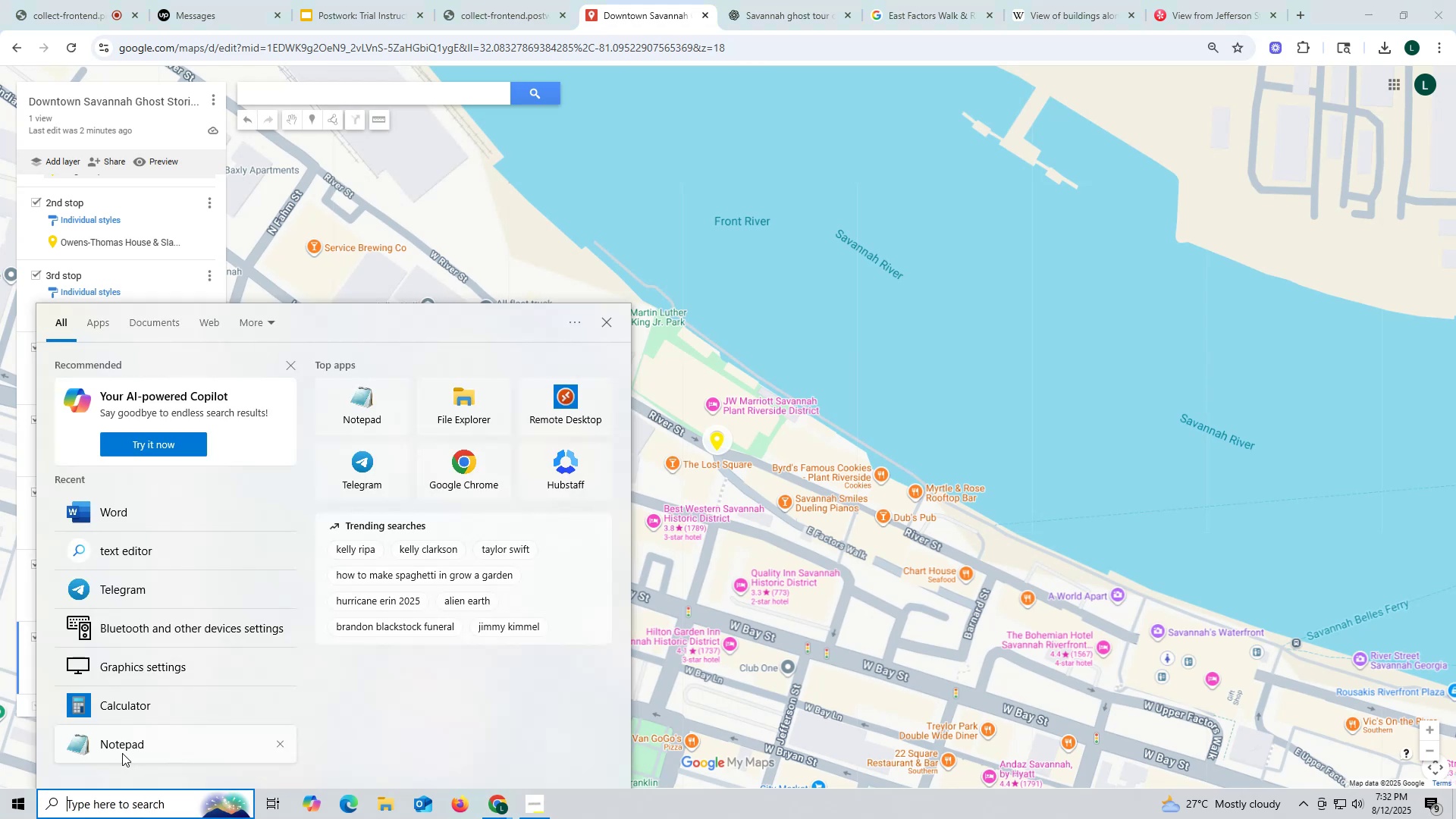 
left_click([122, 753])
 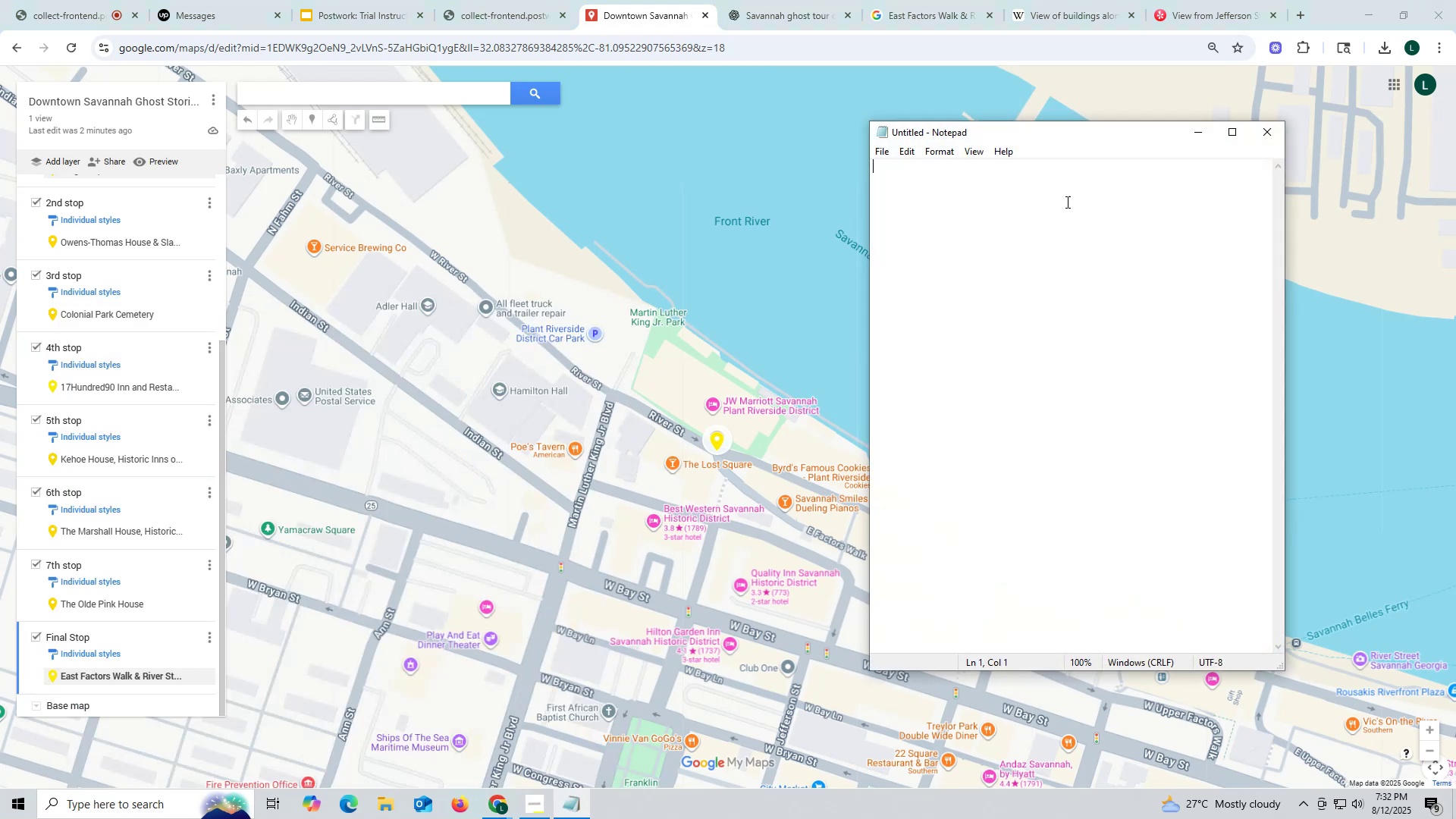 
key(Control+ControlLeft)
 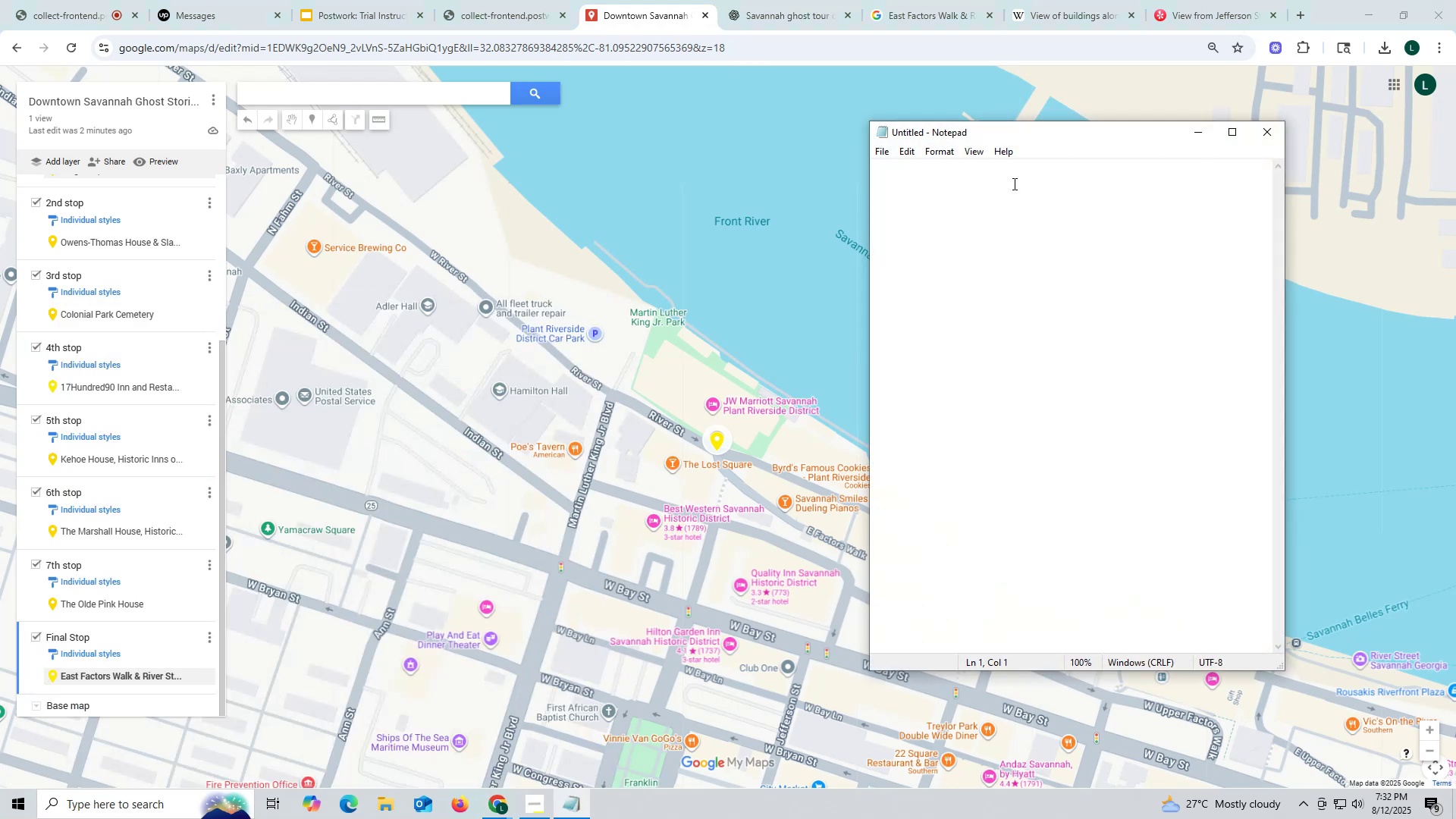 
left_click([1013, 184])
 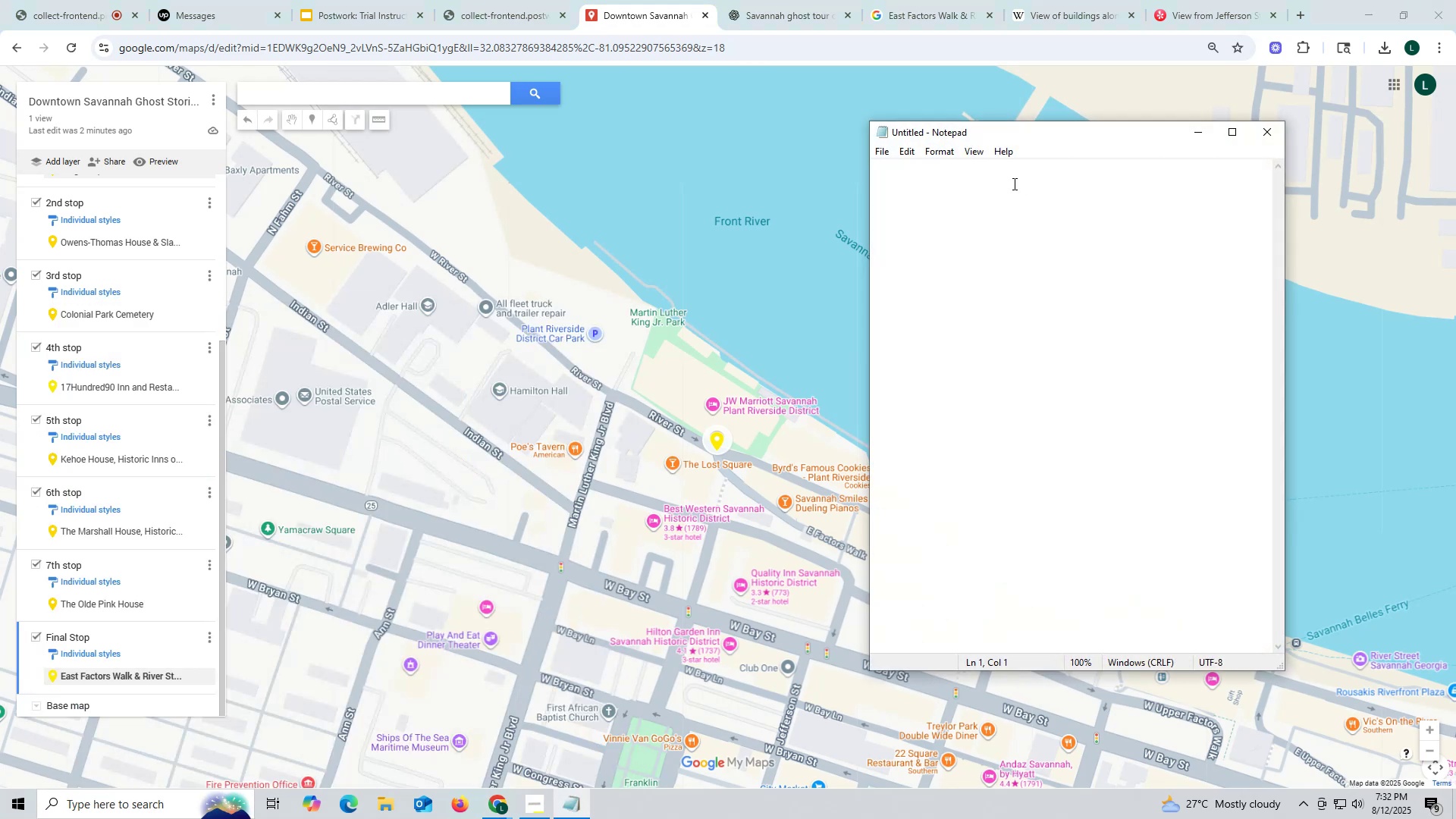 
key(Control+V)
 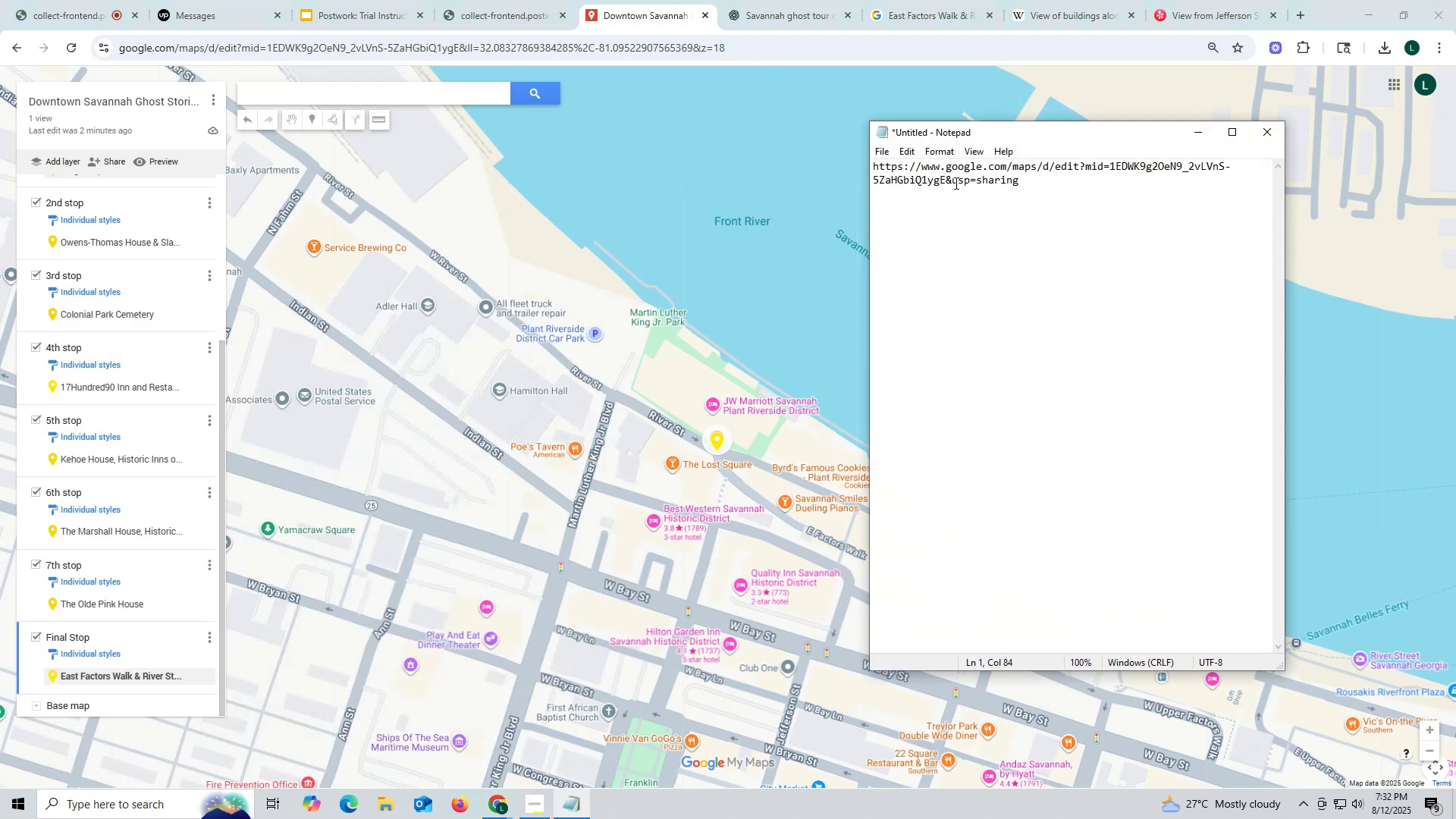 
left_click([876, 154])
 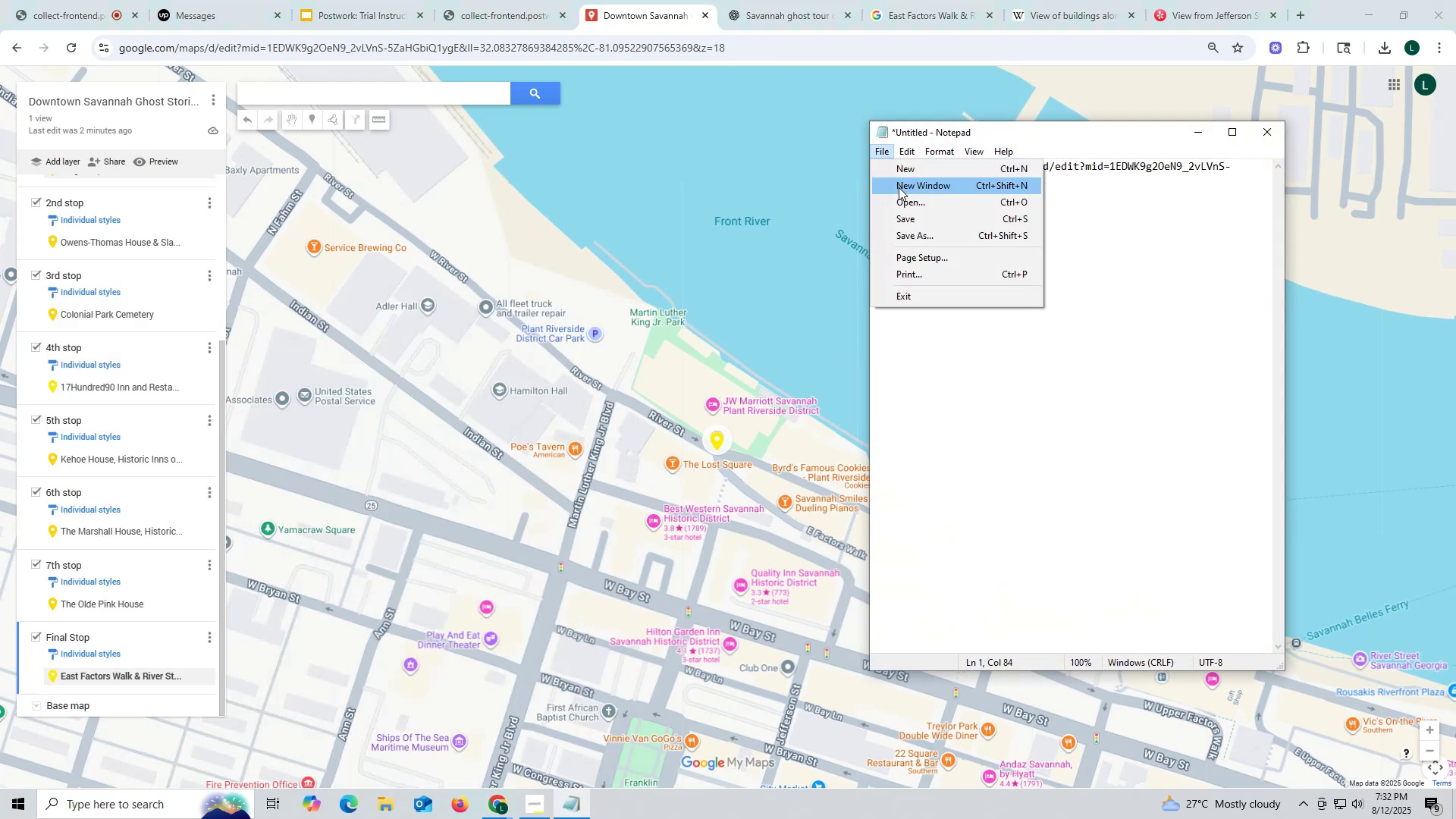 
mouse_move([899, 212])
 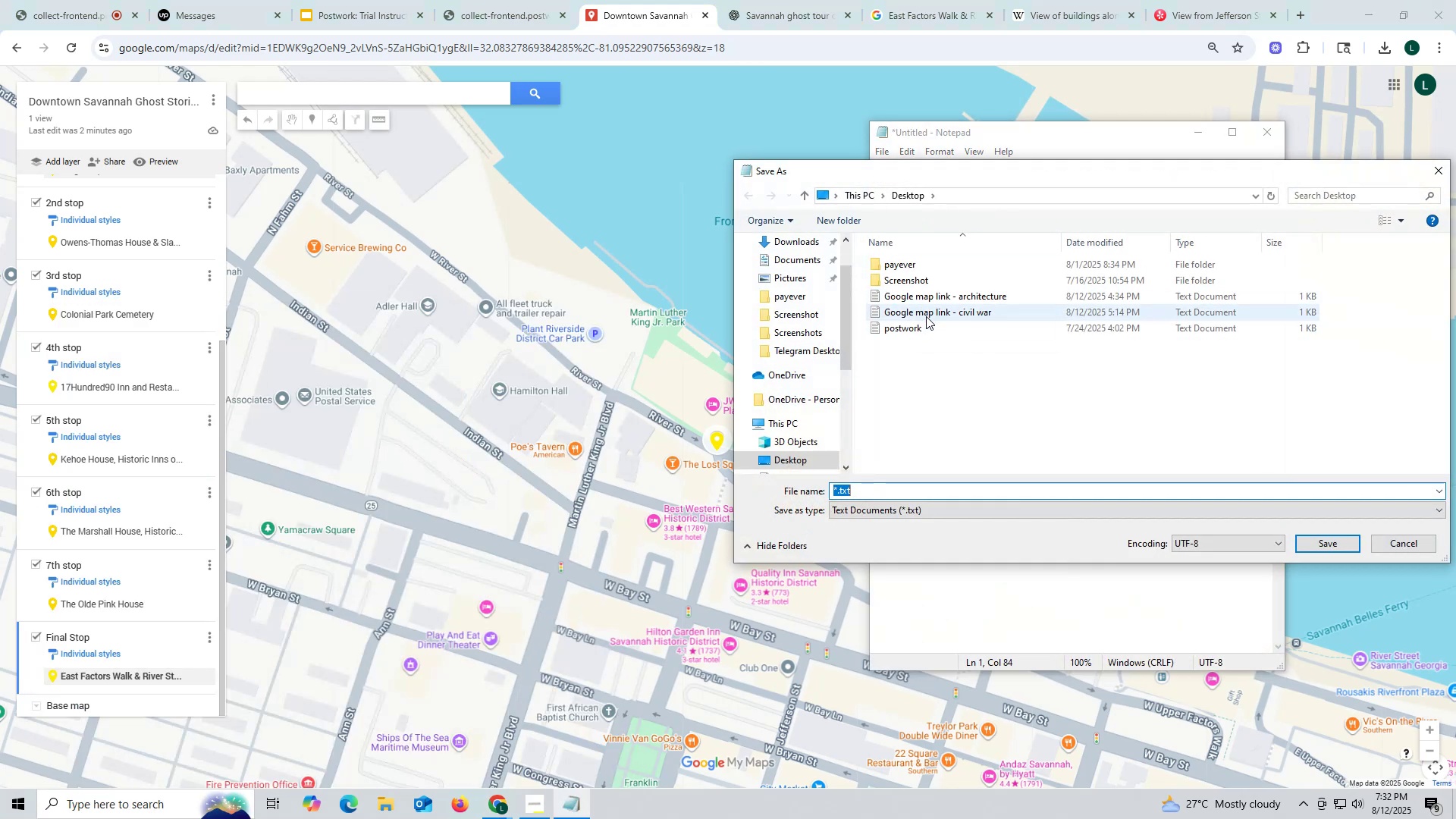 
left_click([926, 316])
 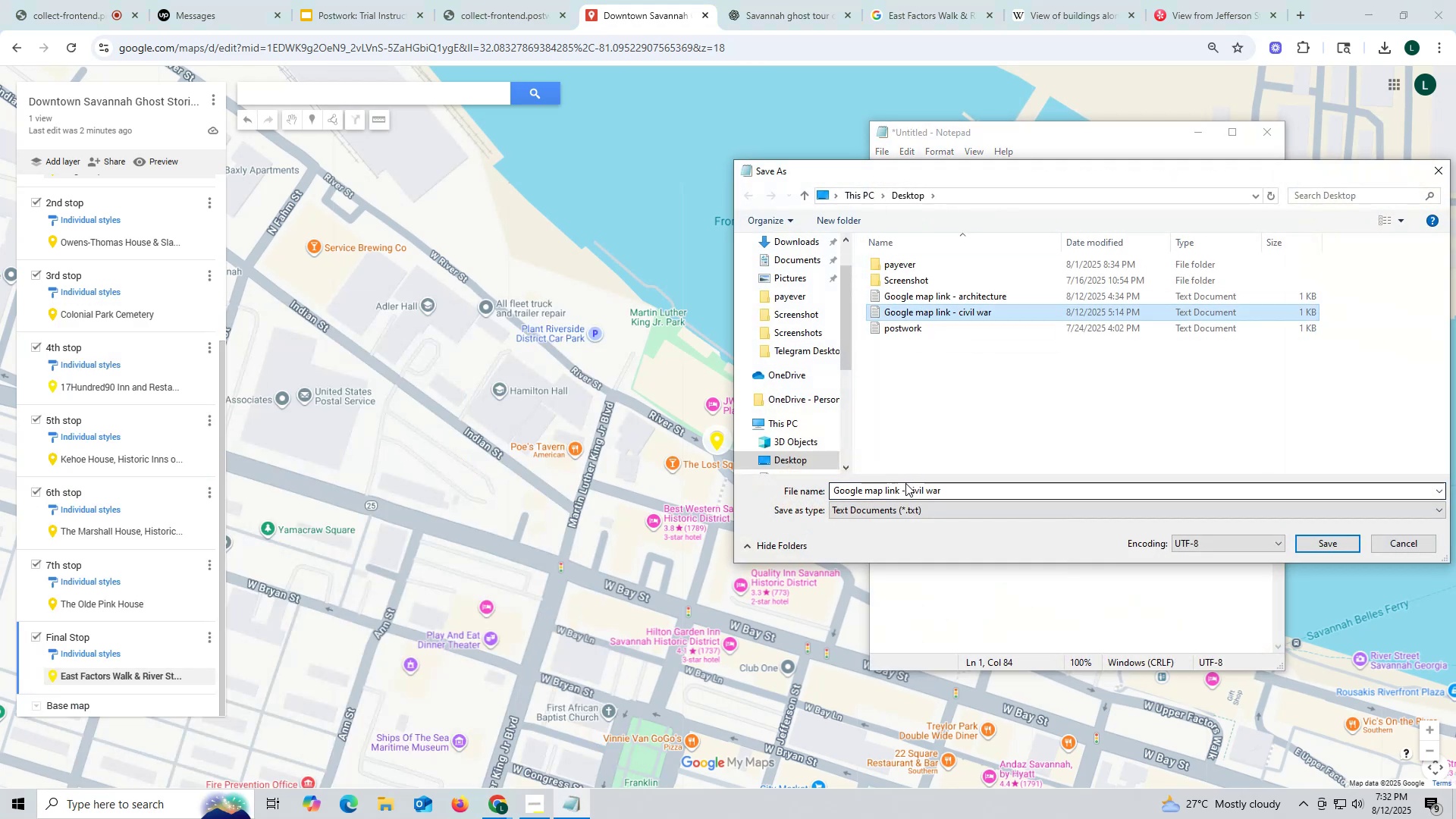 
left_click_drag(start_coordinate=[911, 488], to_coordinate=[944, 491])
 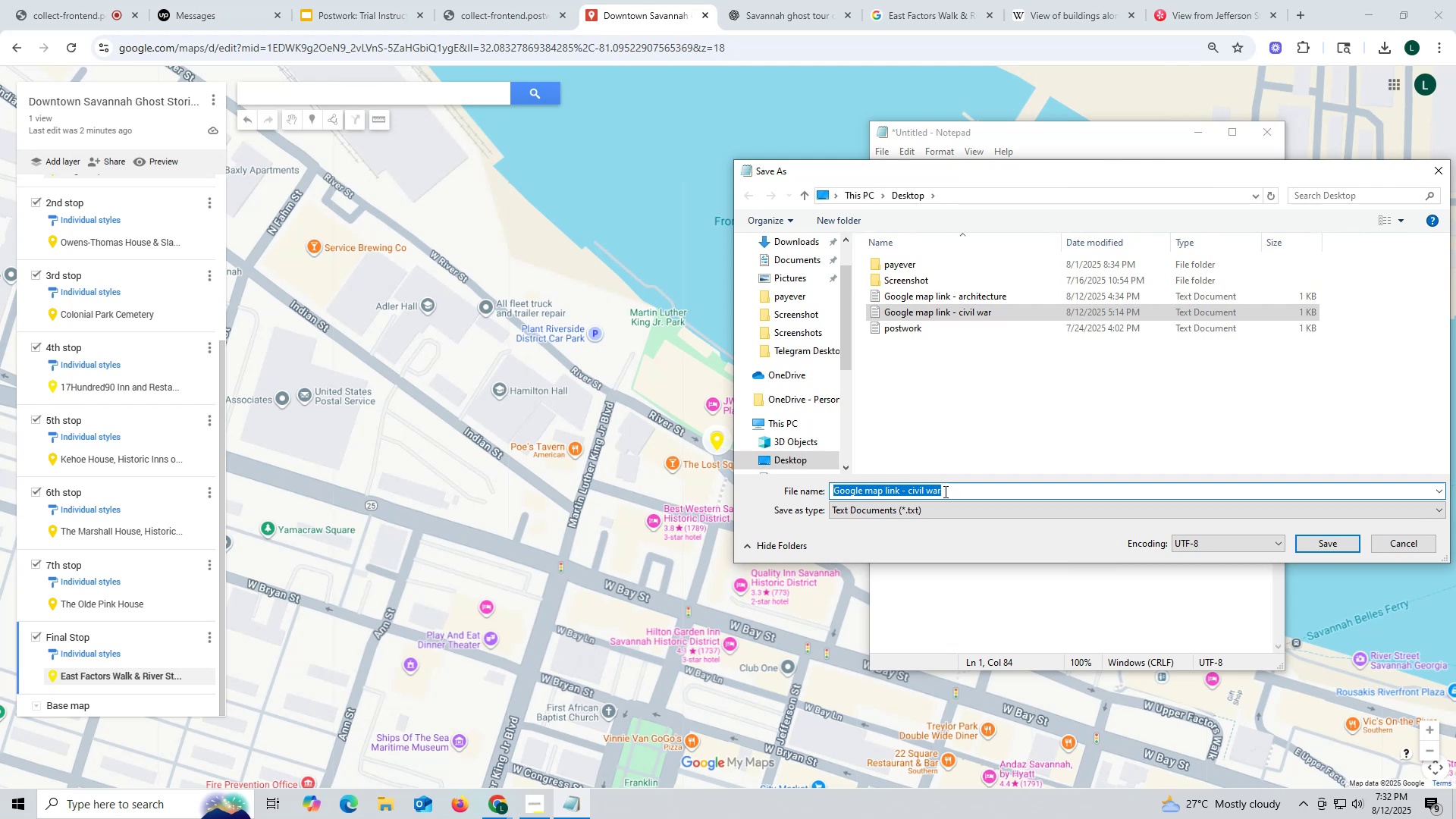 
left_click([944, 491])
 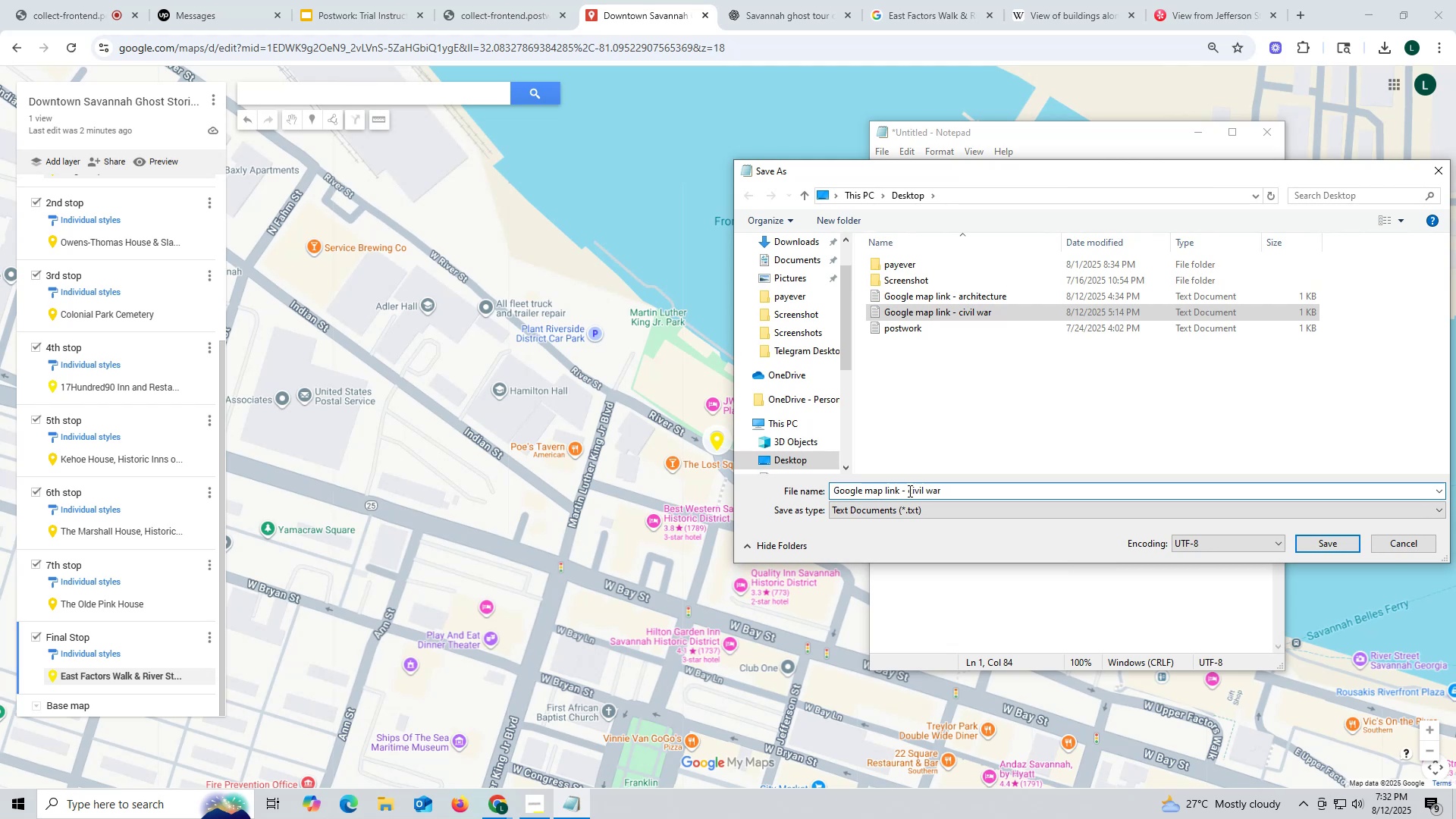 
left_click_drag(start_coordinate=[908, 491], to_coordinate=[966, 497])
 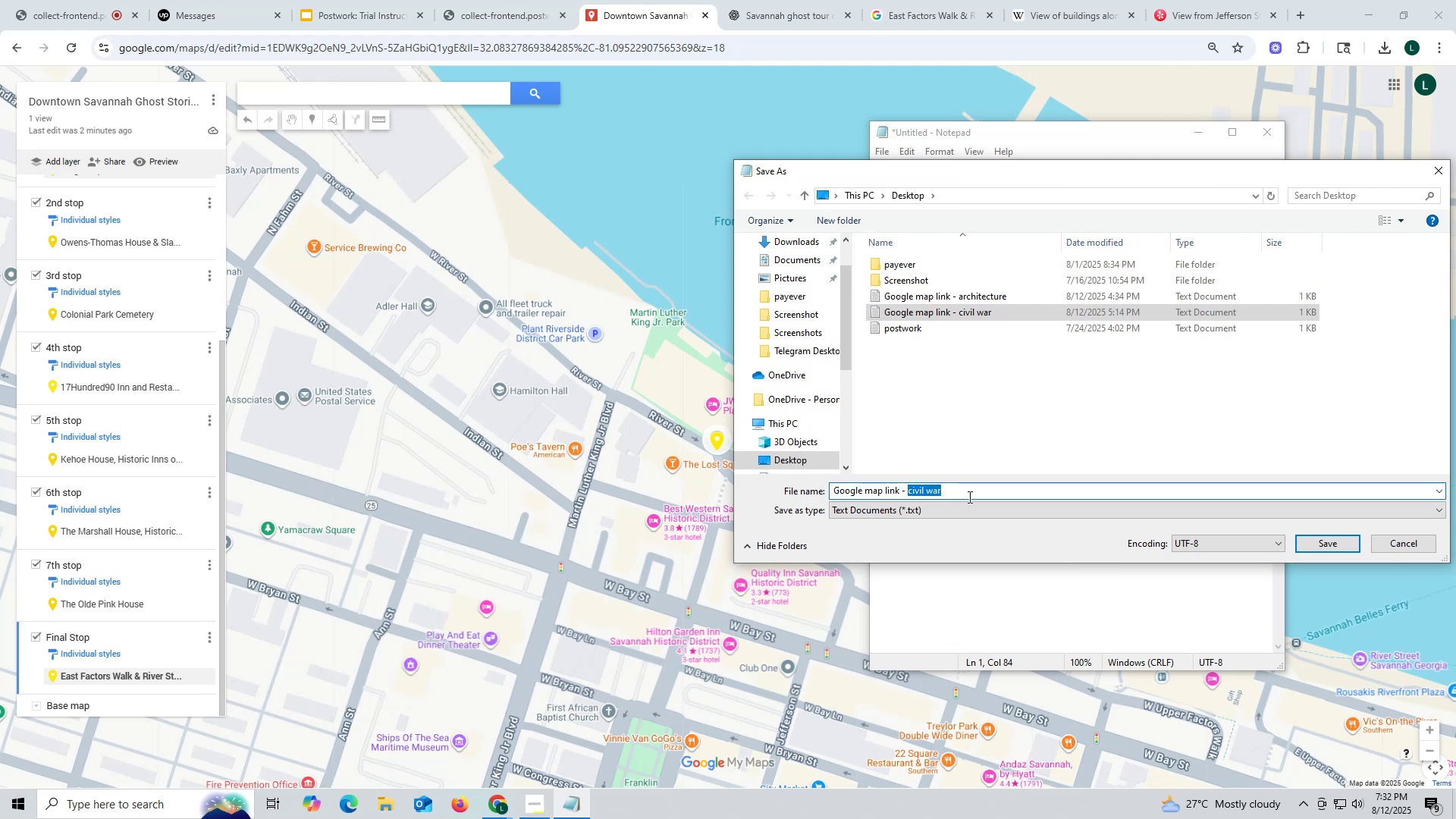 
type(ghost sro)
key(Backspace)
key(Backspace)
type(tories)
 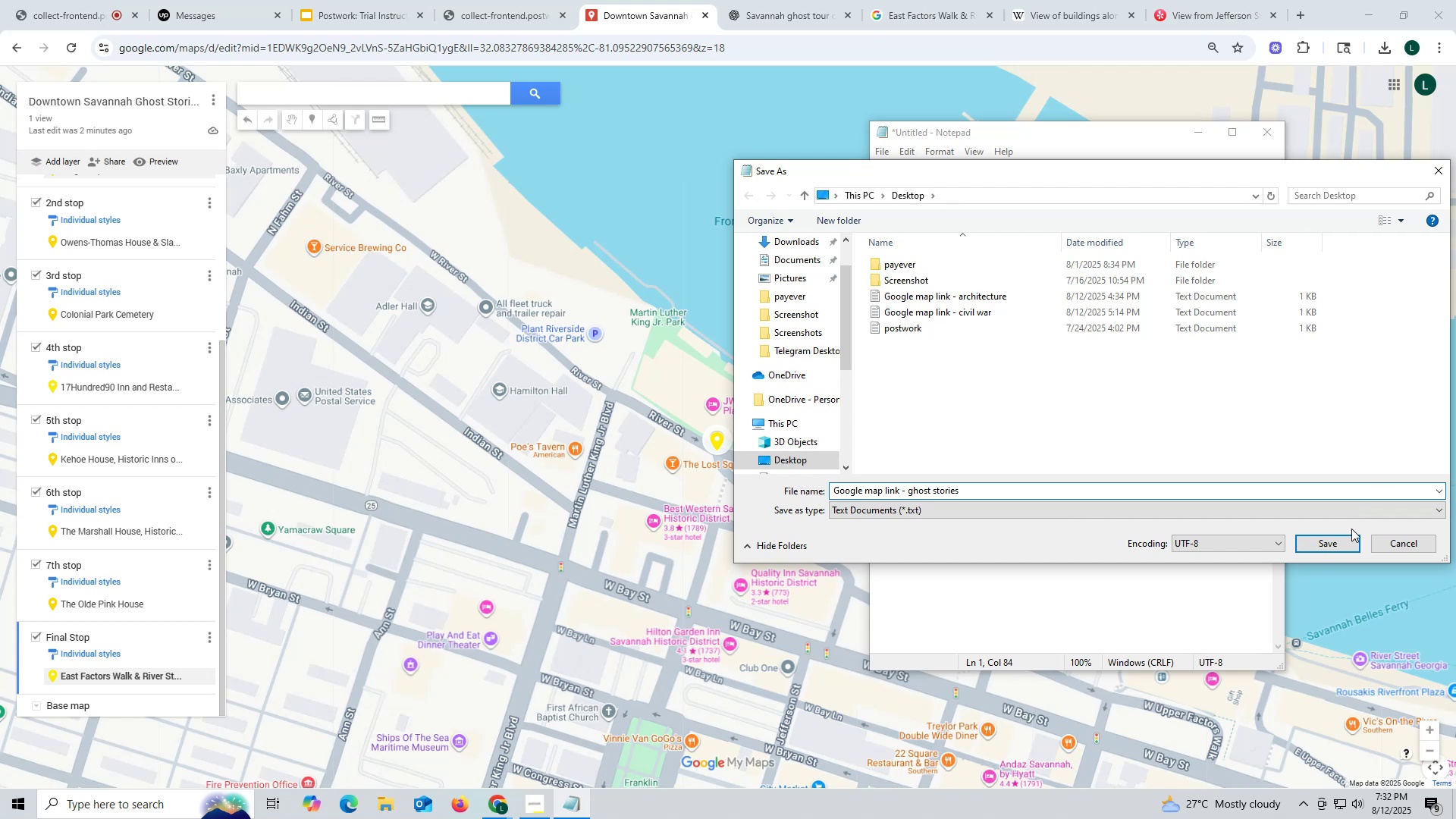 
left_click([1343, 543])
 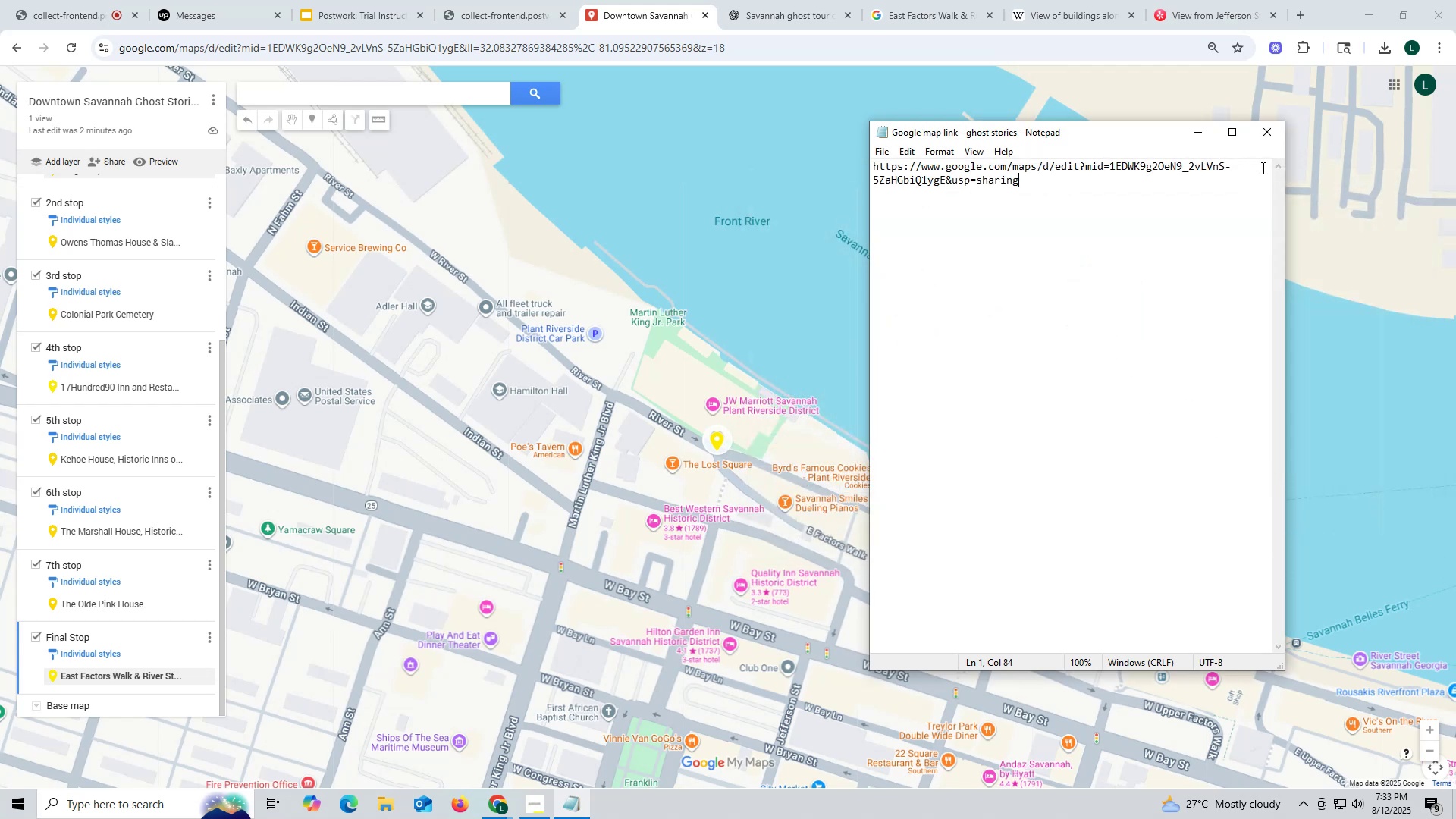 
left_click([1266, 129])
 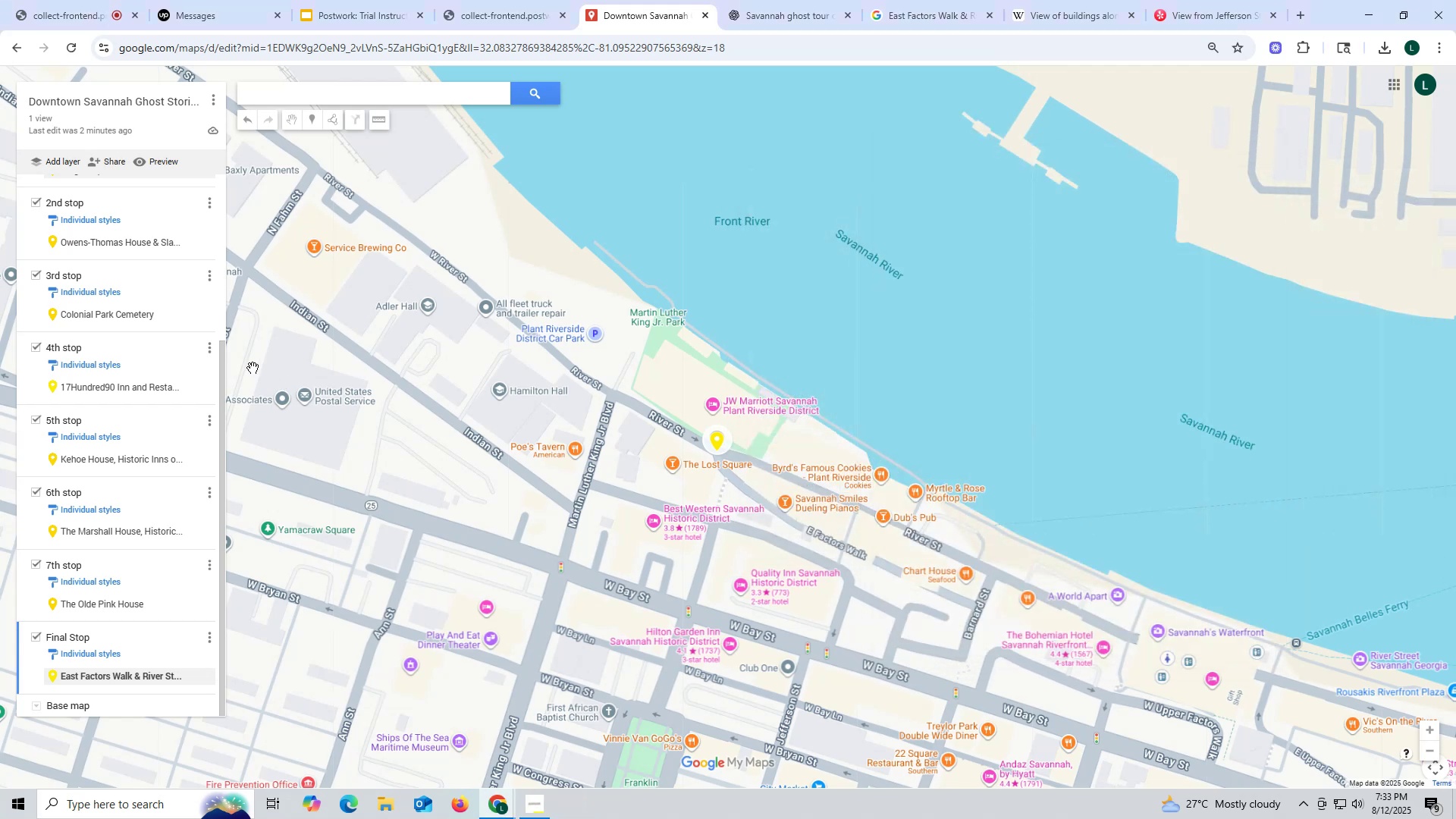 
scroll: coordinate [479, 353], scroll_direction: up, amount: 2.0
 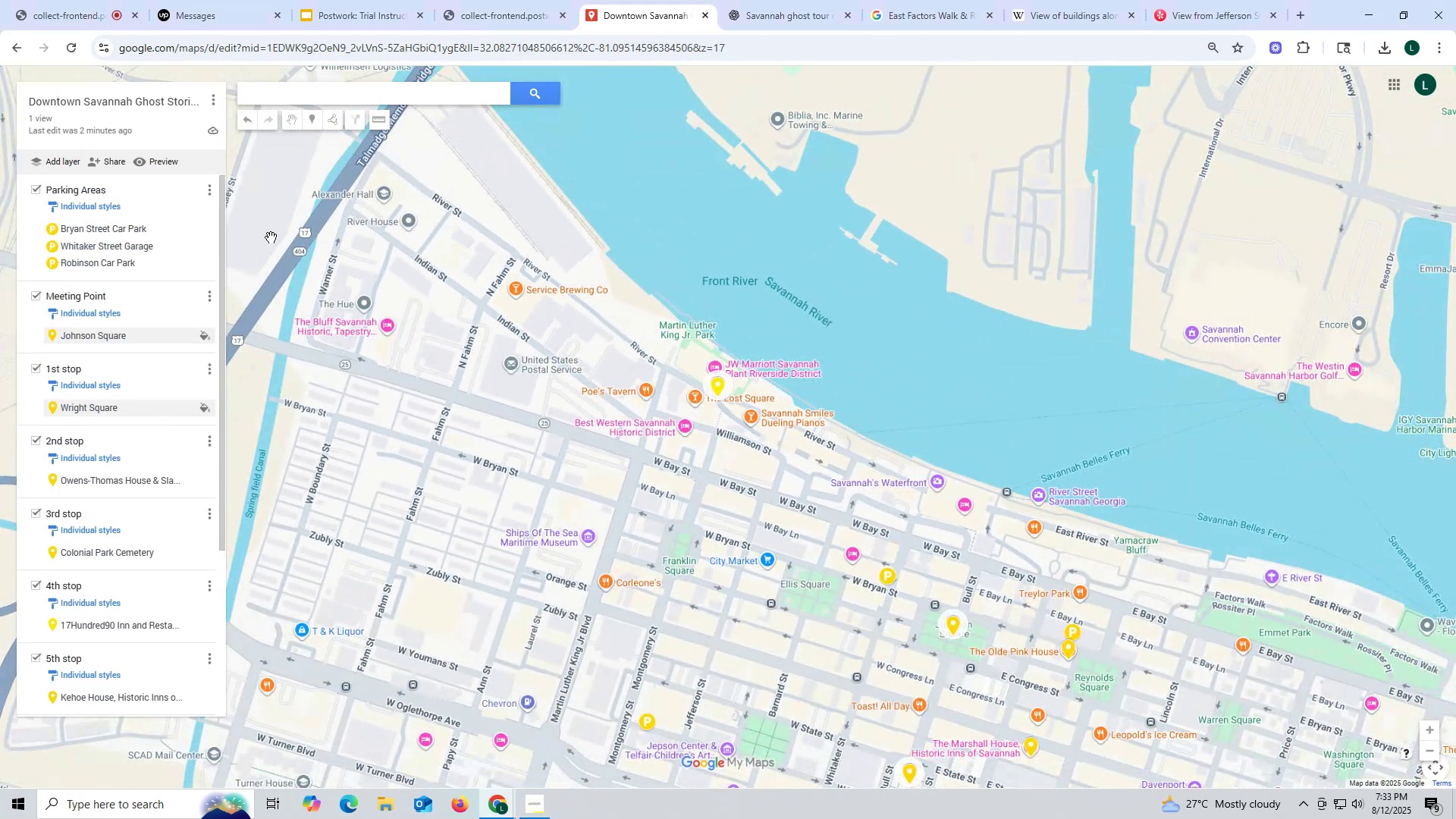 
wait(10.02)
 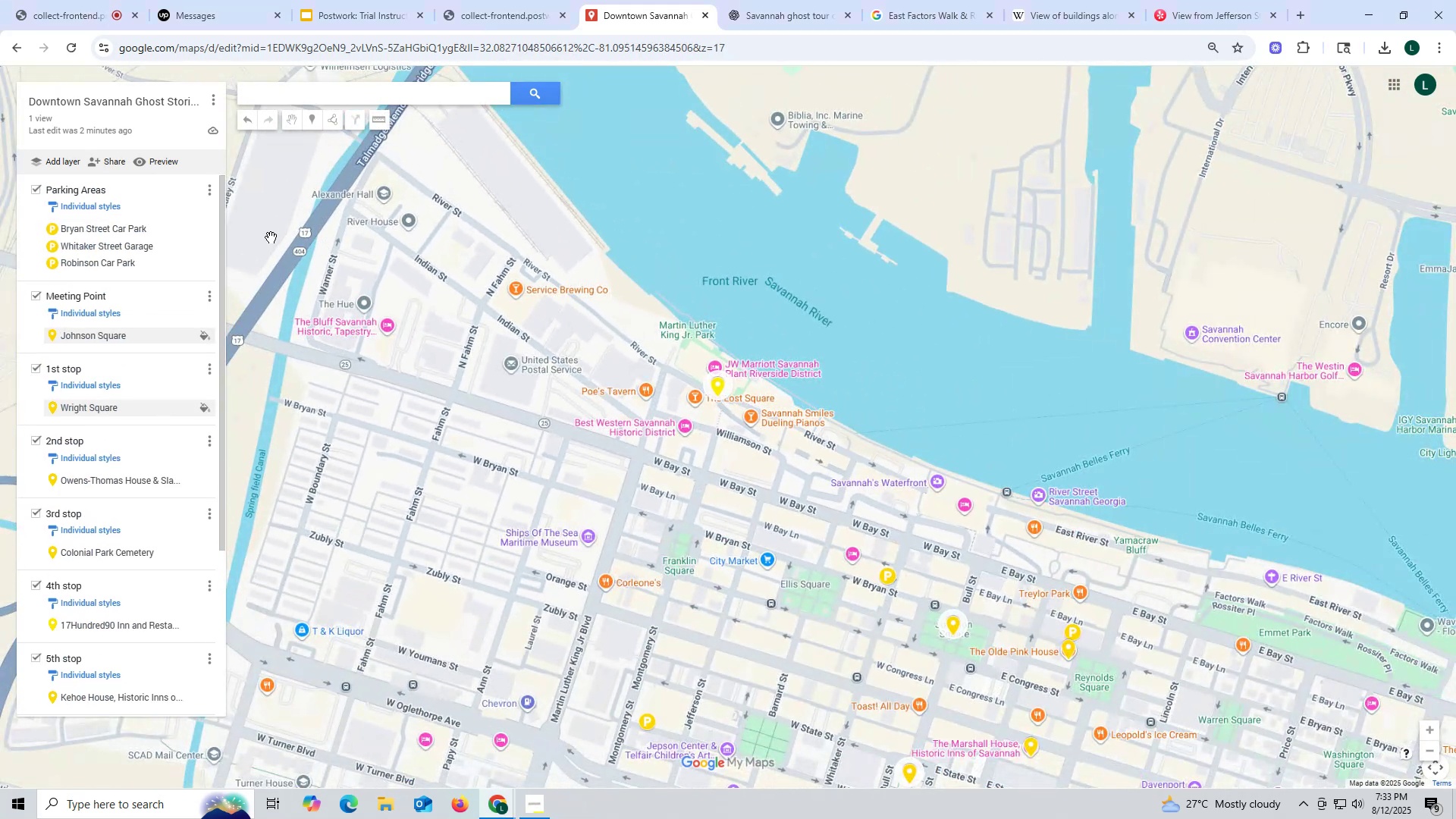 
left_click([1223, 12])
 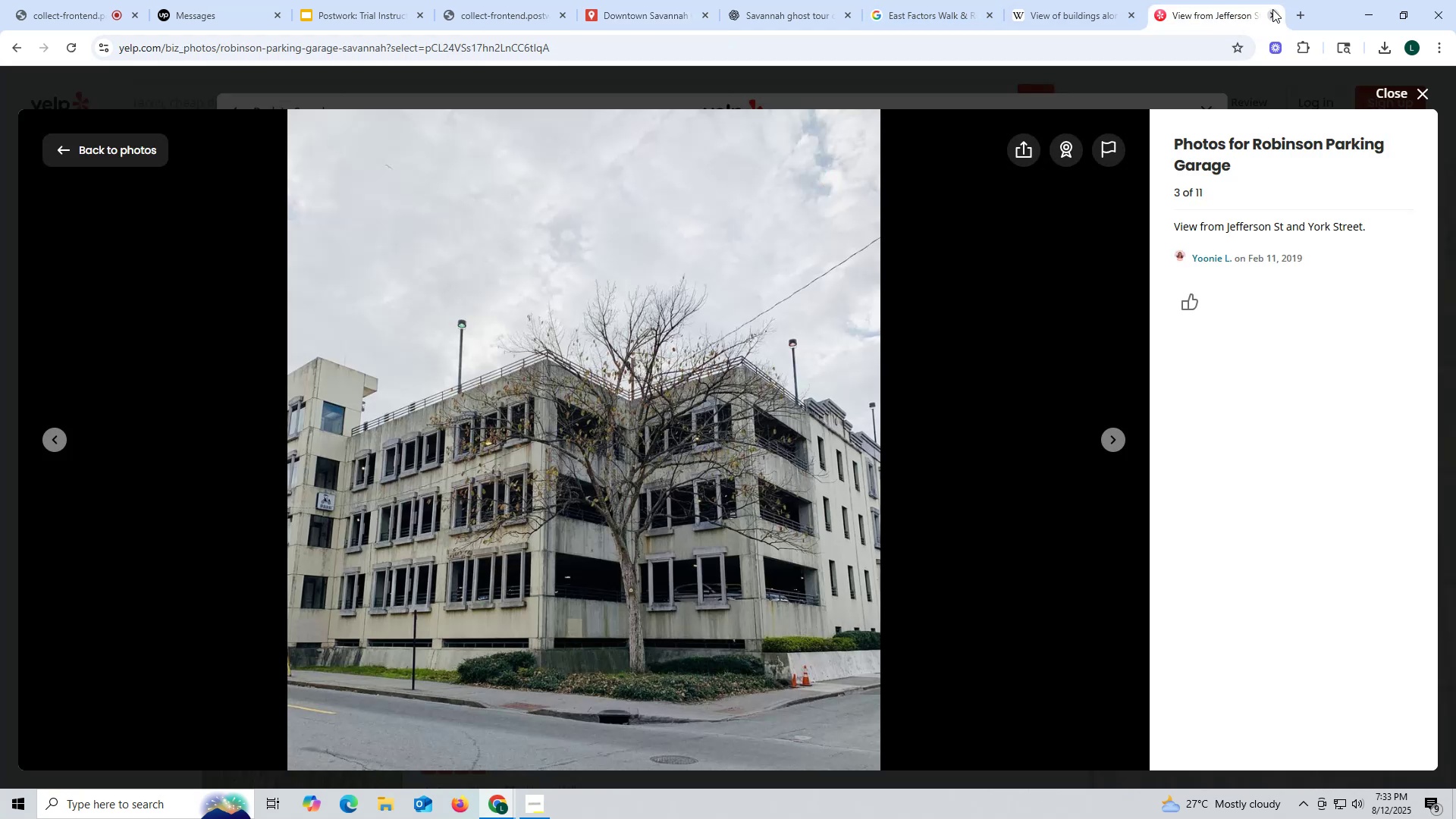 
left_click([1272, 9])
 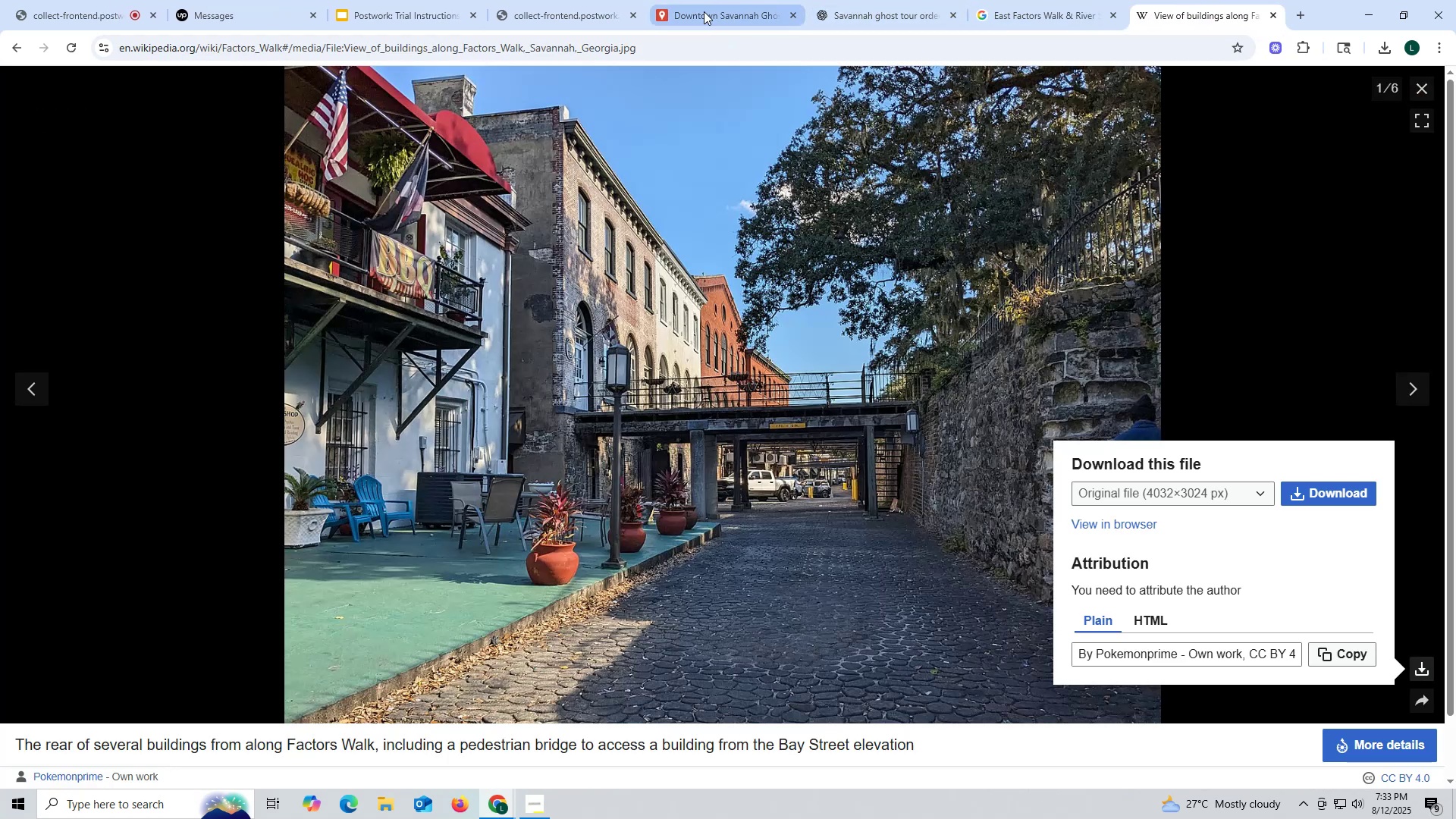 
left_click([705, 11])
 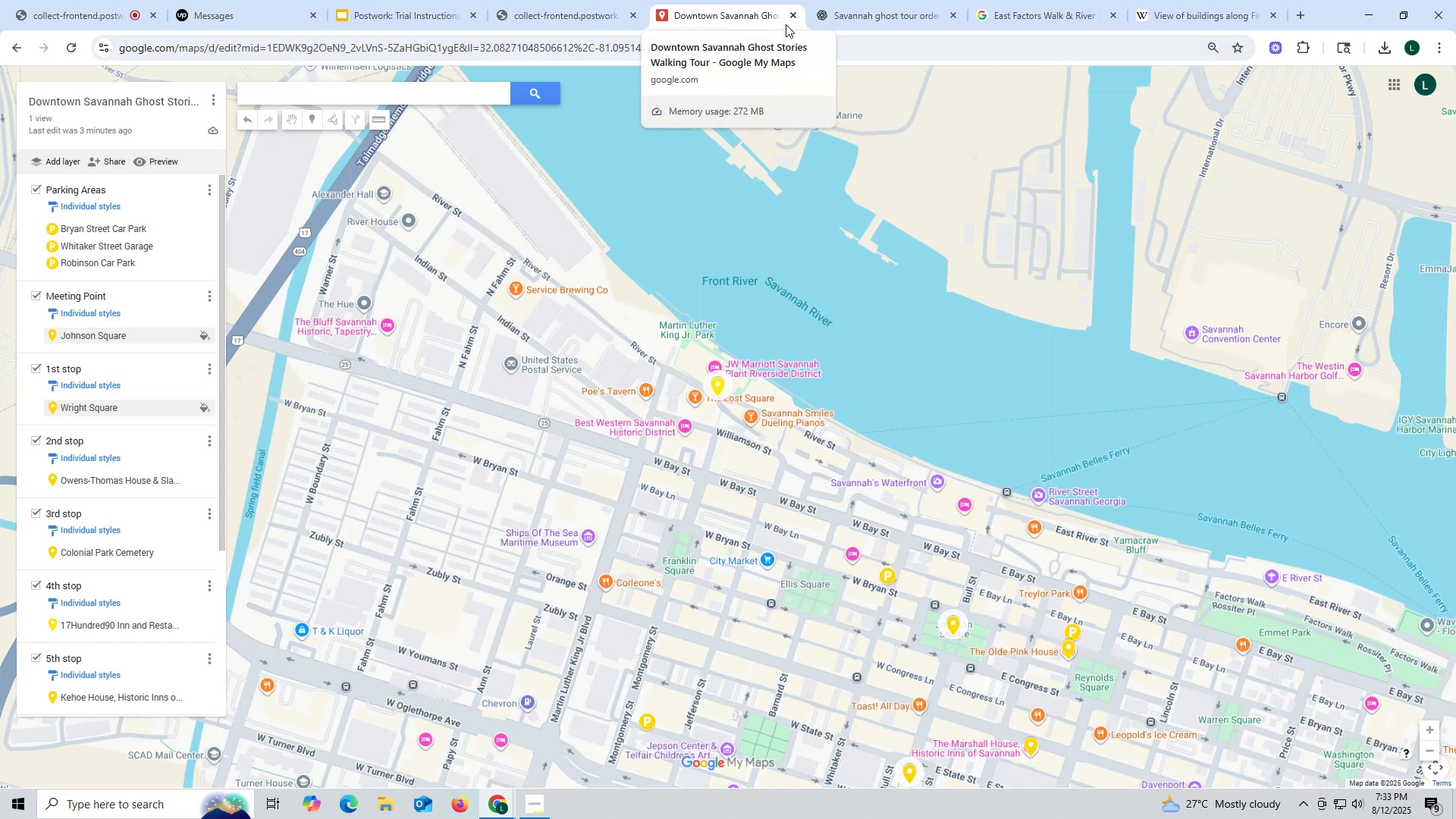 
wait(12.09)
 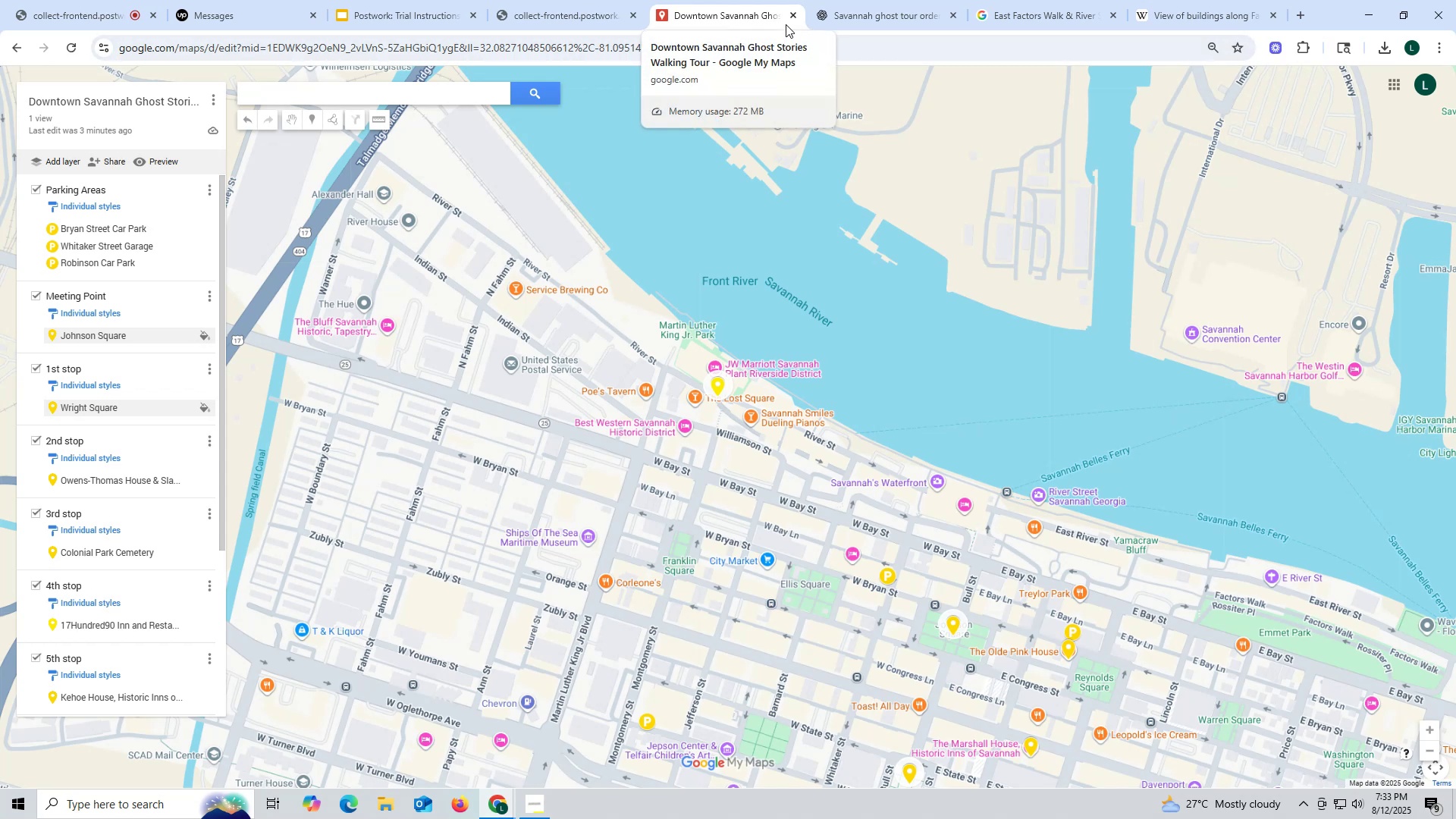 
left_click([204, 13])
 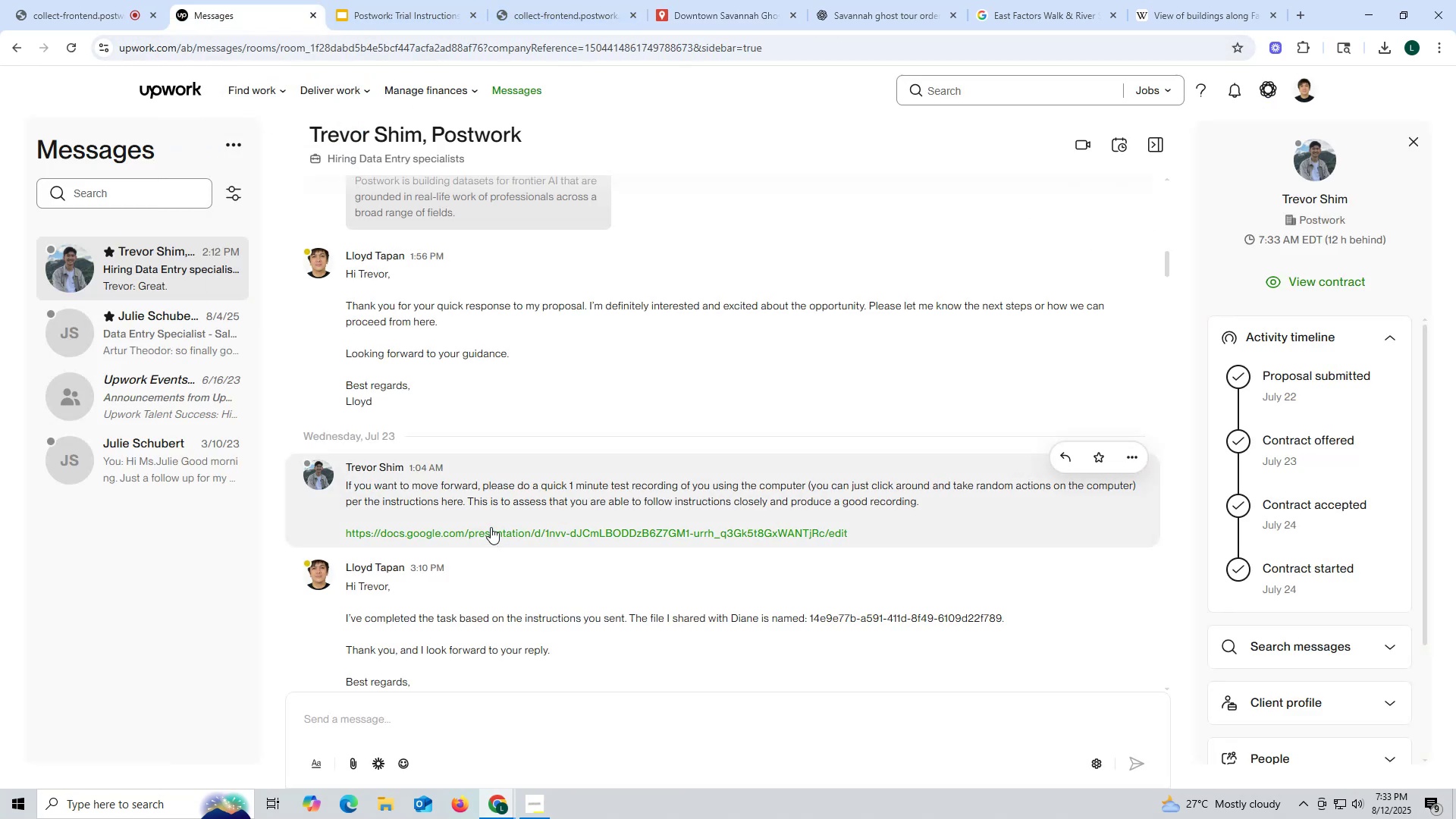 
scroll: coordinate [493, 512], scroll_direction: down, amount: 126.0
 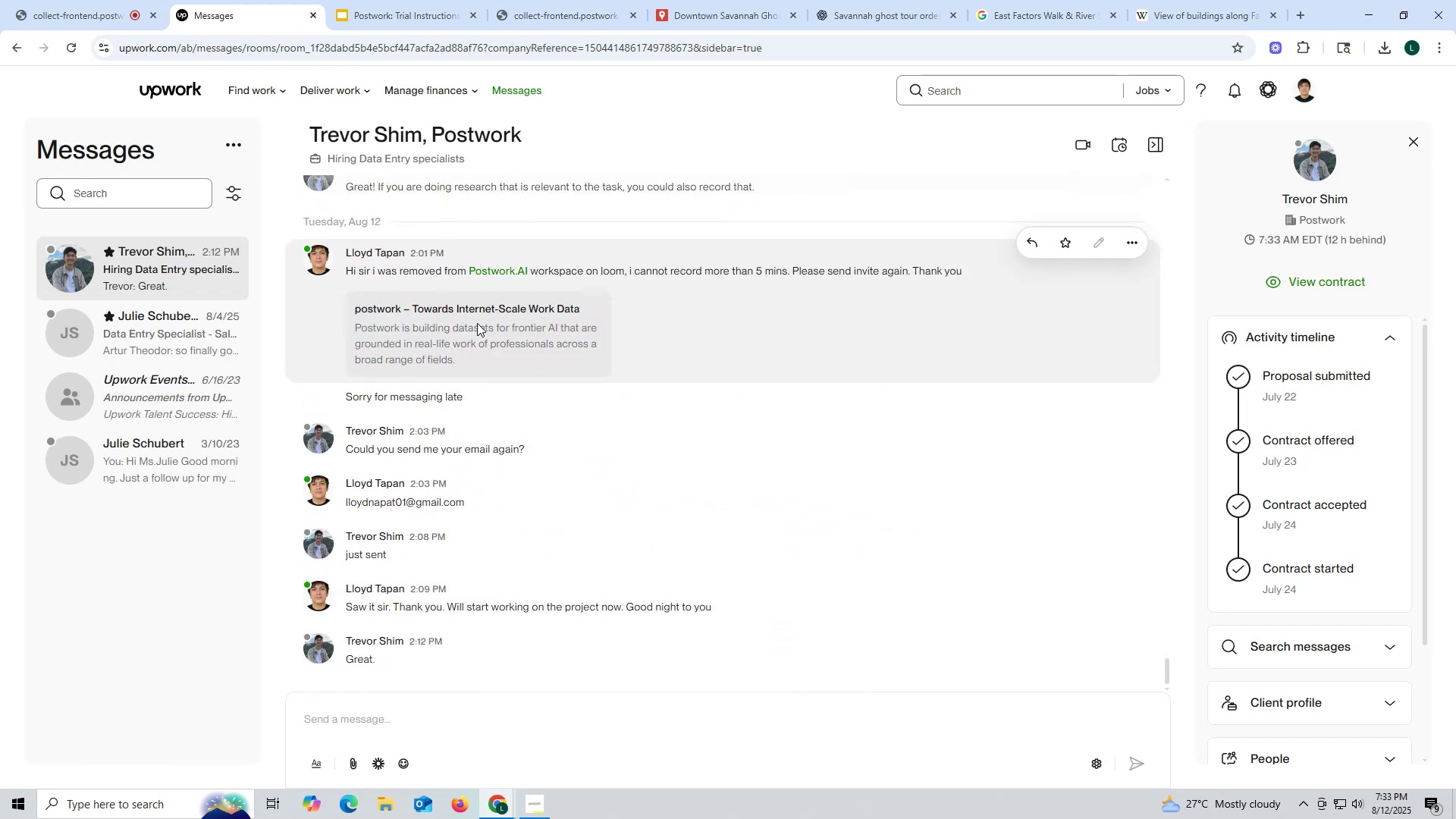 
scroll: coordinate [641, 498], scroll_direction: up, amount: 10.0
 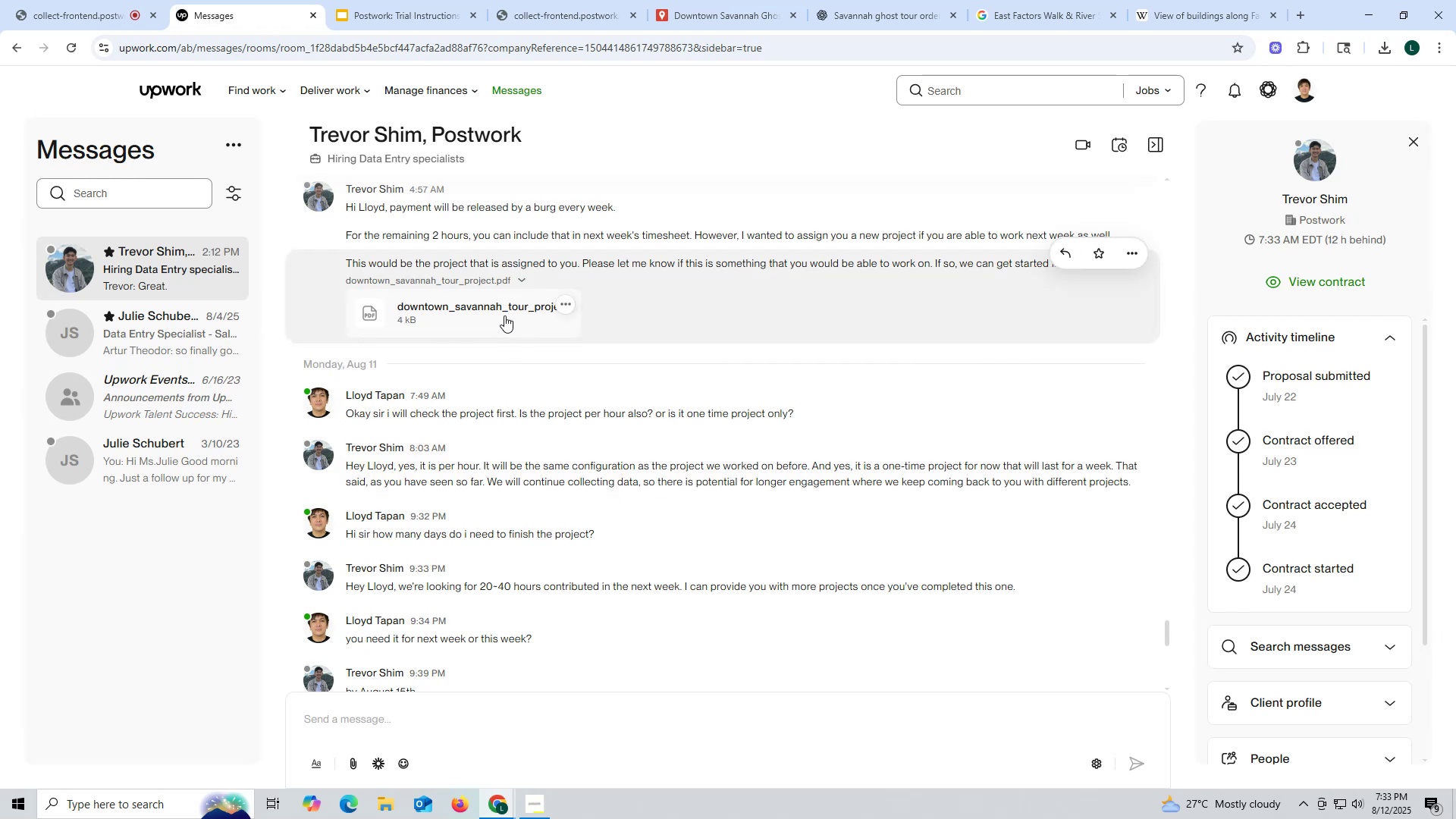 
left_click([504, 308])
 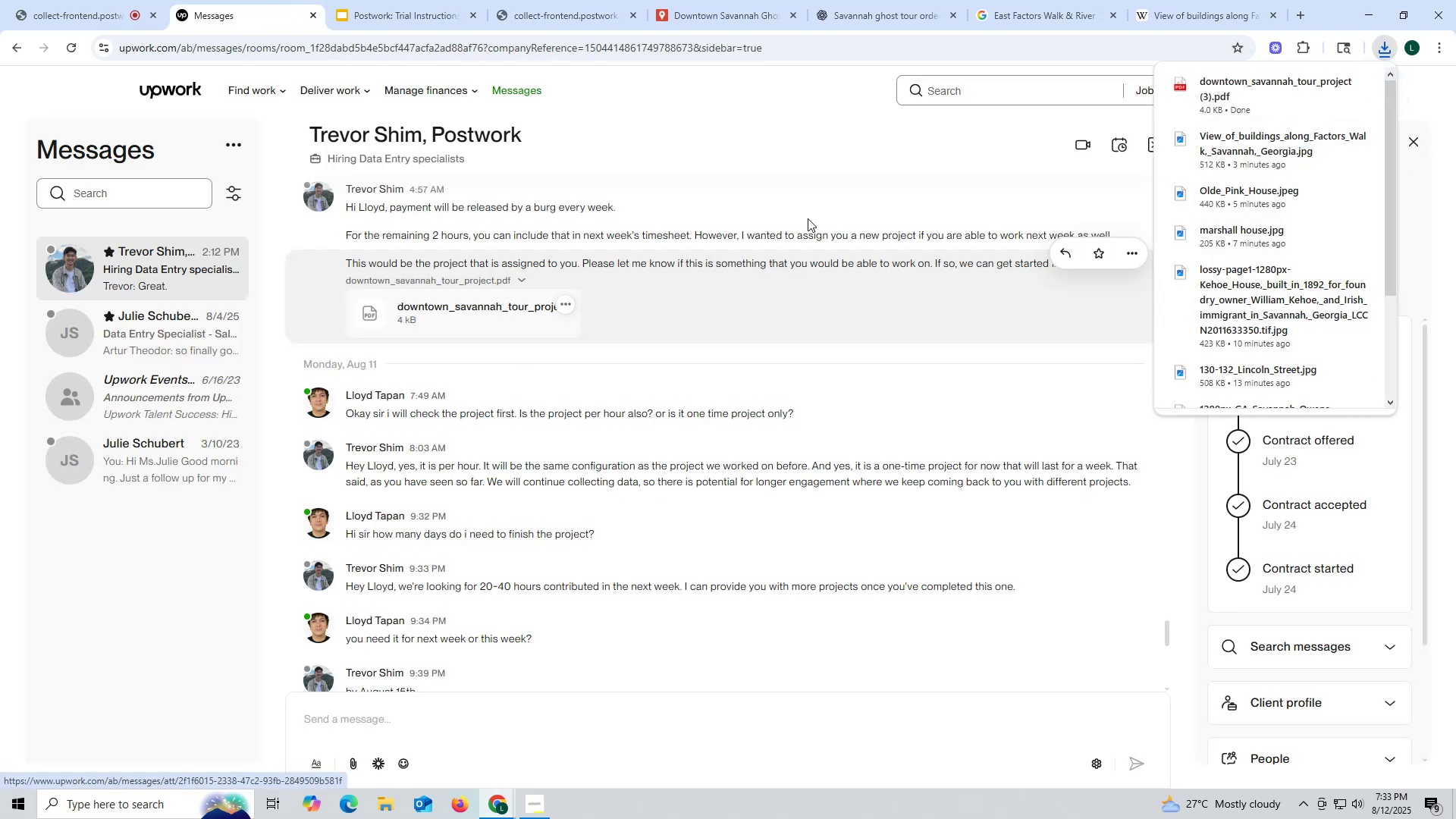 
left_click([1262, 86])
 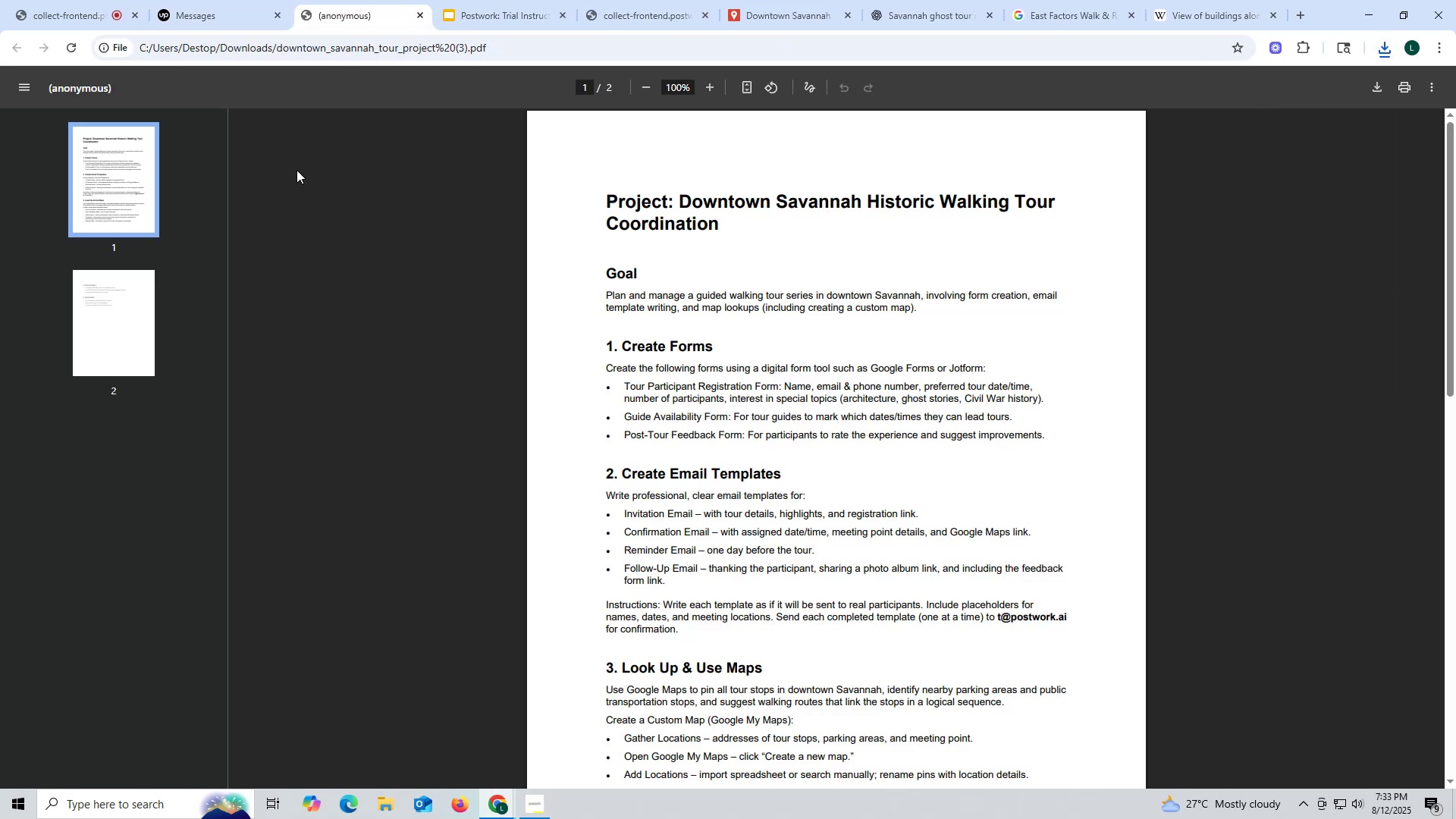 
wait(9.5)
 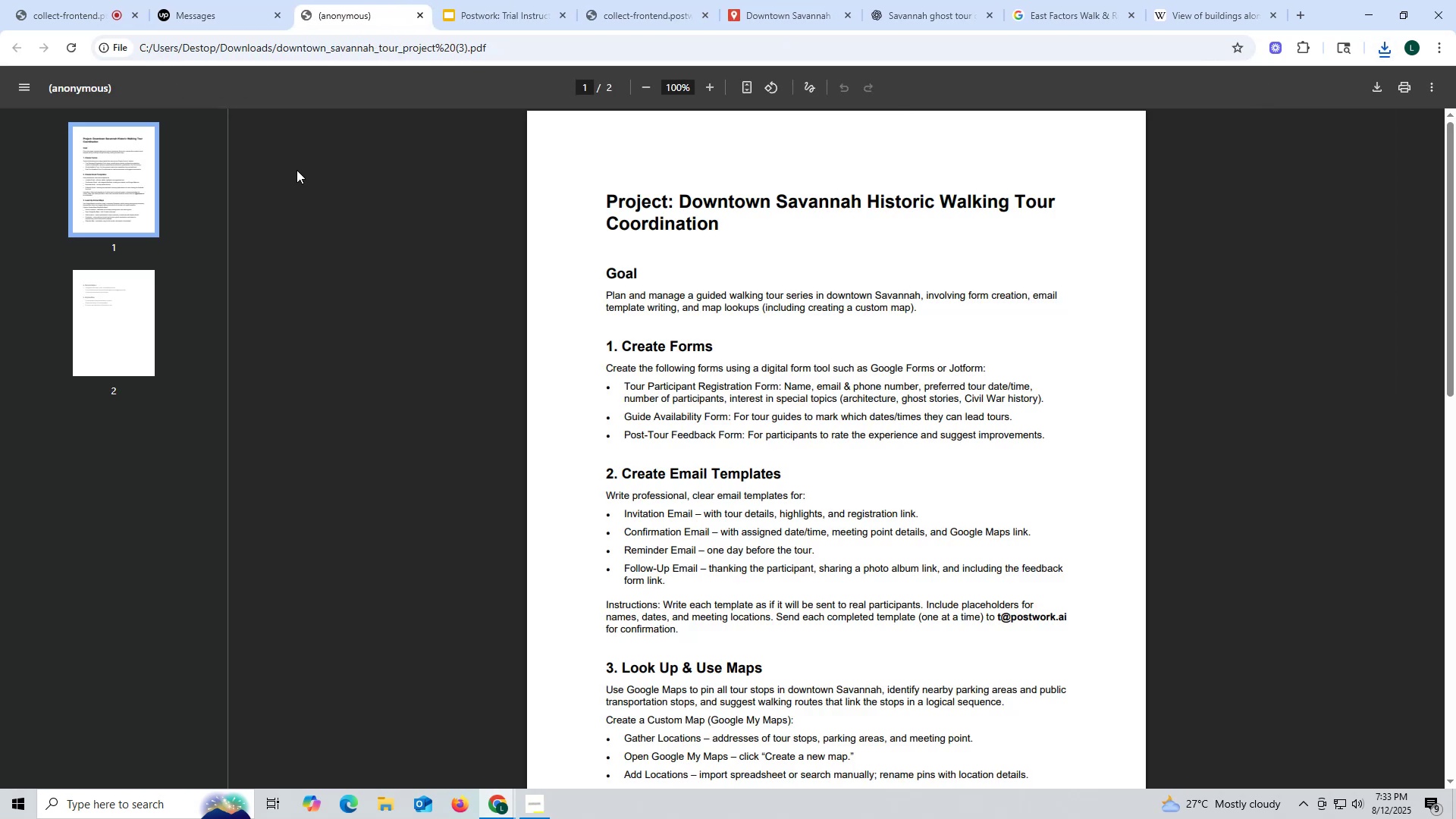 
scroll: coordinate [686, 428], scroll_direction: down, amount: 3.0
 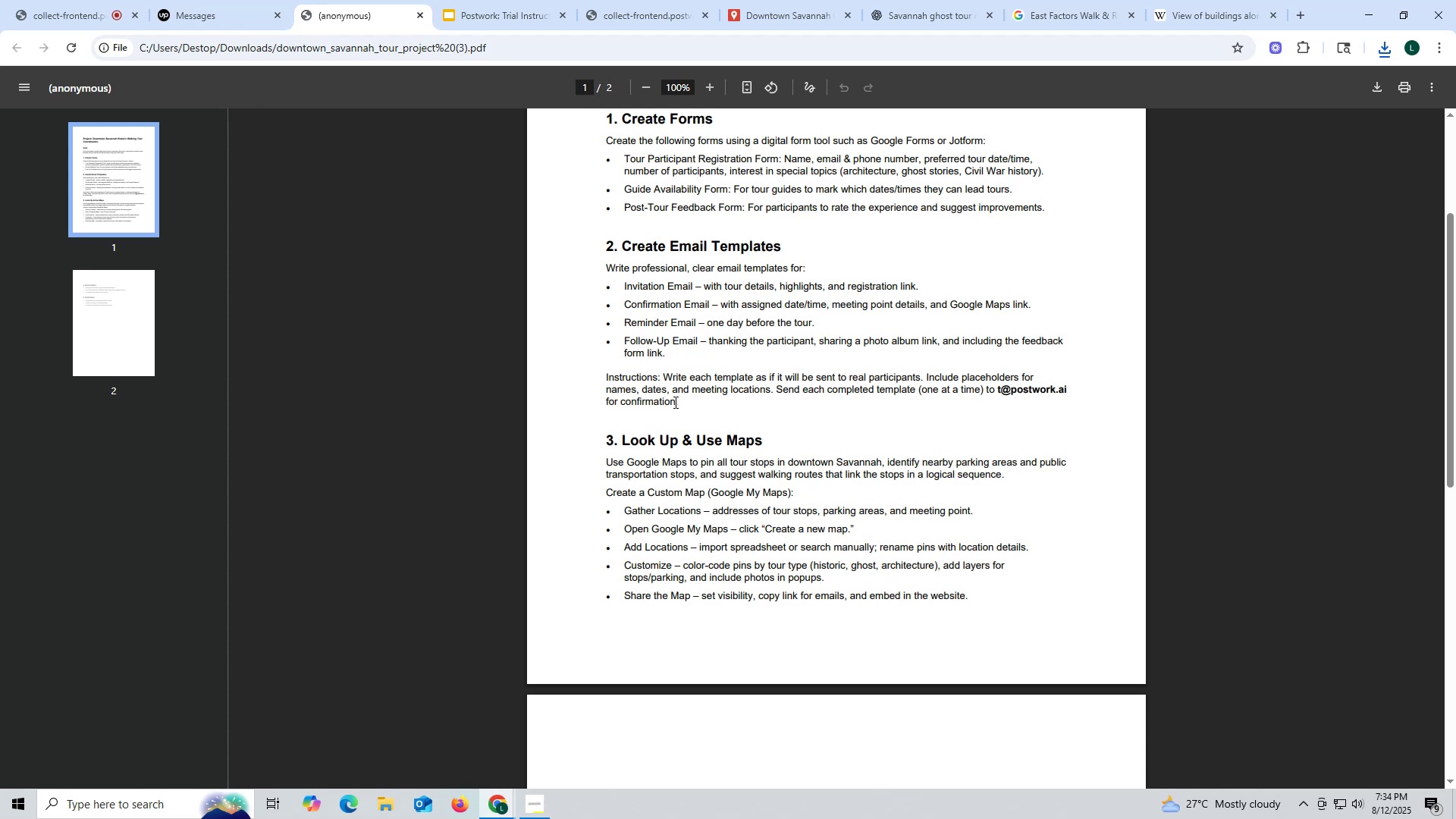 
wait(21.93)
 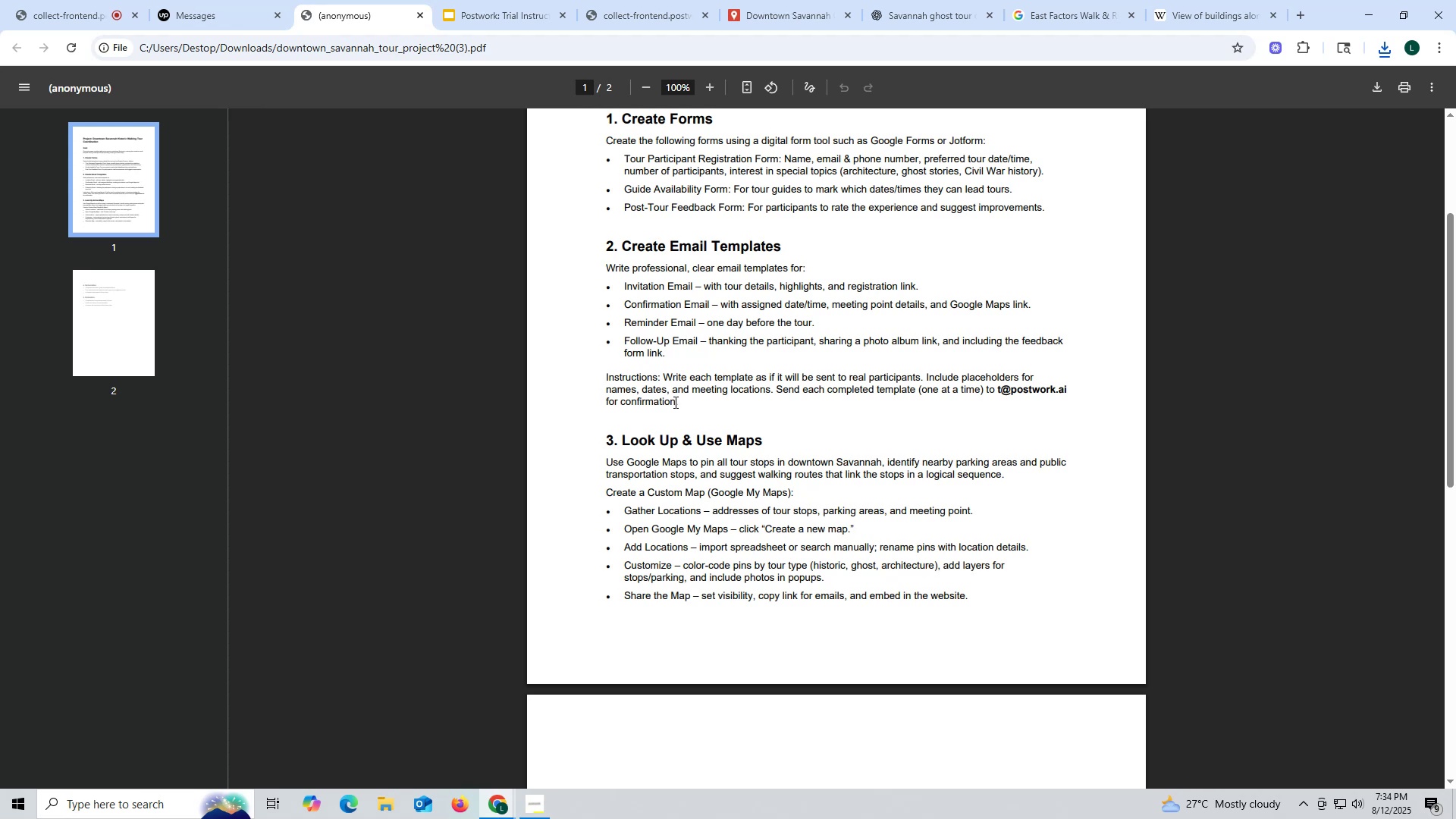 
scroll: coordinate [674, 402], scroll_direction: down, amount: 2.0
 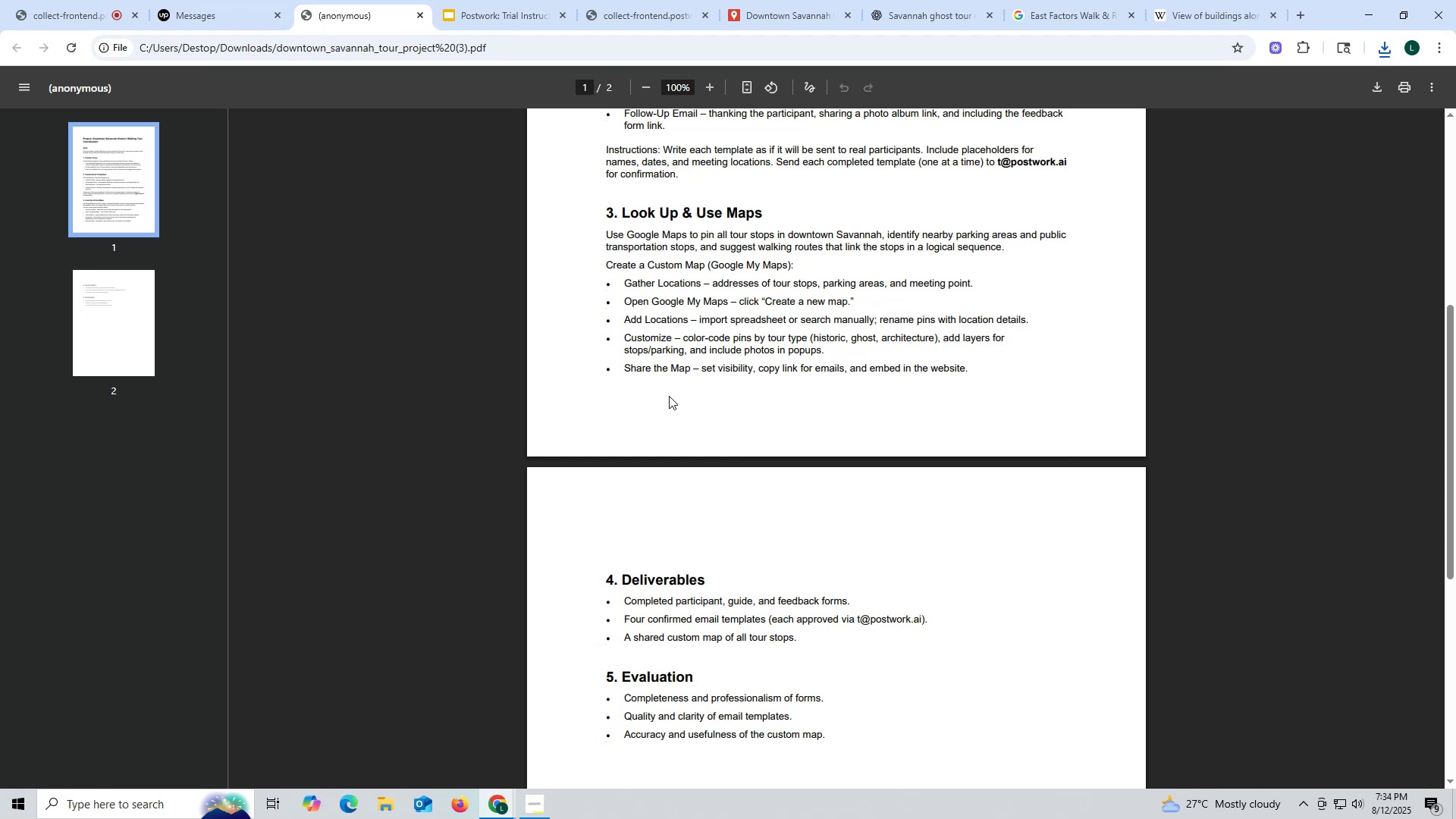 
wait(13.99)
 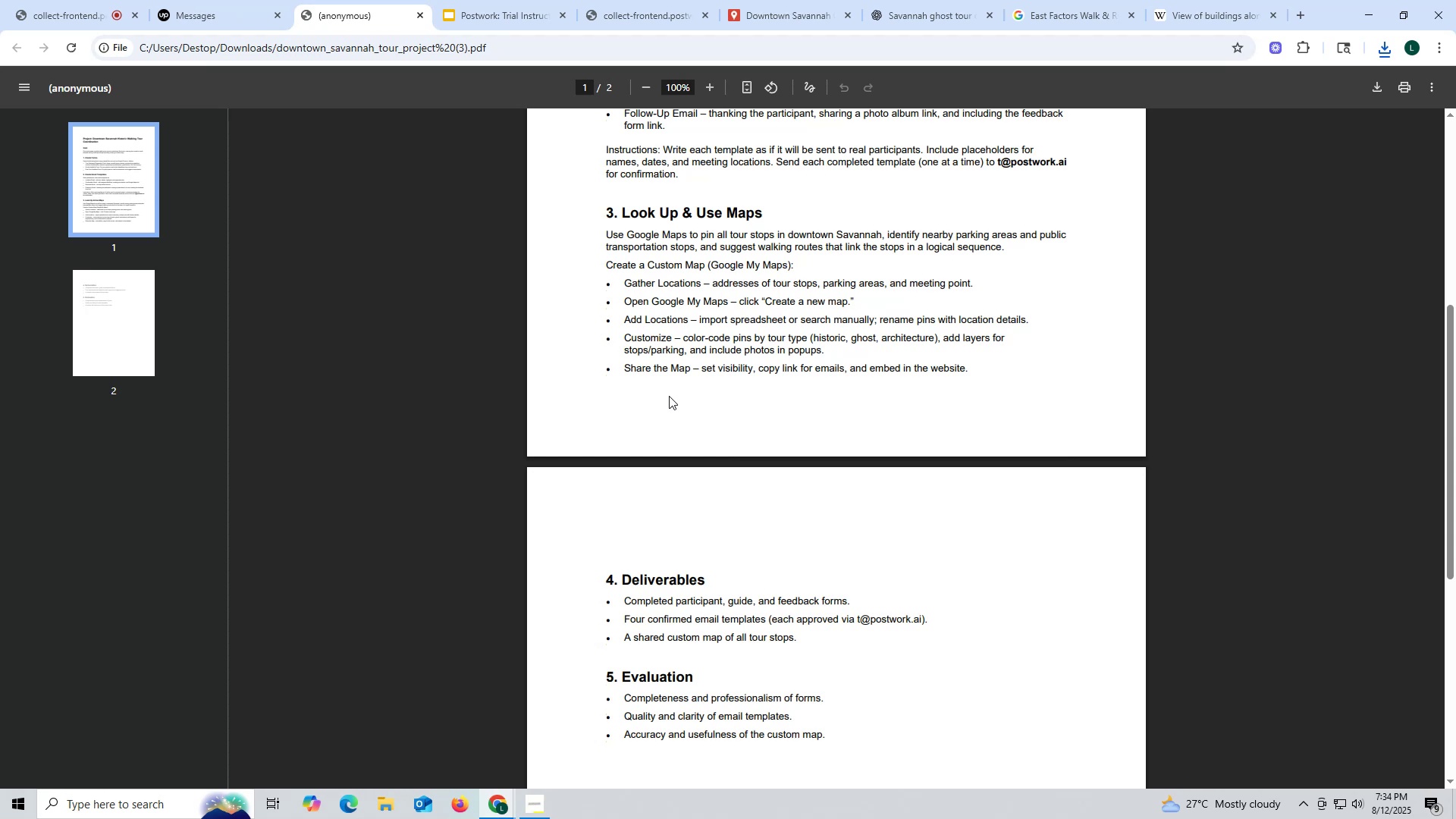 
scroll: coordinate [669, 396], scroll_direction: down, amount: 1.0
 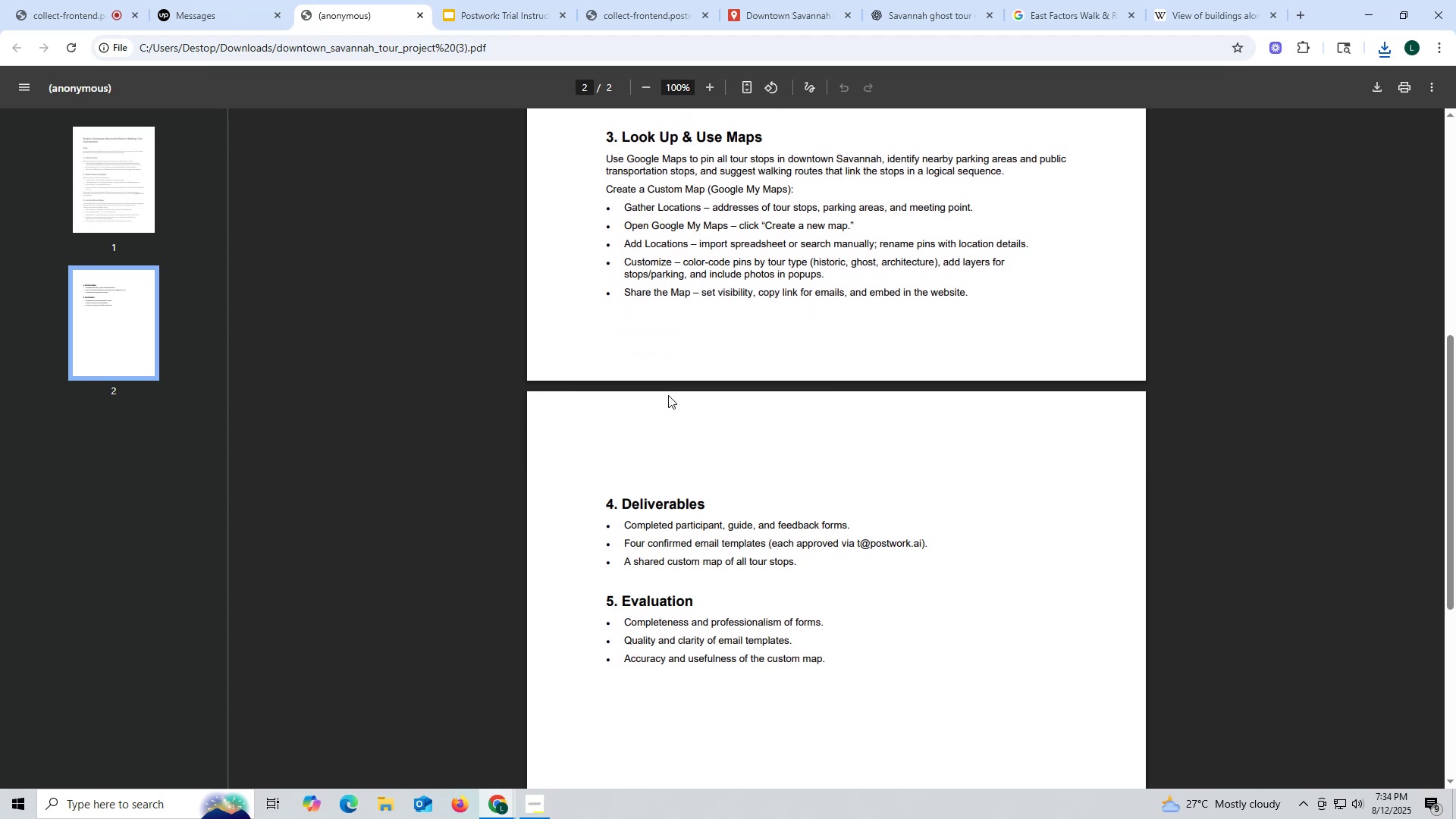 
wait(6.01)
 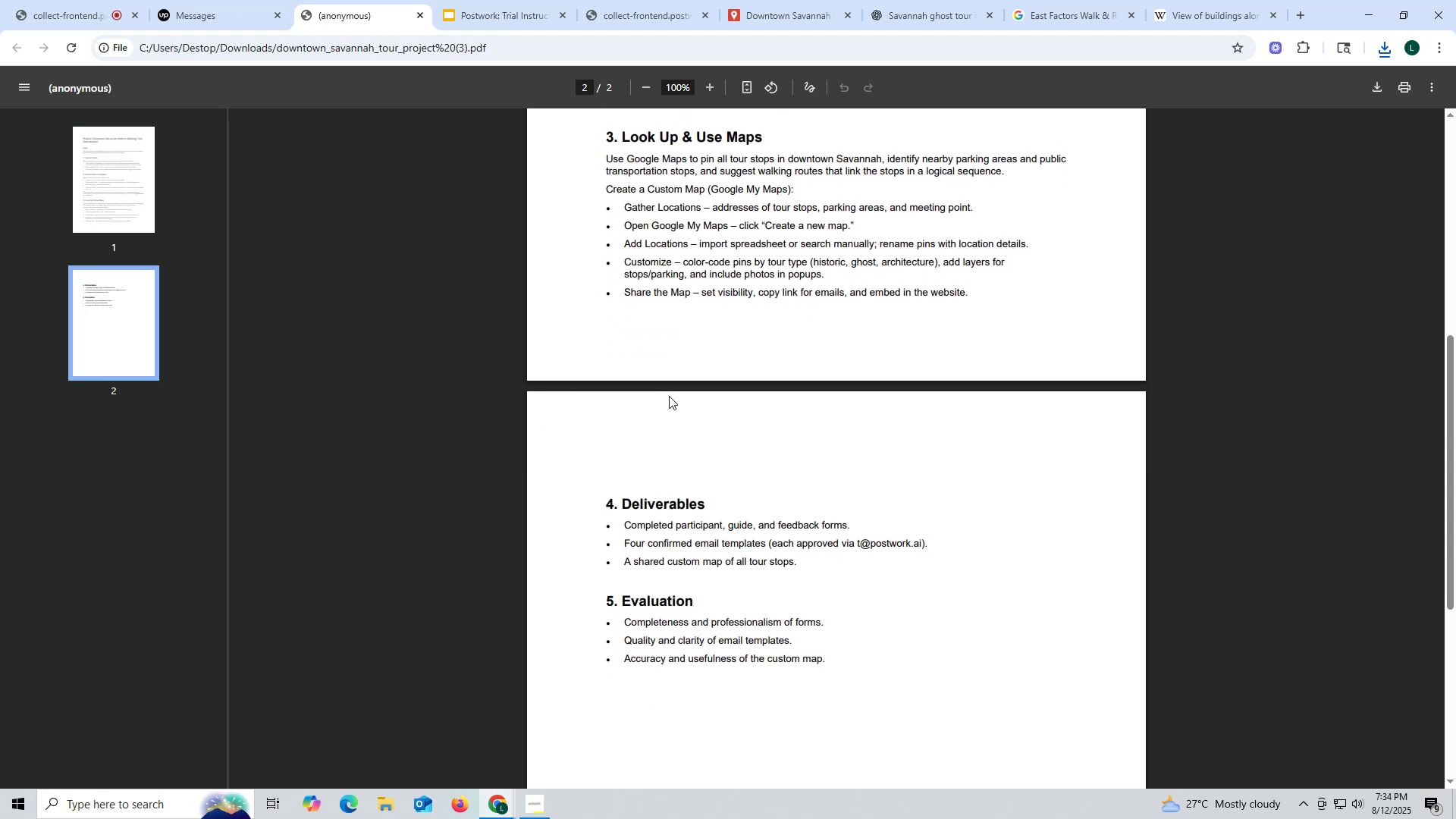 
scroll: coordinate [667, 393], scroll_direction: up, amount: 3.0
 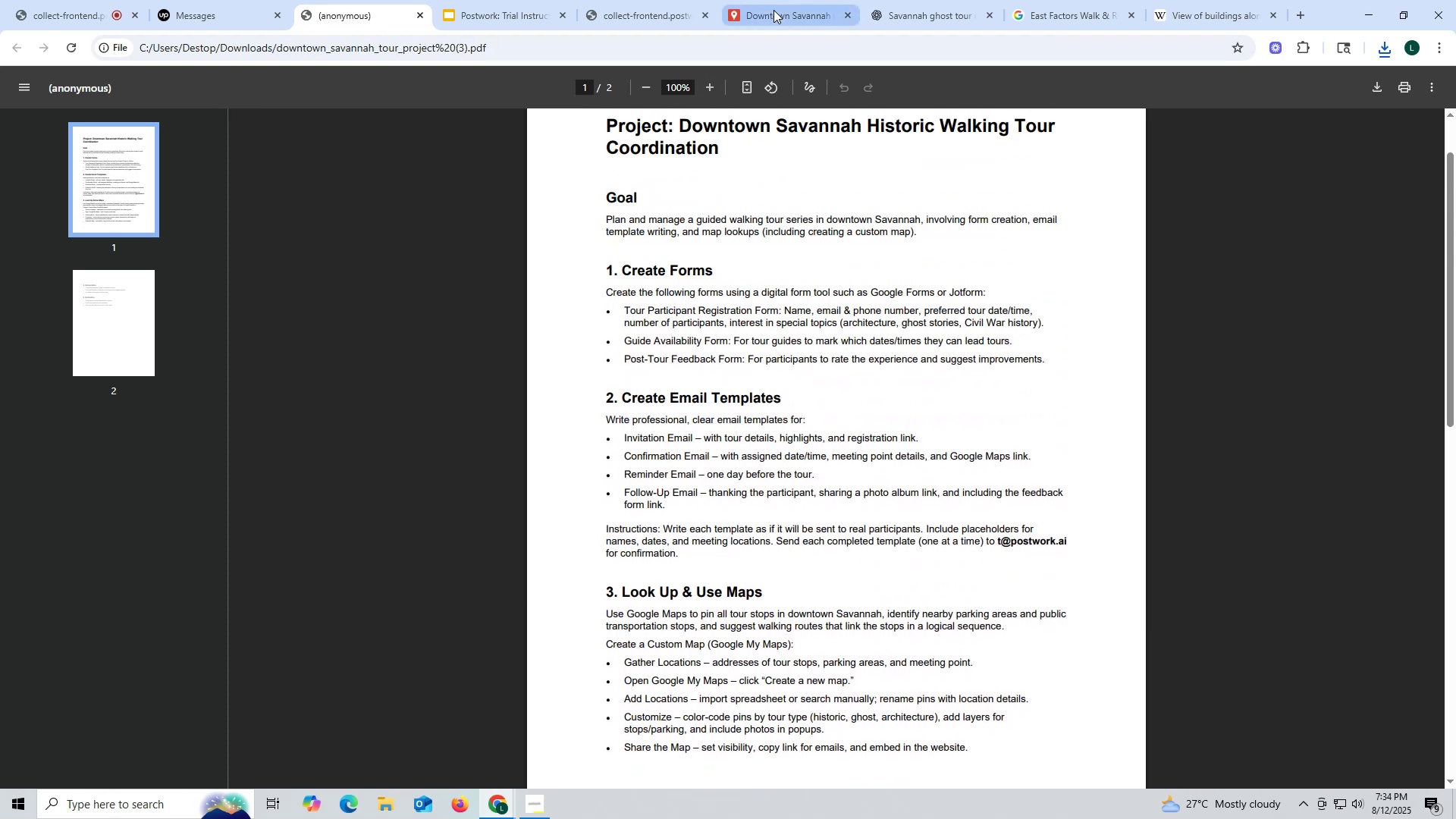 
left_click([774, 8])
 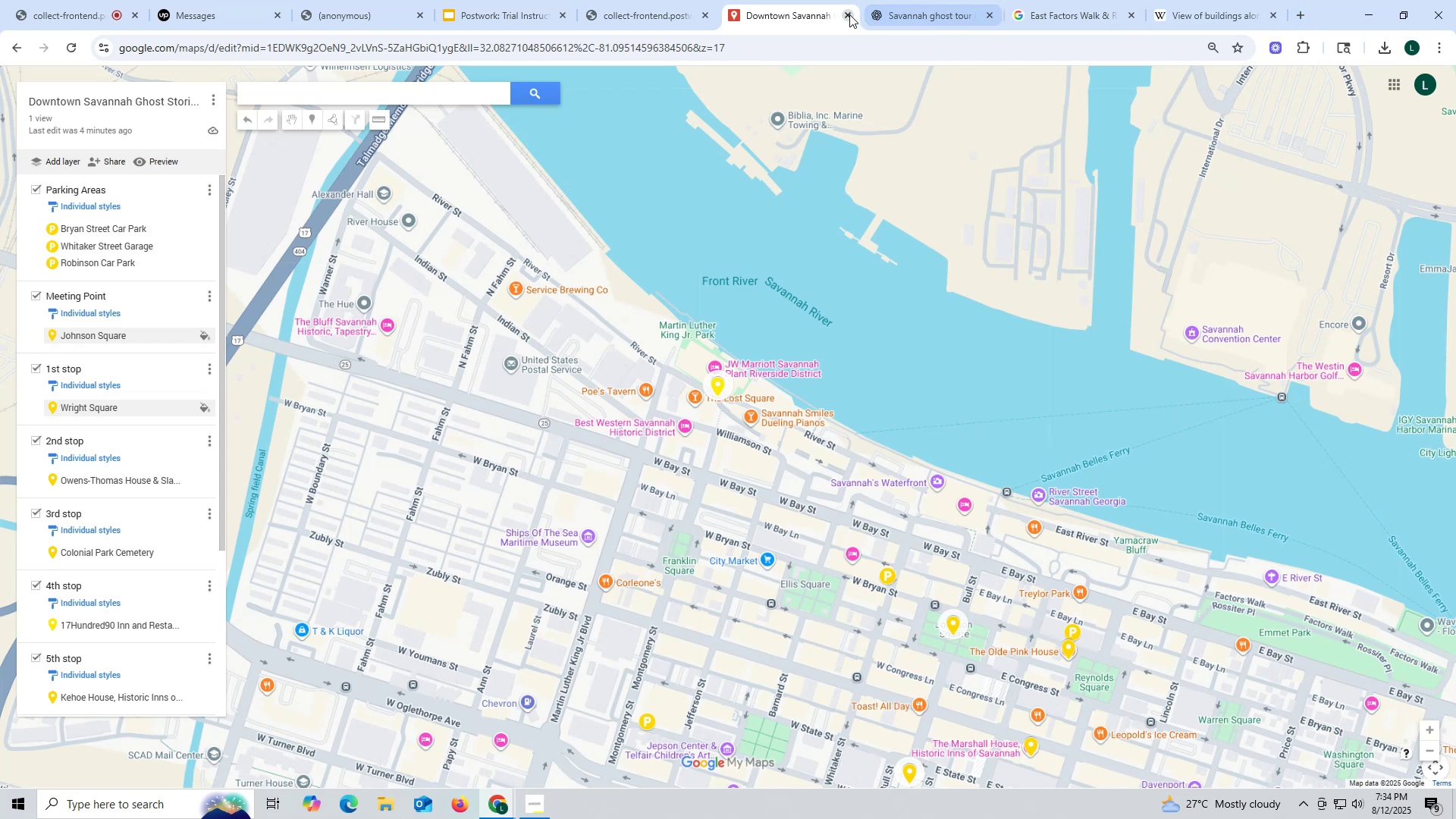 
wait(13.78)
 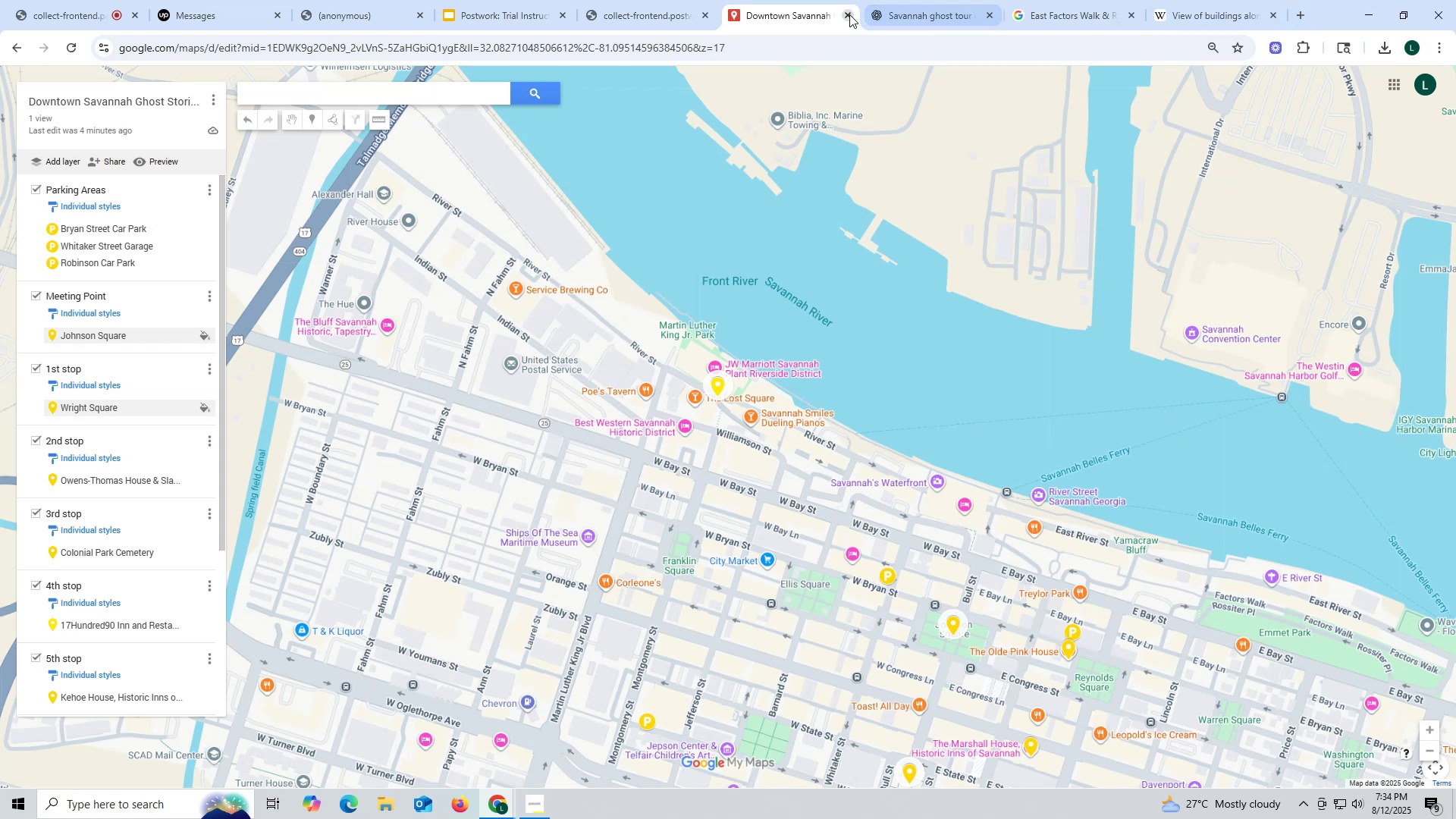 
left_click([847, 9])
 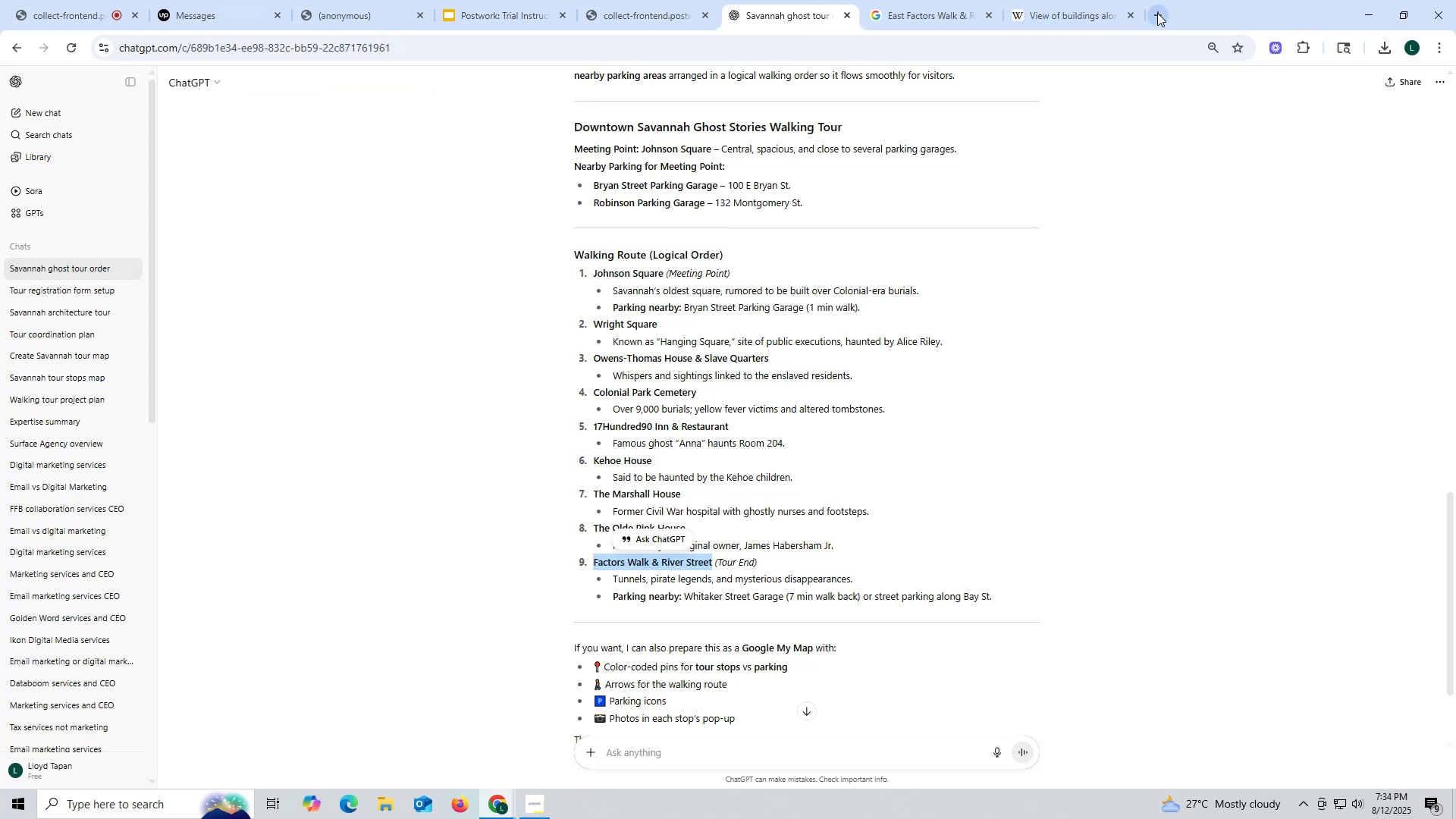 
left_click([1157, 13])
 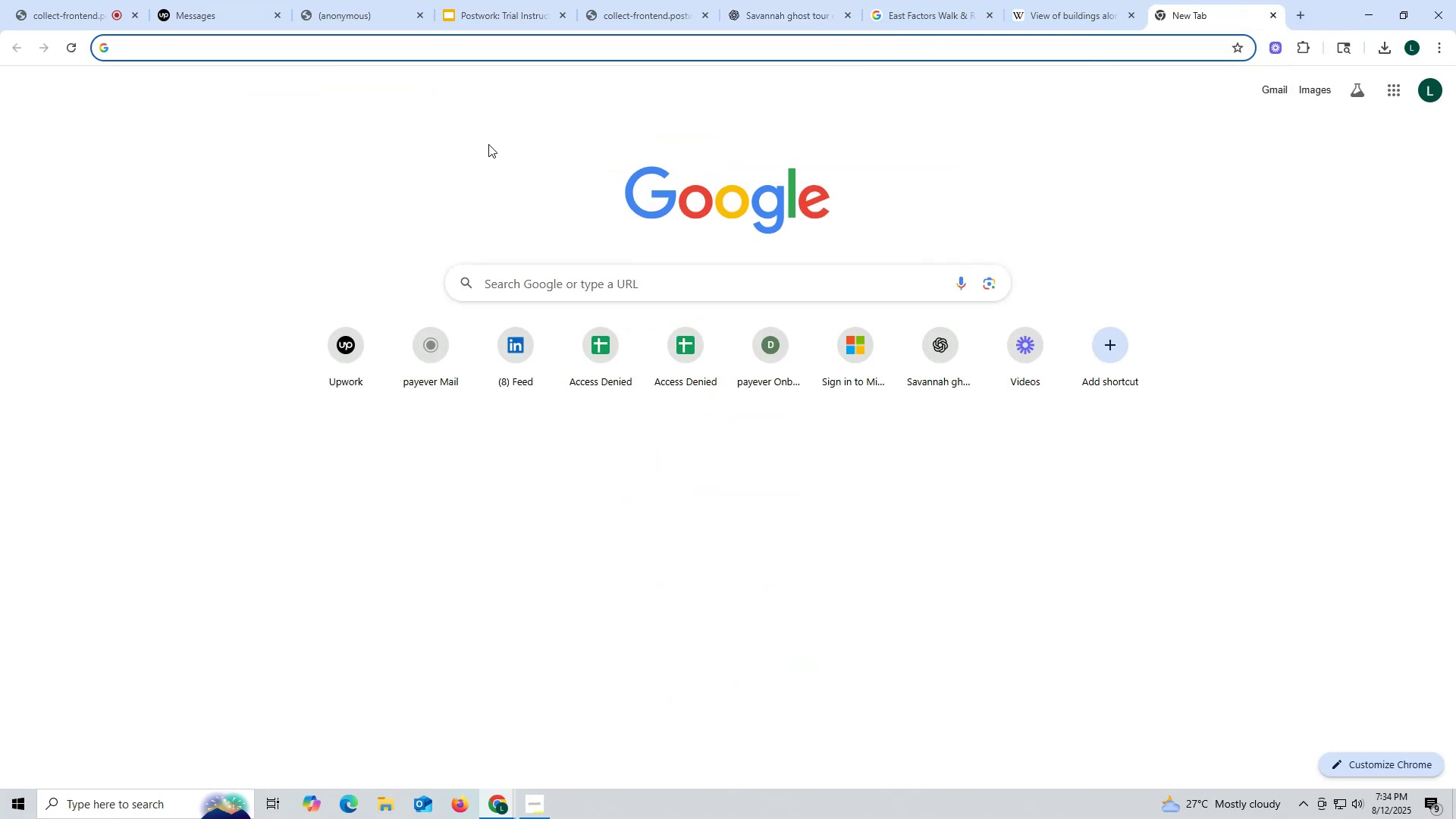 
key(G)
 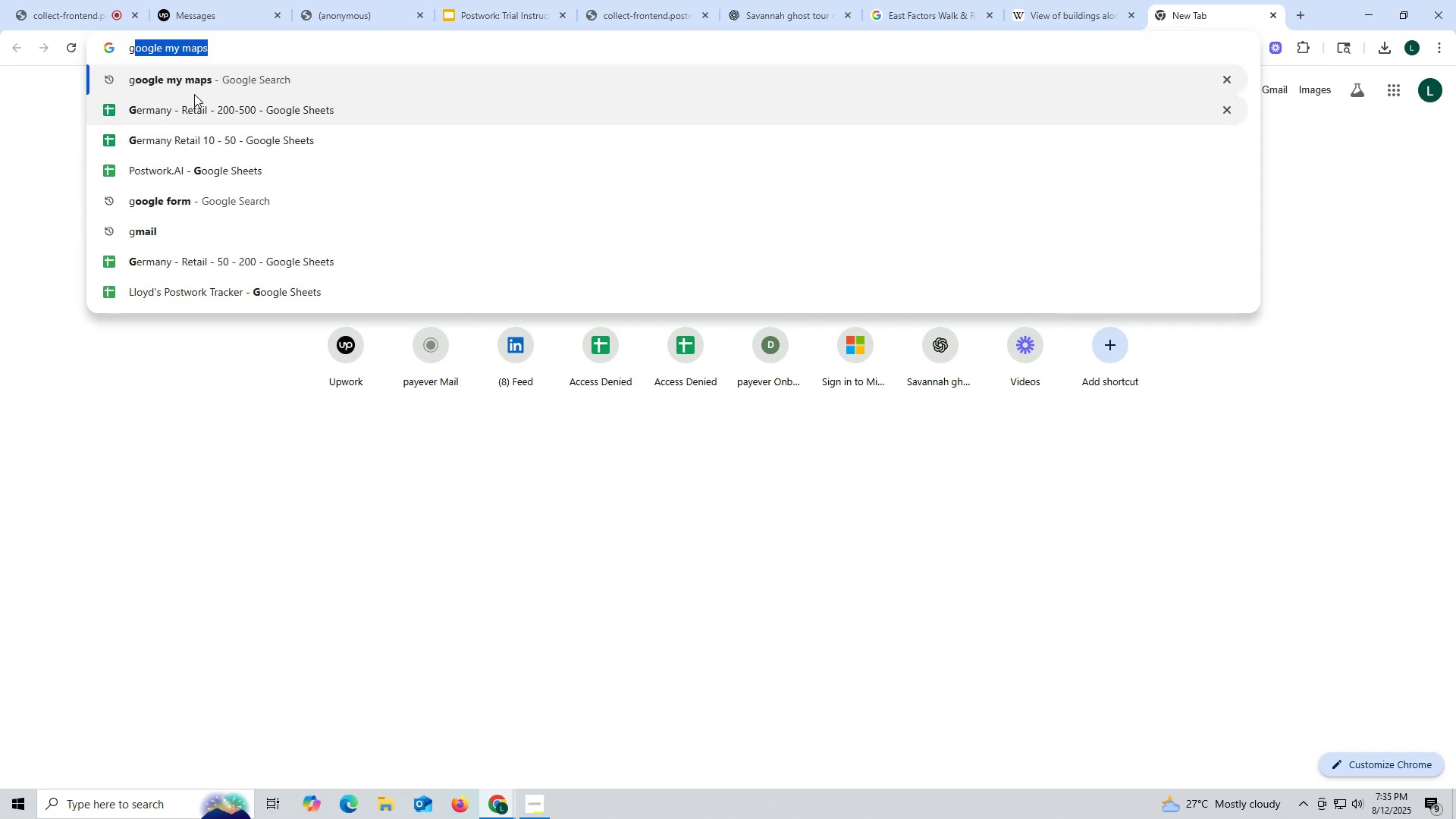 
left_click([202, 86])
 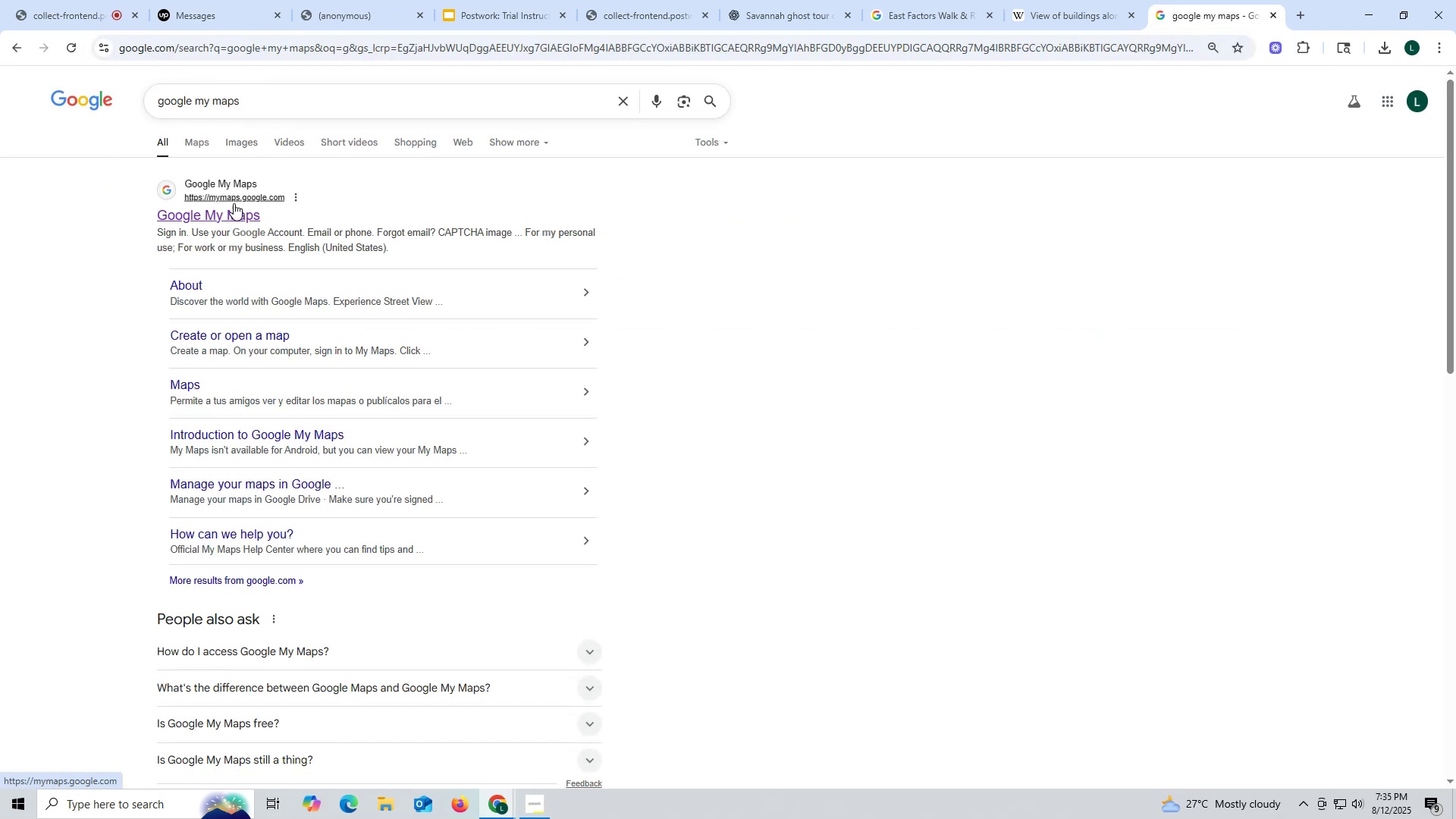 
left_click([230, 215])
 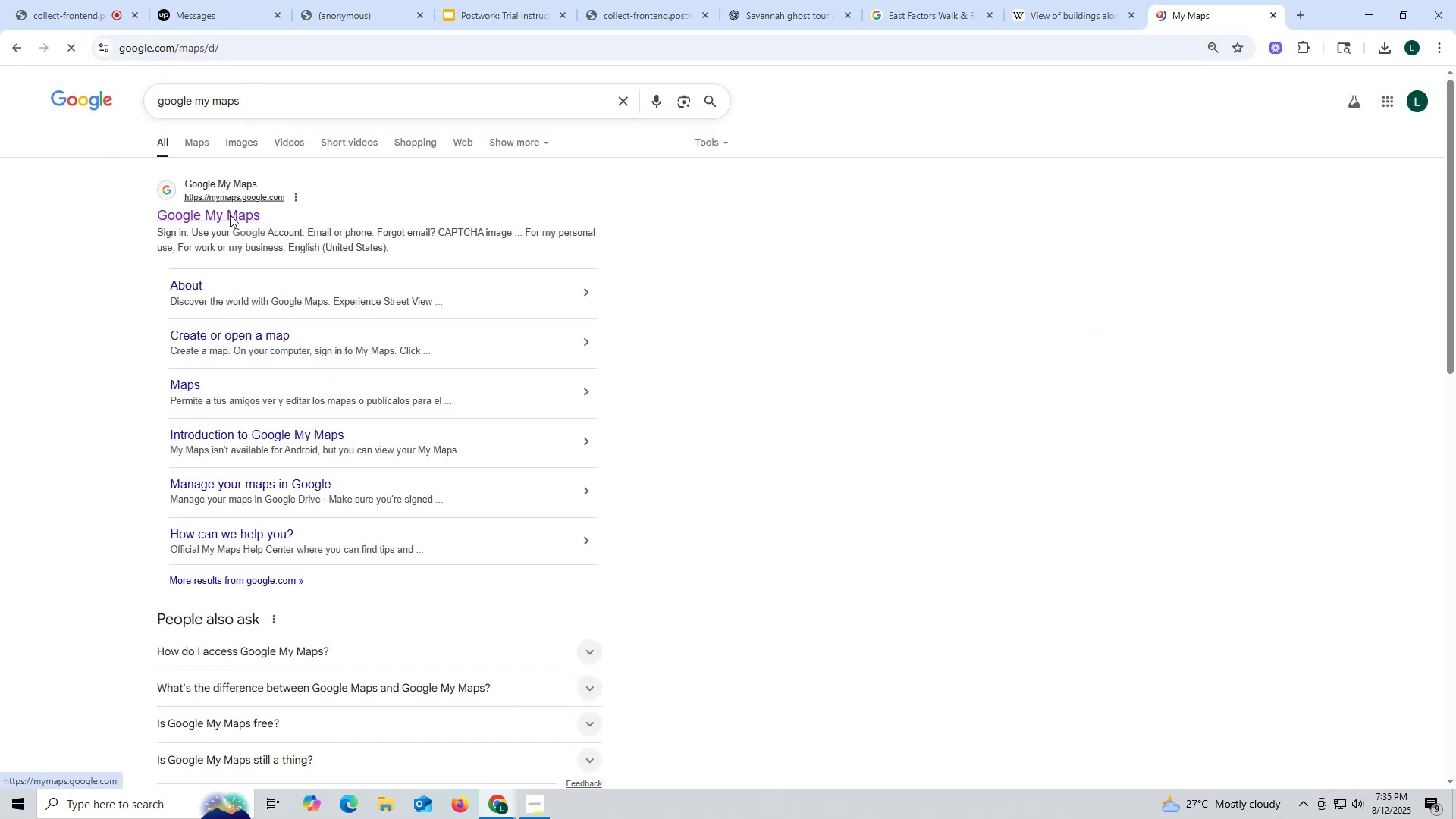 
mouse_move([213, 190])
 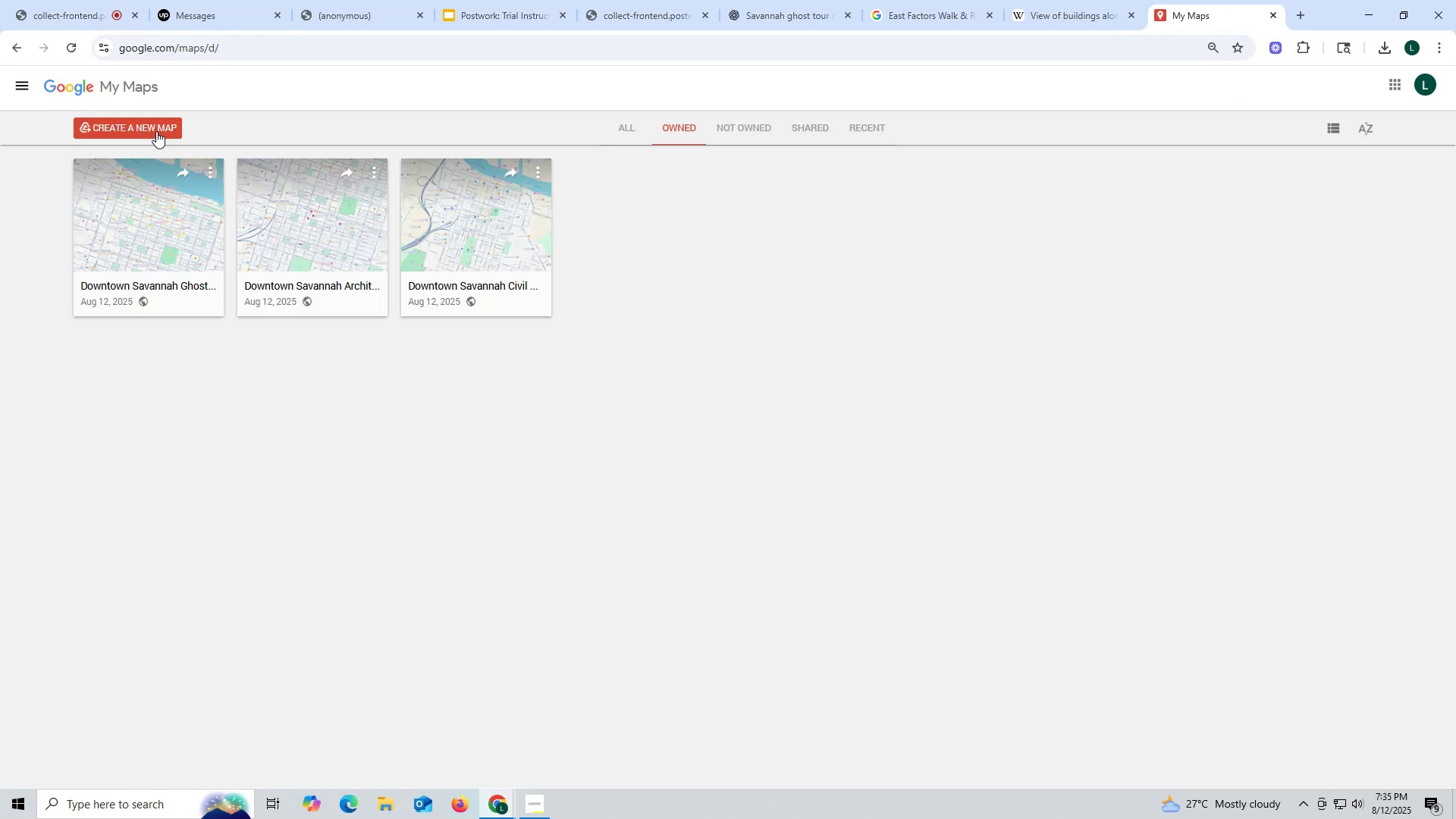 
left_click([156, 130])
 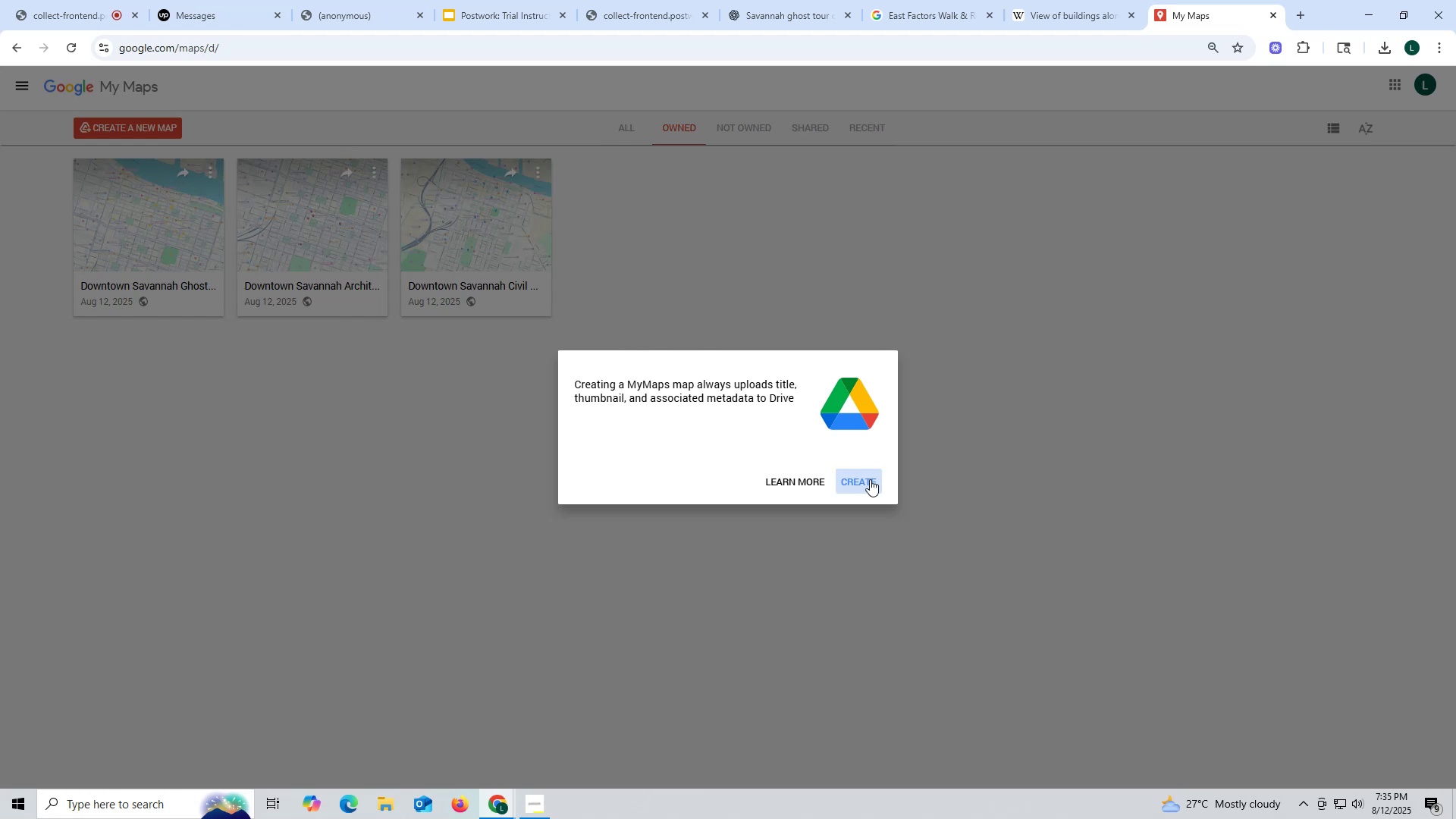 
left_click([870, 479])
 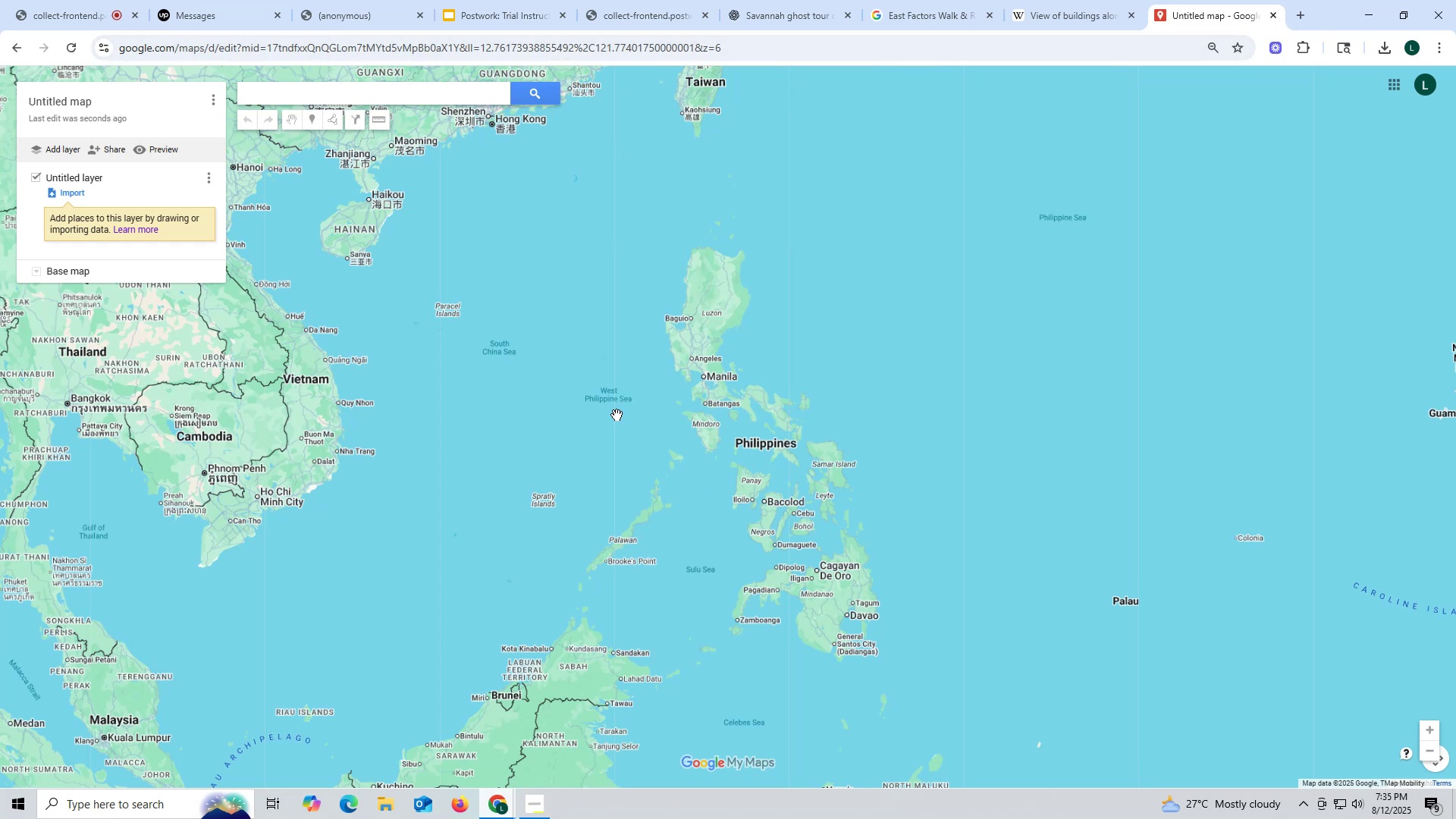 
wait(14.9)
 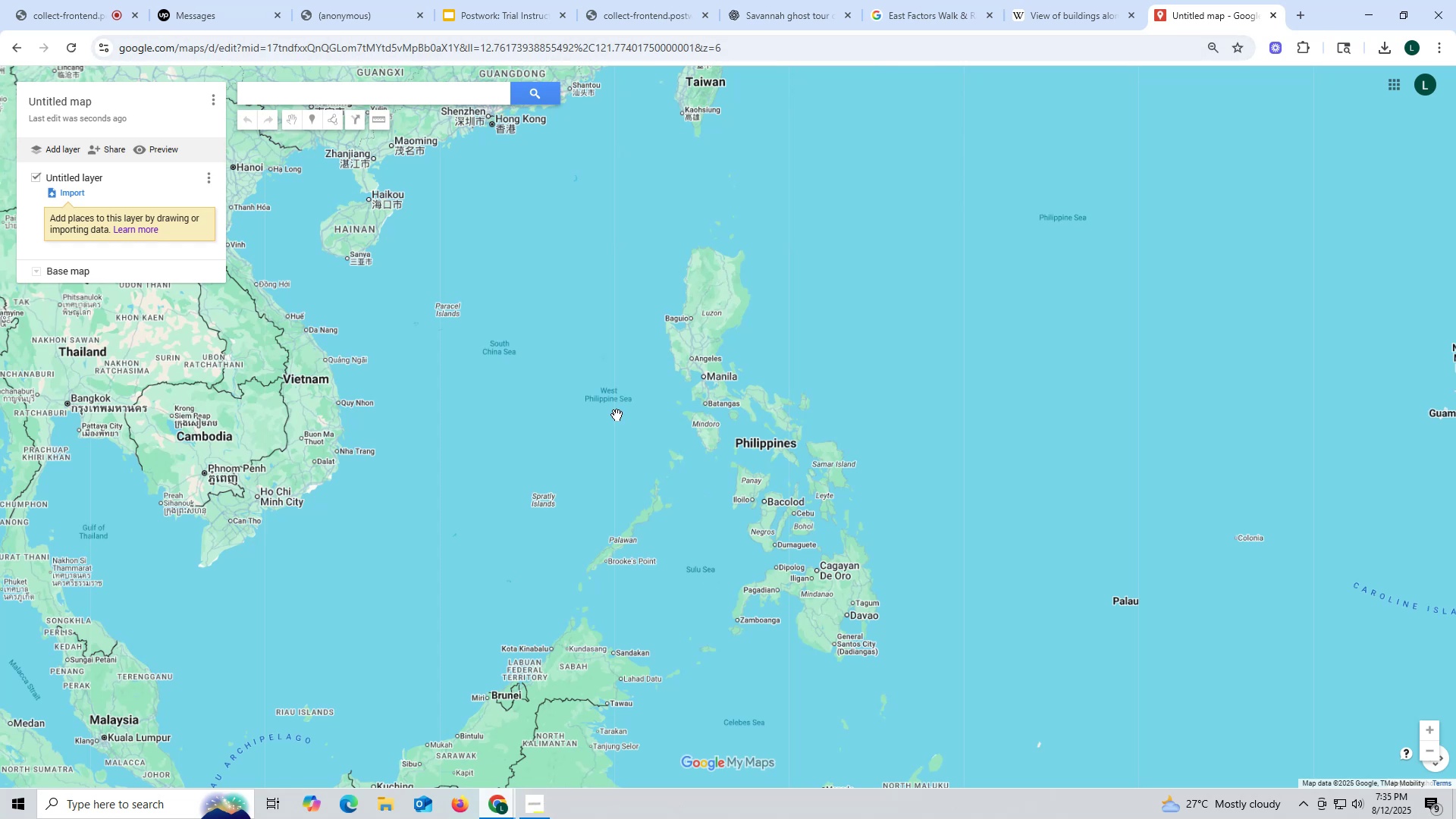 
left_click([1388, 49])
 